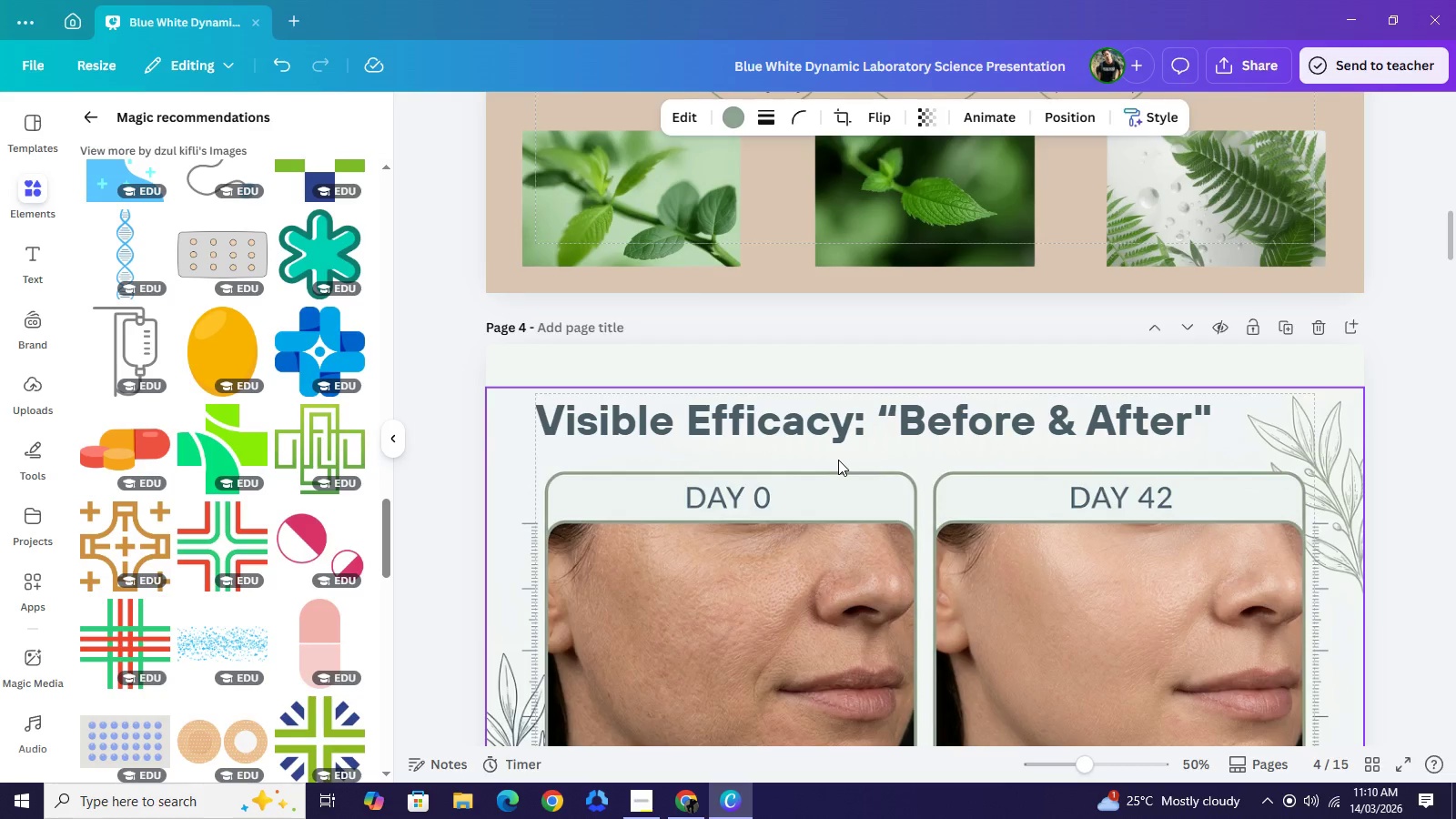 
key(Control+V)
 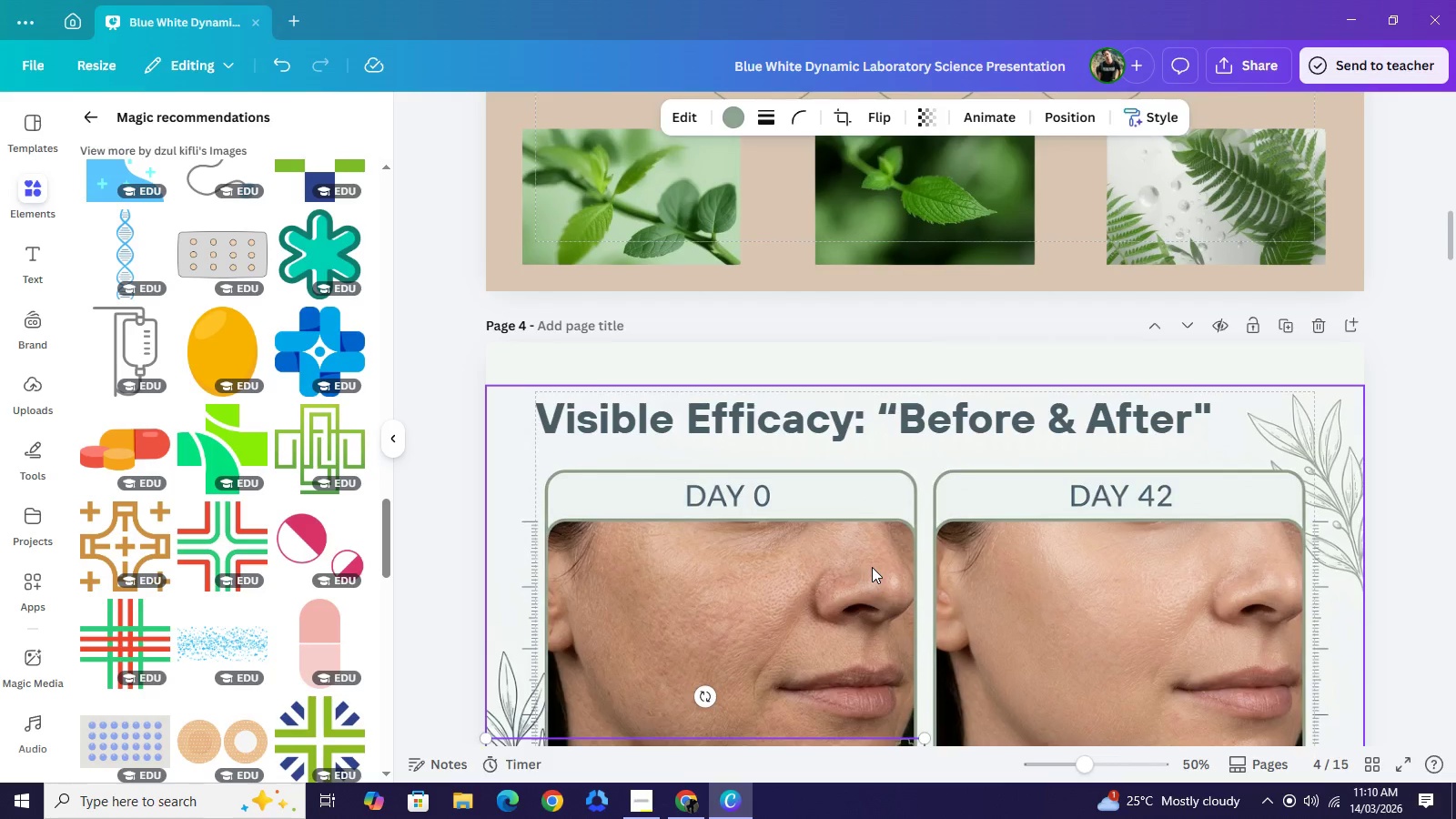 
scroll: coordinate [872, 567], scroll_direction: down, amount: 2.0
 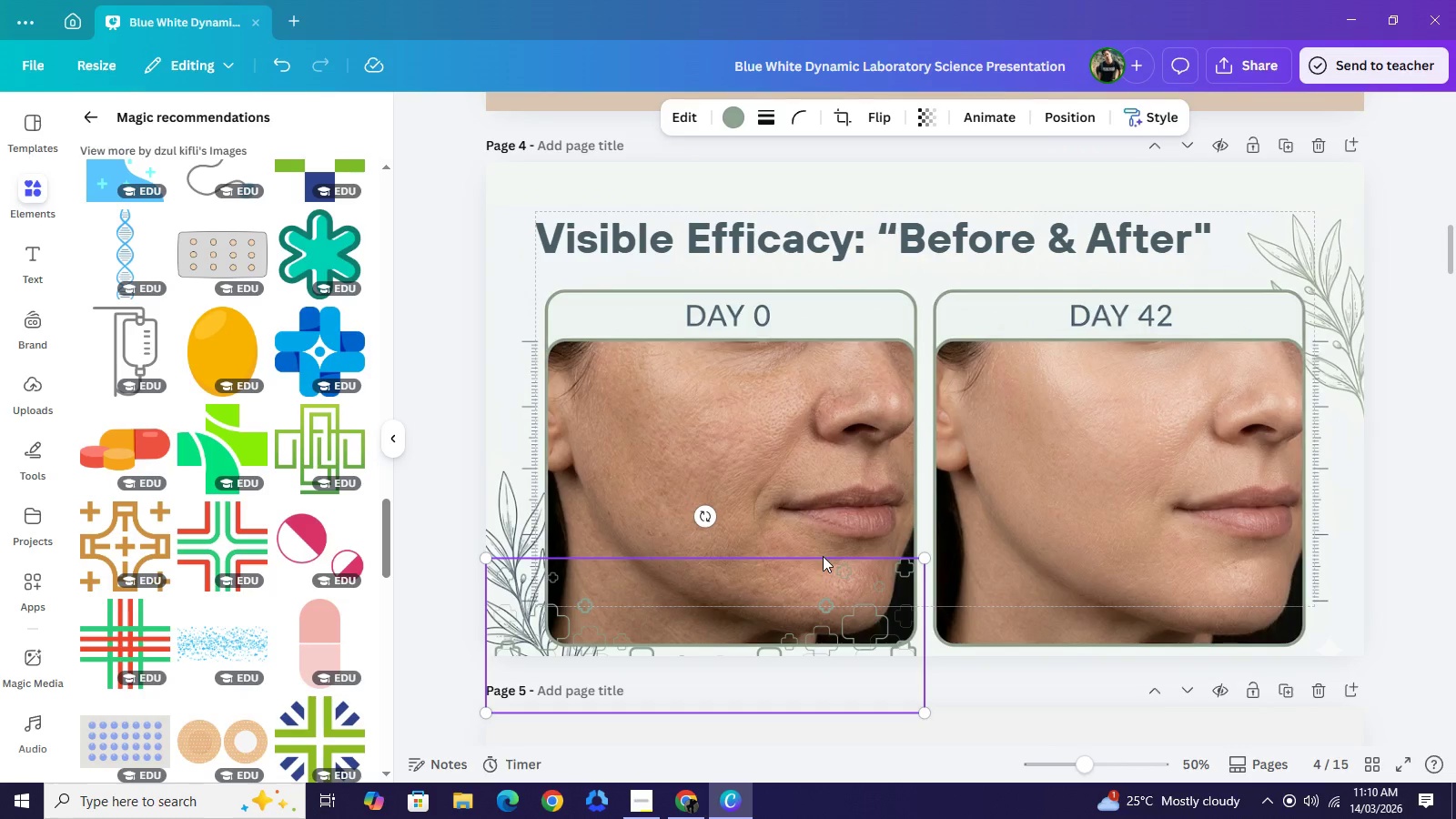 
left_click_drag(start_coordinate=[823, 622], to_coordinate=[953, 110])
 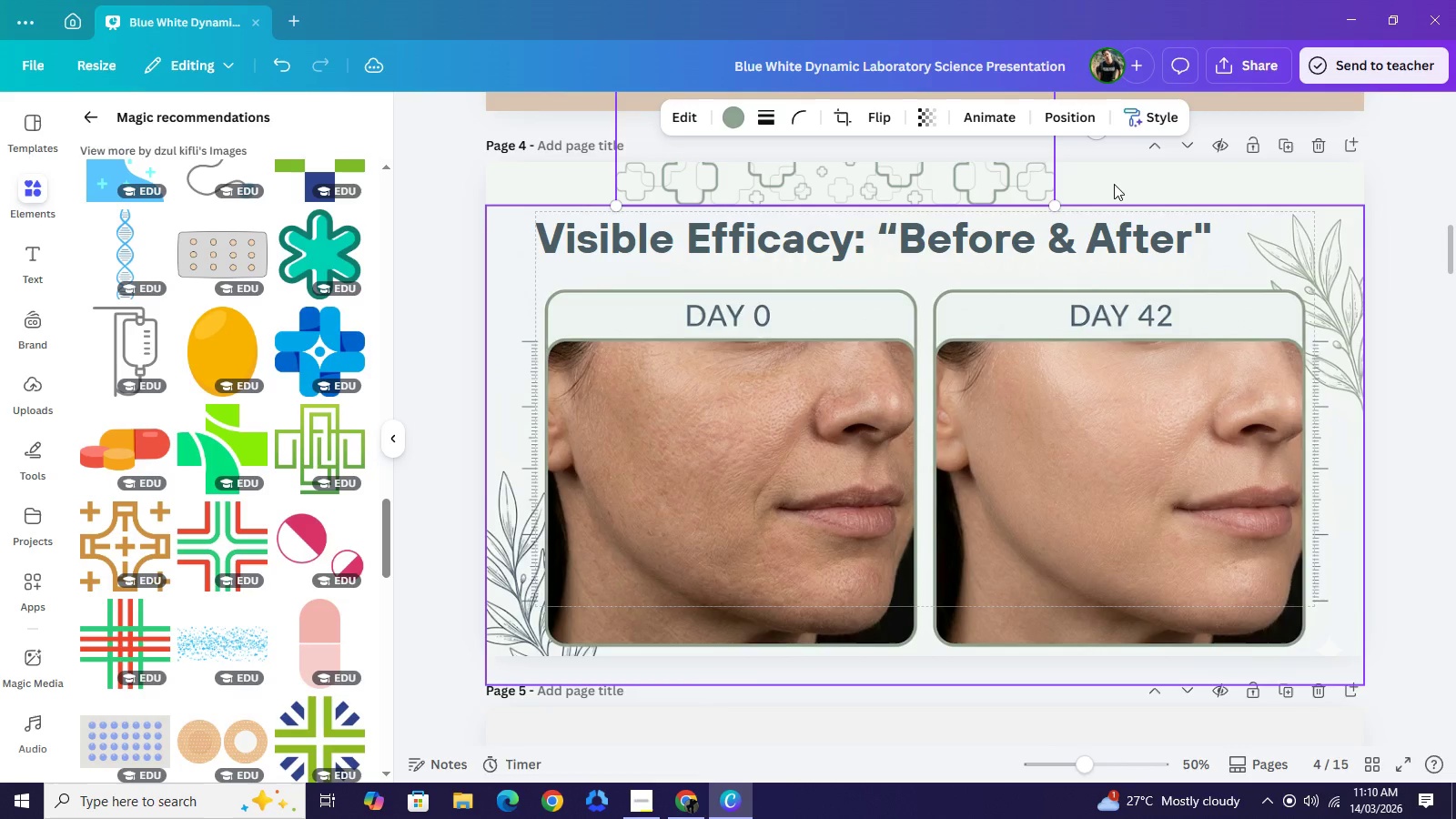 
left_click([1114, 184])
 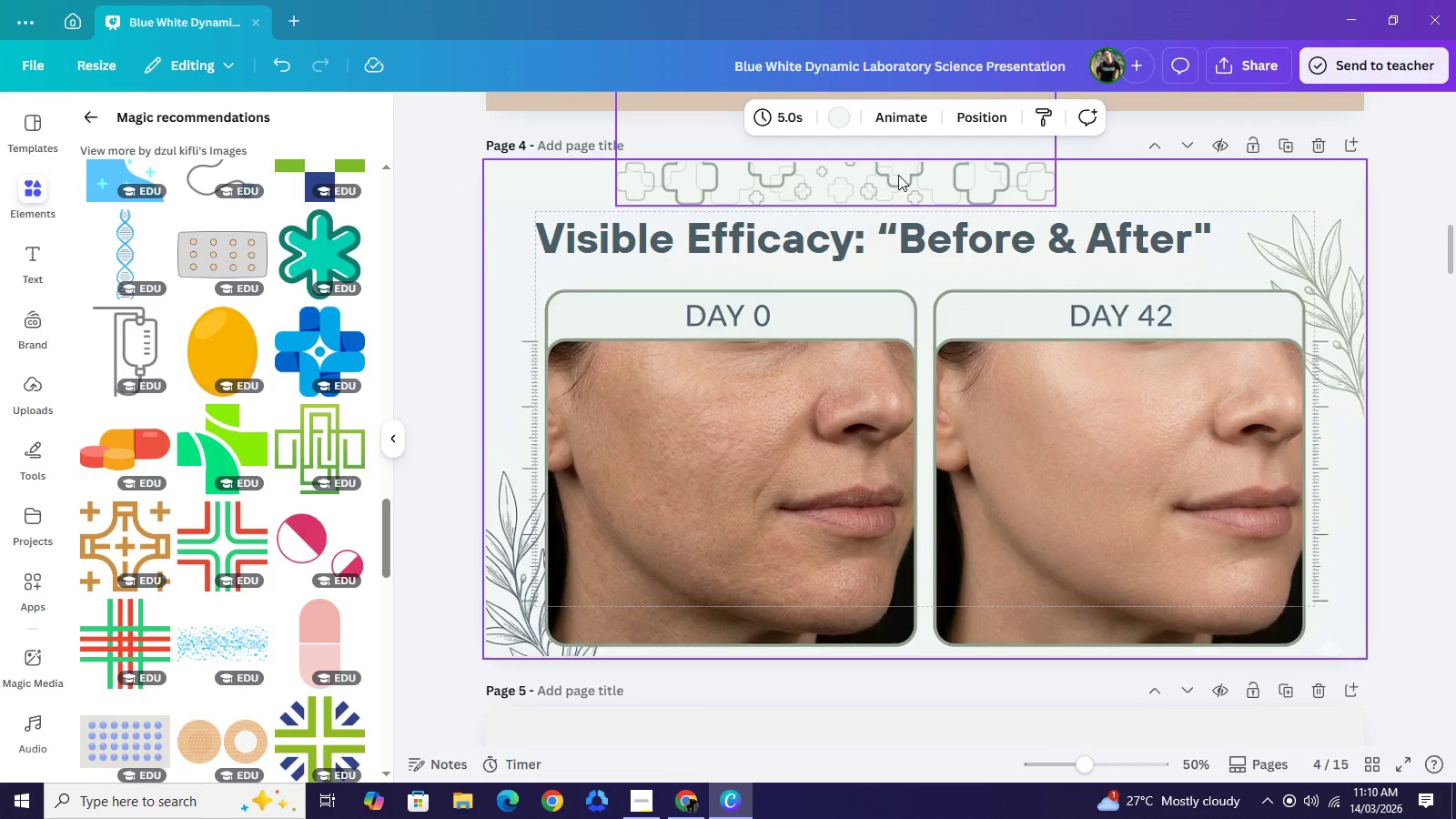 
left_click_drag(start_coordinate=[896, 175], to_coordinate=[981, 163])
 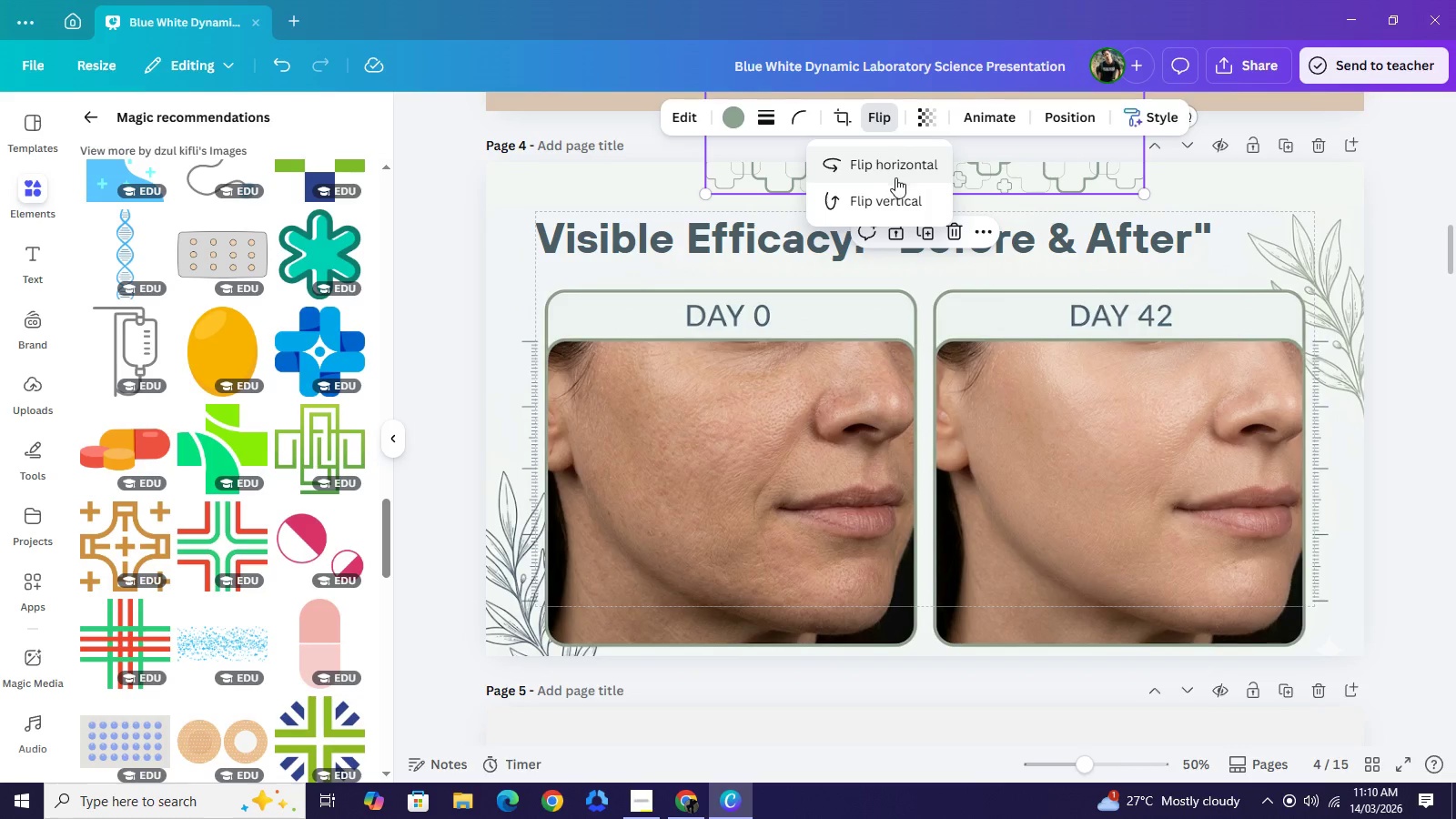 
left_click([900, 200])
 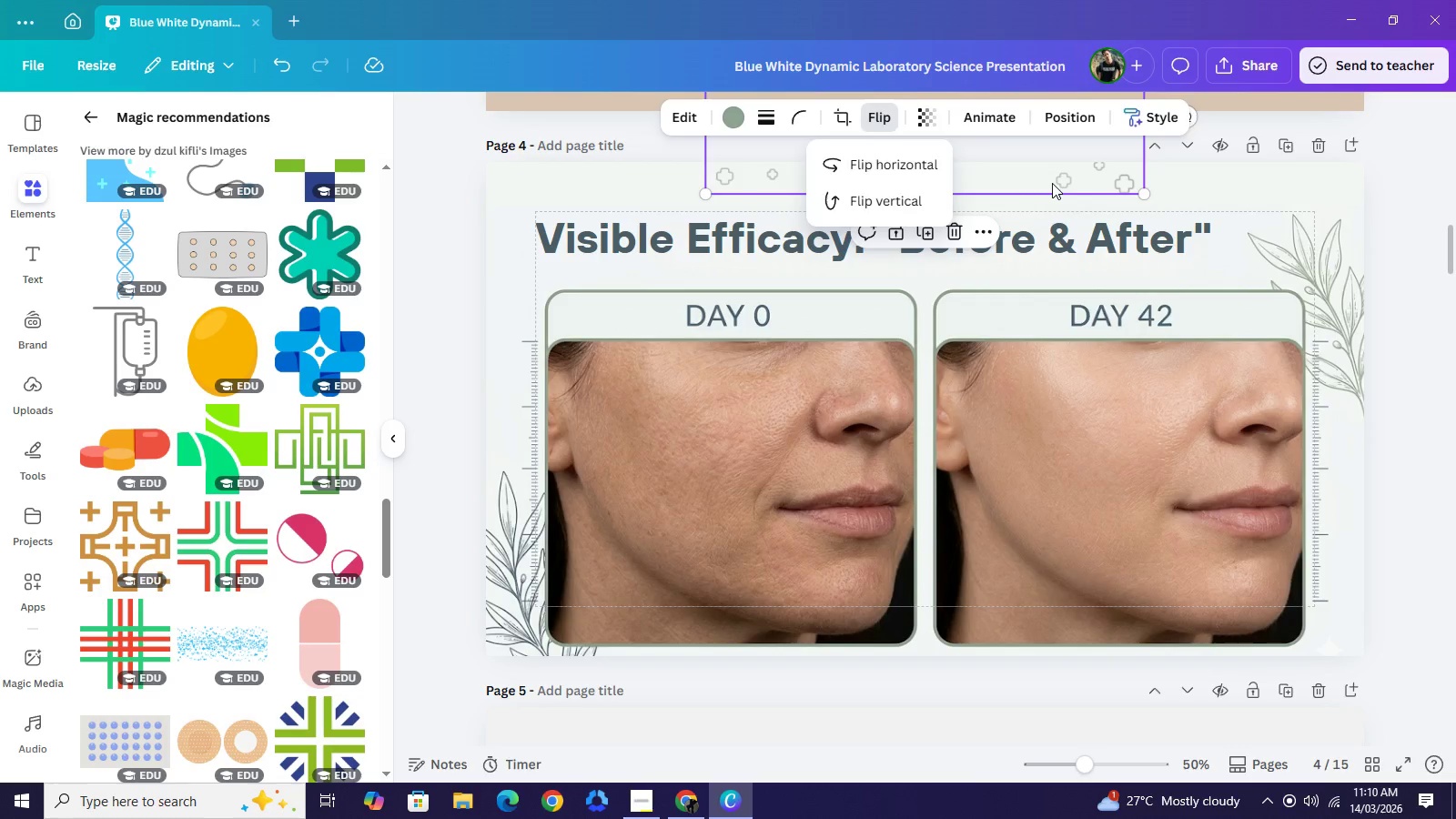 
left_click_drag(start_coordinate=[1052, 183], to_coordinate=[1036, 263])
 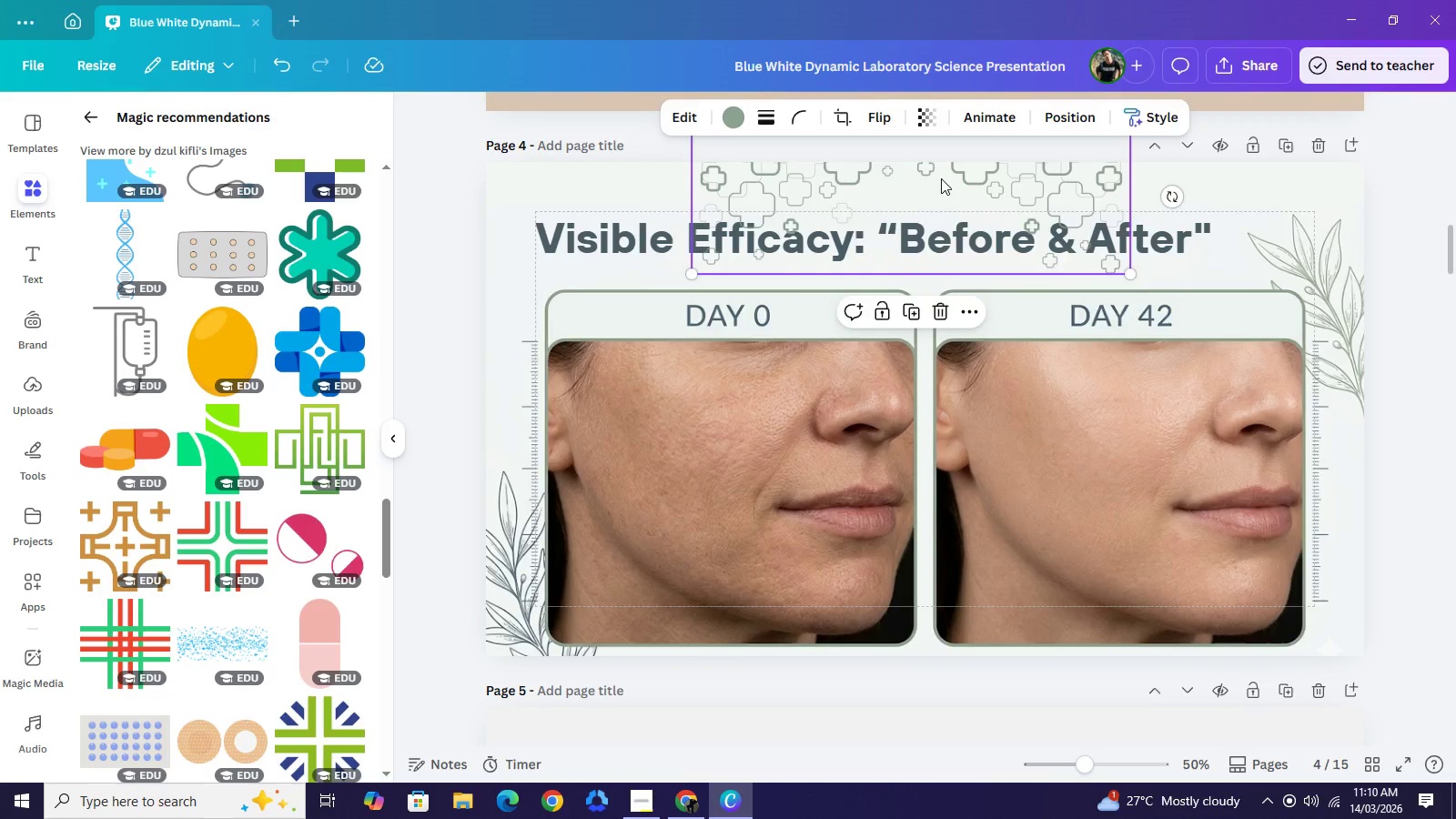 
key(Control+Z)
 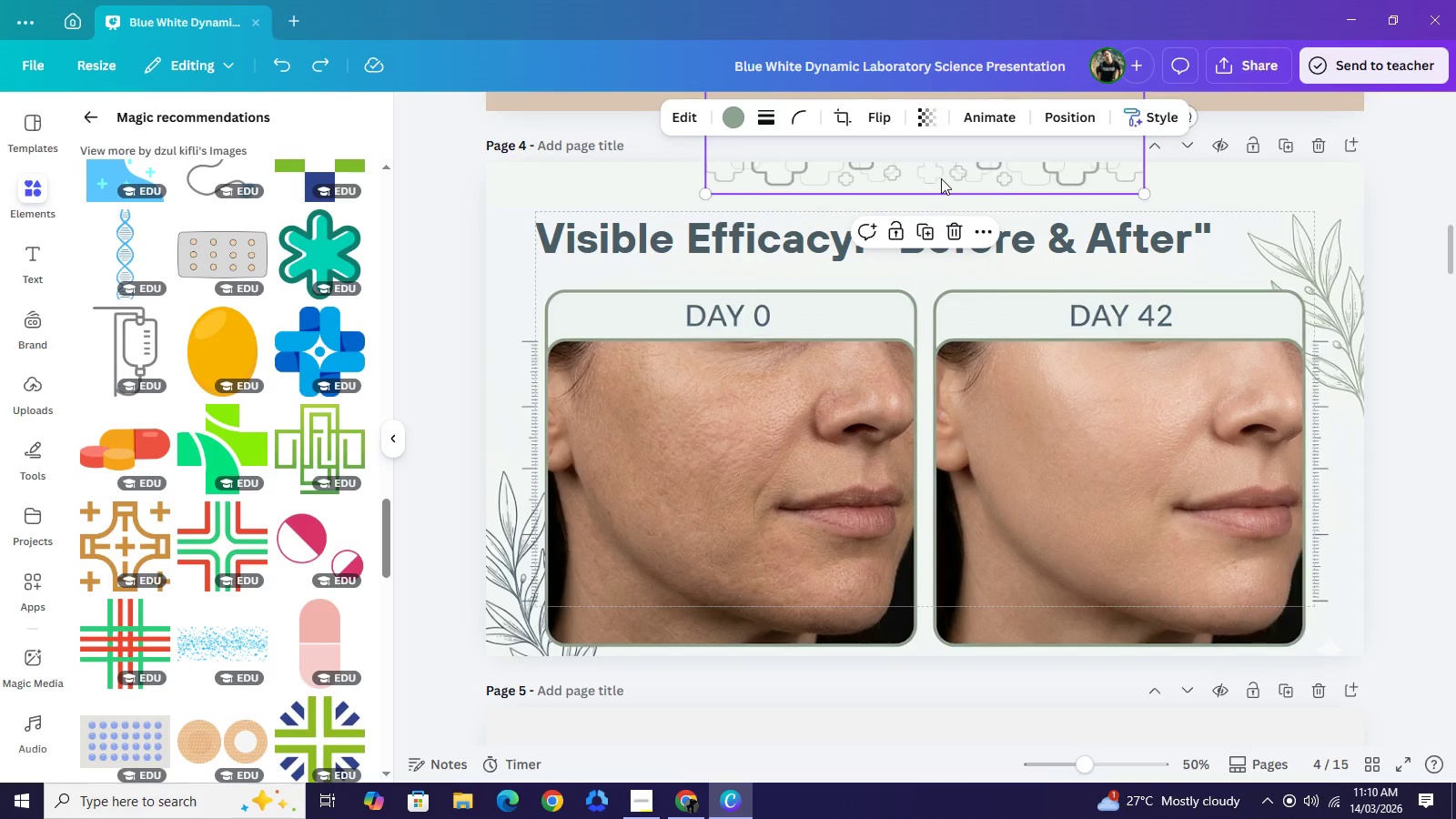 
key(Control+Z)
 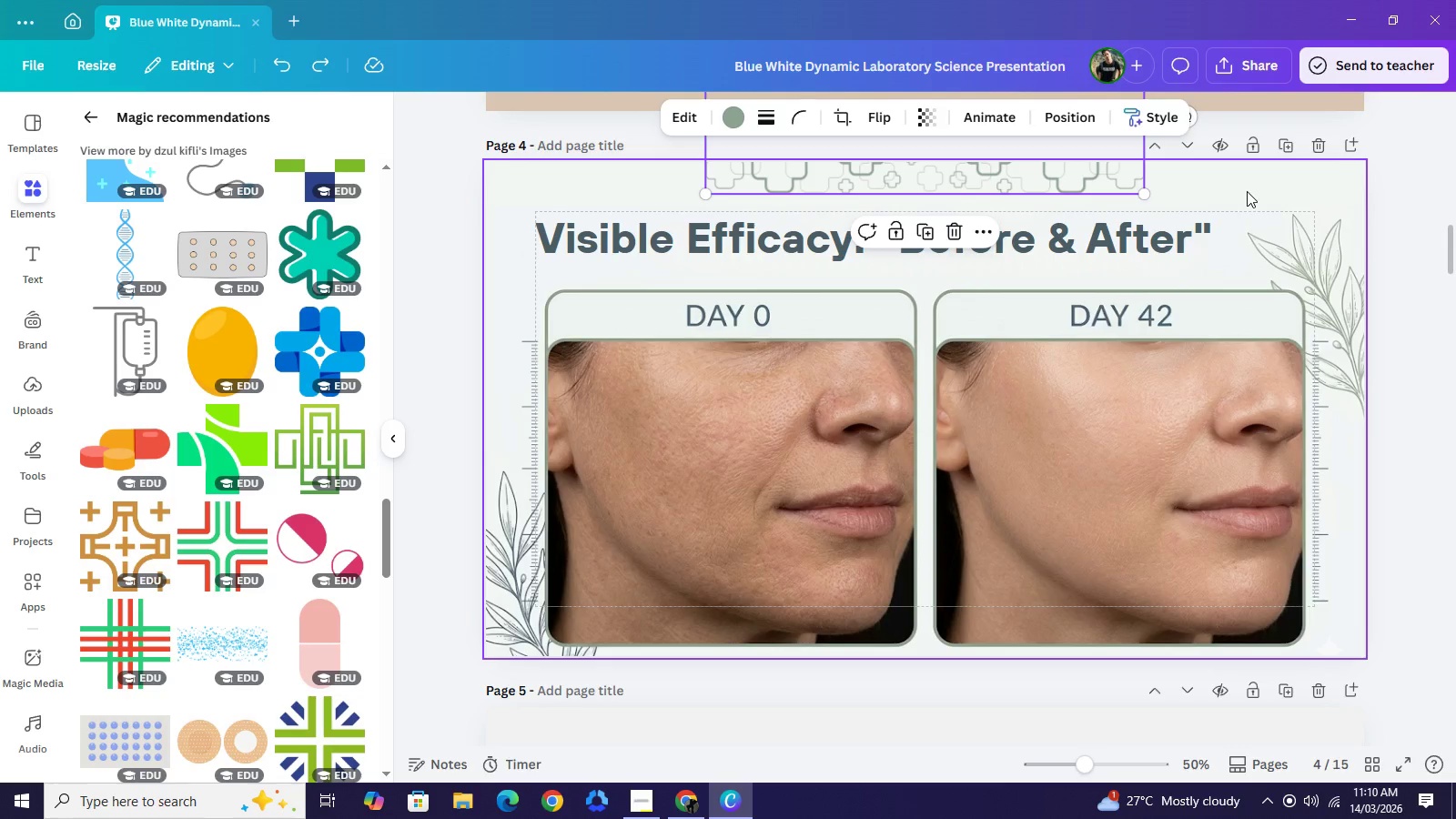 
left_click([1247, 191])
 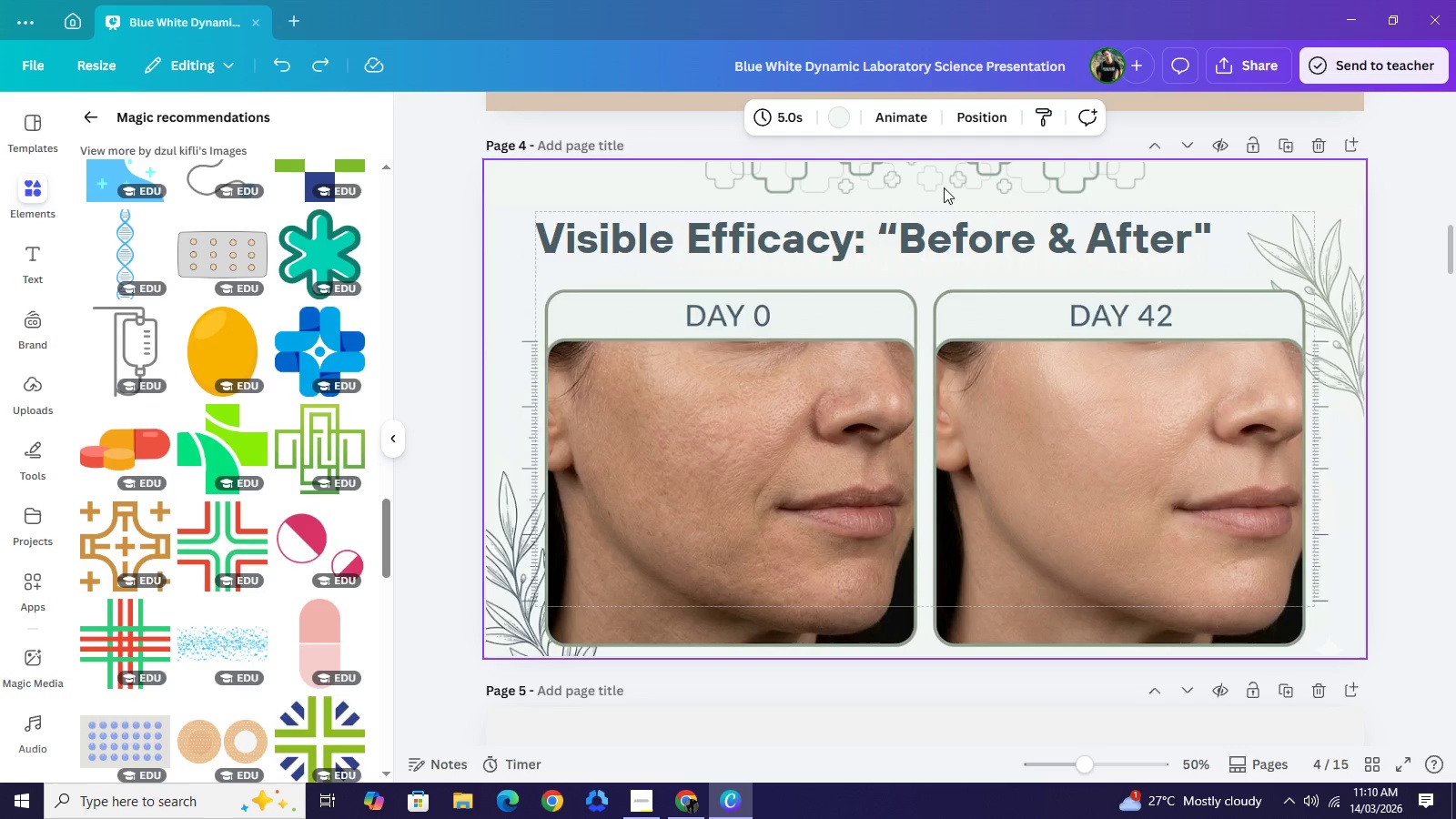 
left_click([944, 187])
 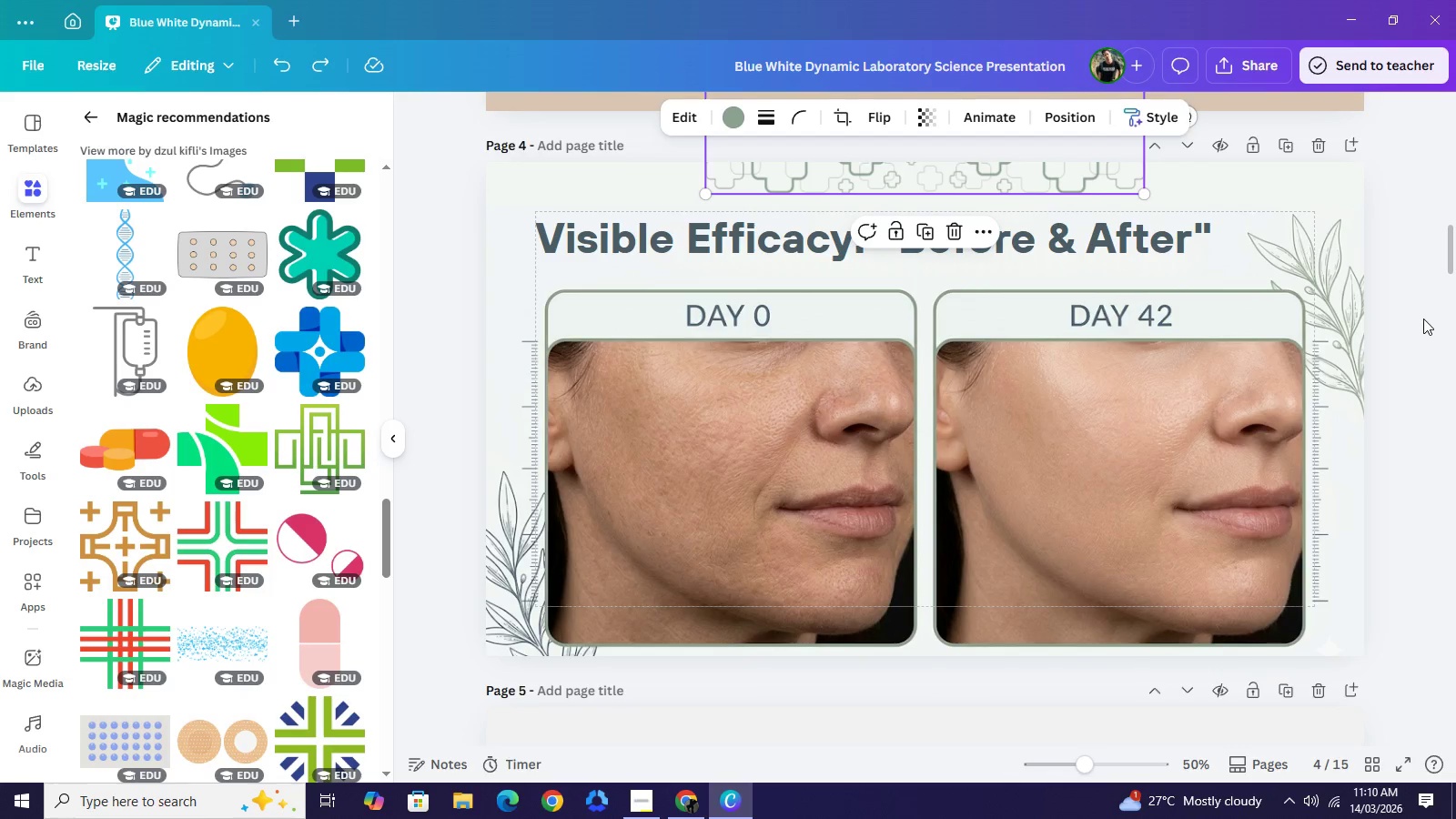 
left_click([1423, 318])
 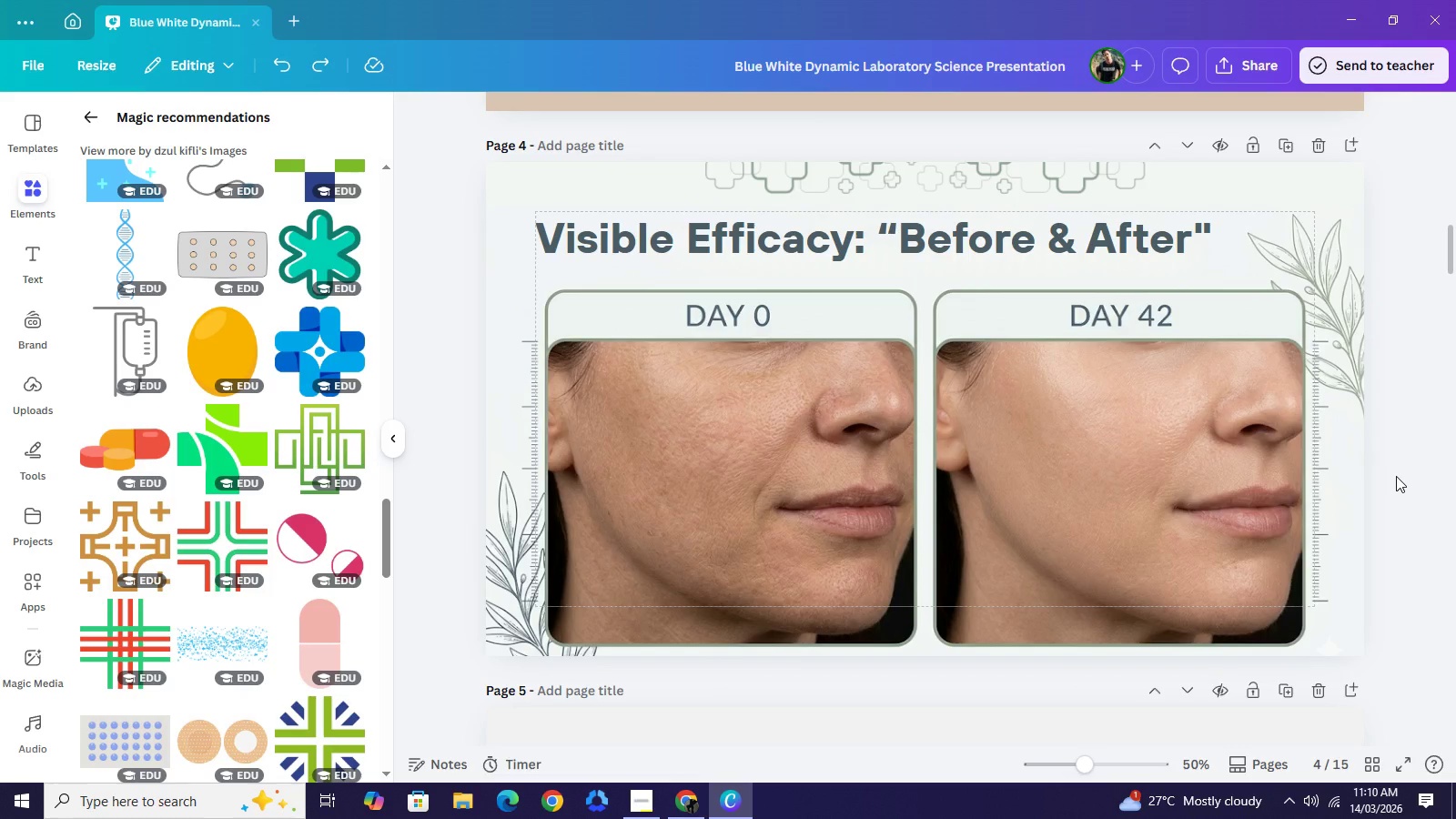 
scroll: coordinate [1034, 387], scroll_direction: up, amount: 4.0
 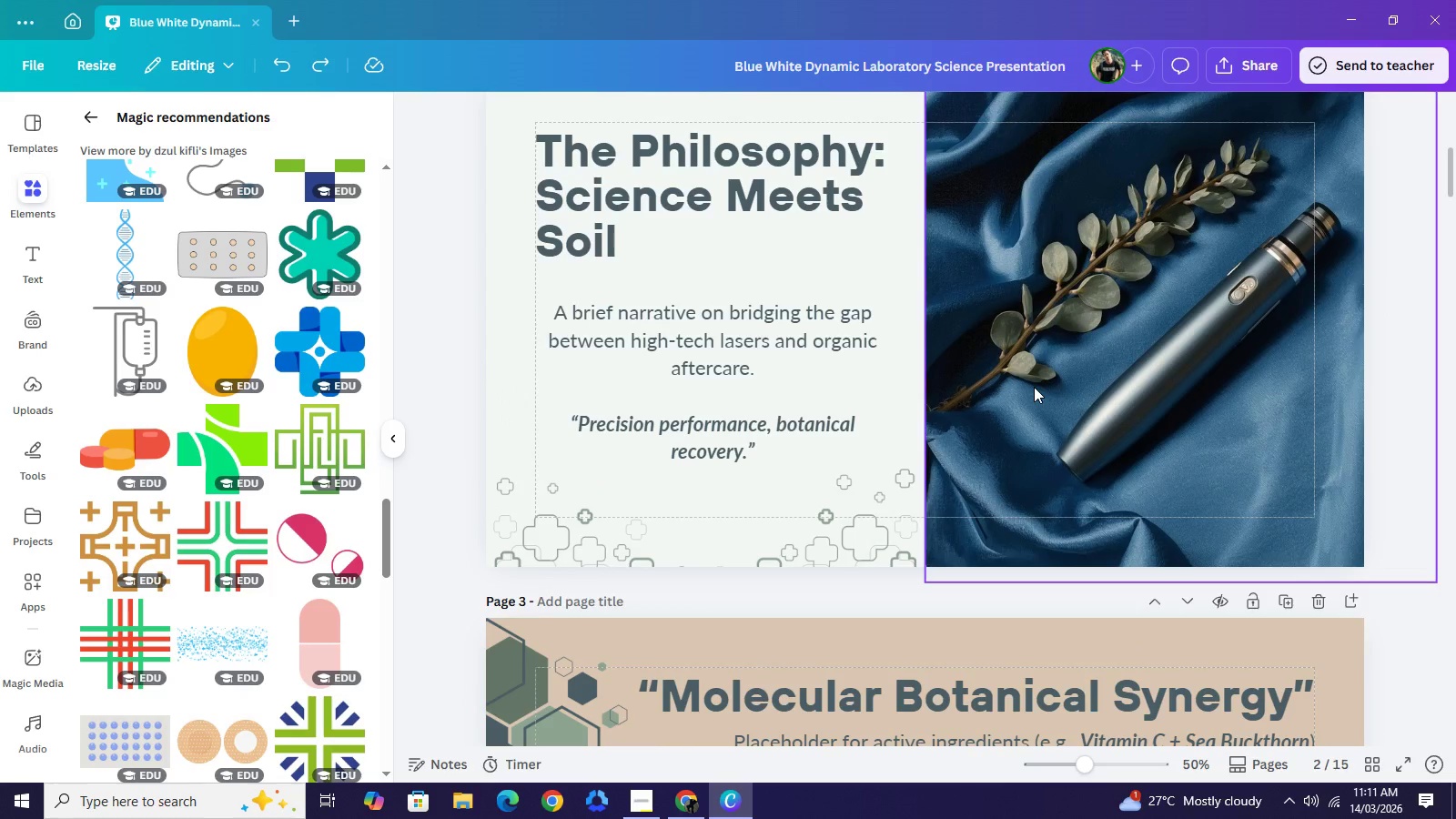 
scroll: coordinate [1028, 404], scroll_direction: down, amount: 10.0
 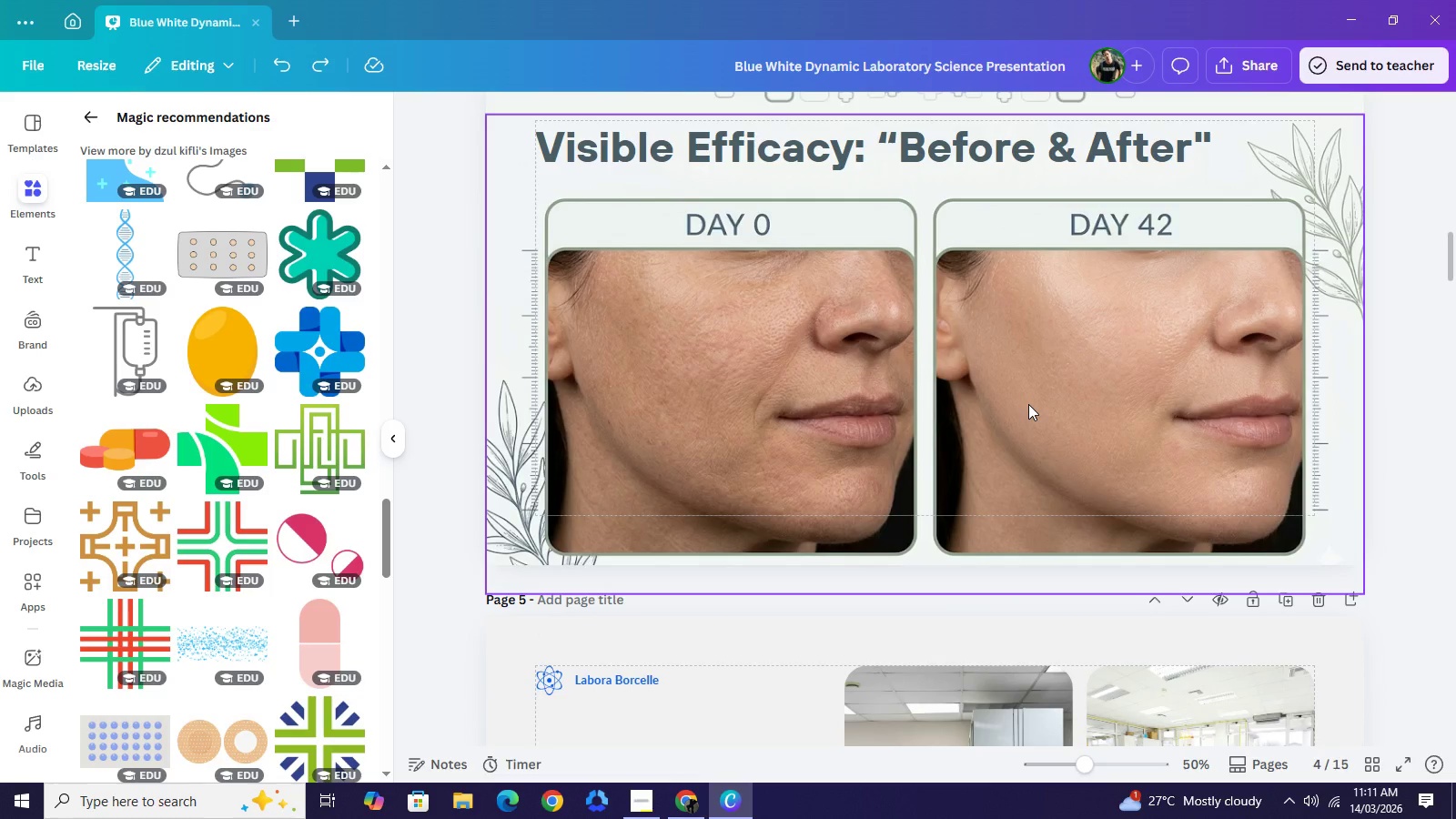 
left_click([1042, 362])
 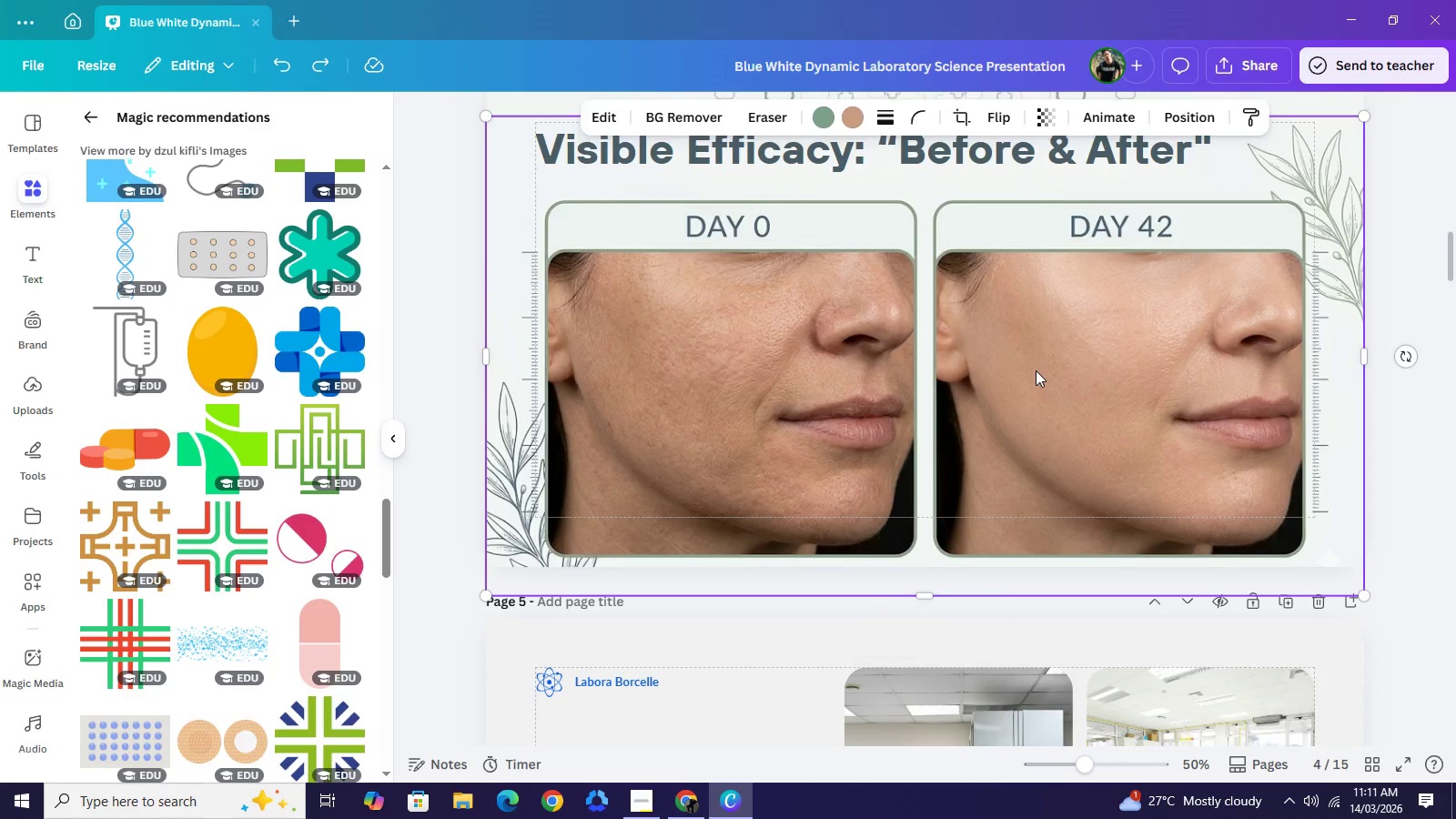 
scroll: coordinate [1036, 370], scroll_direction: up, amount: 1.0
 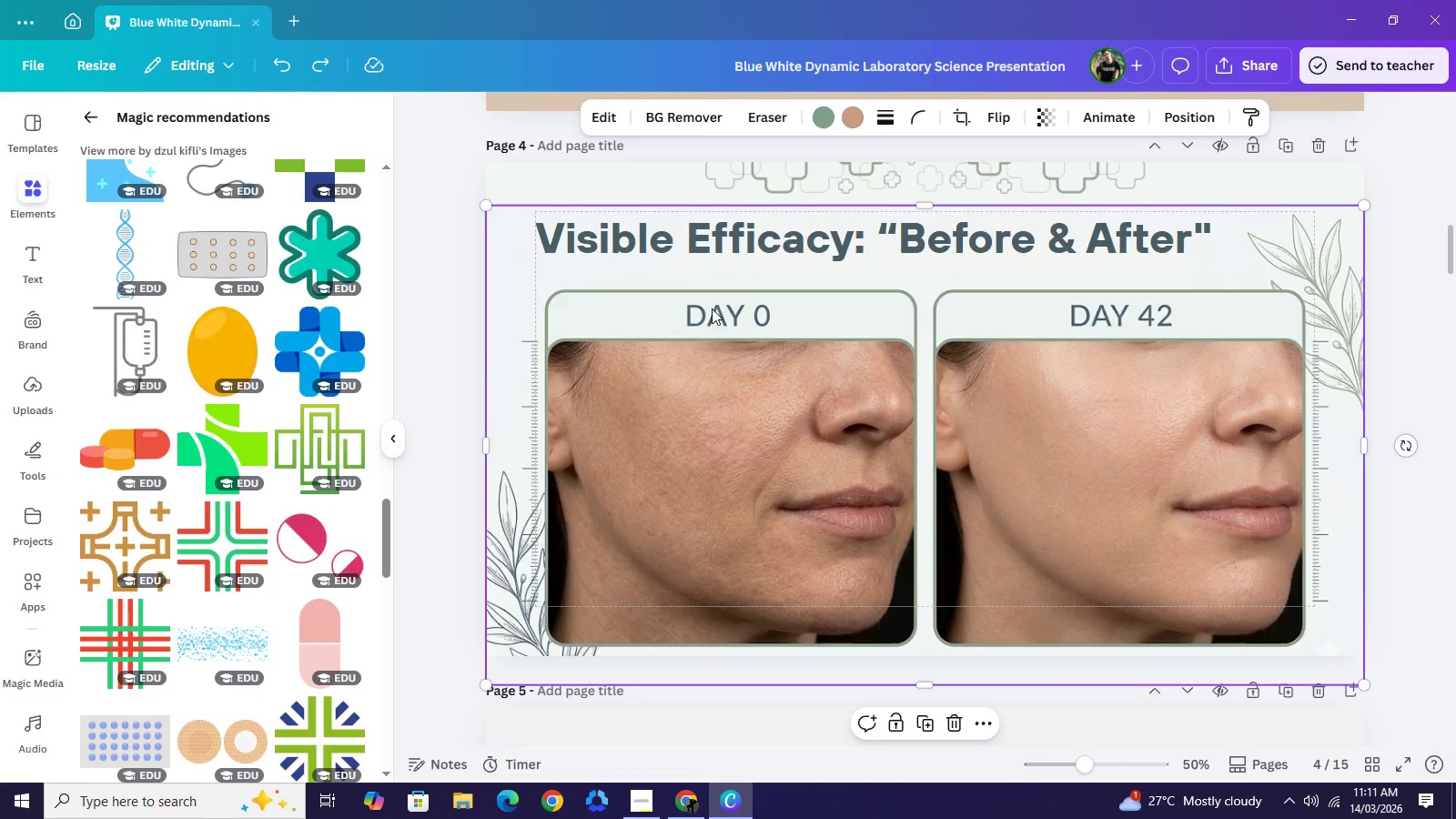 
left_click([606, 184])
 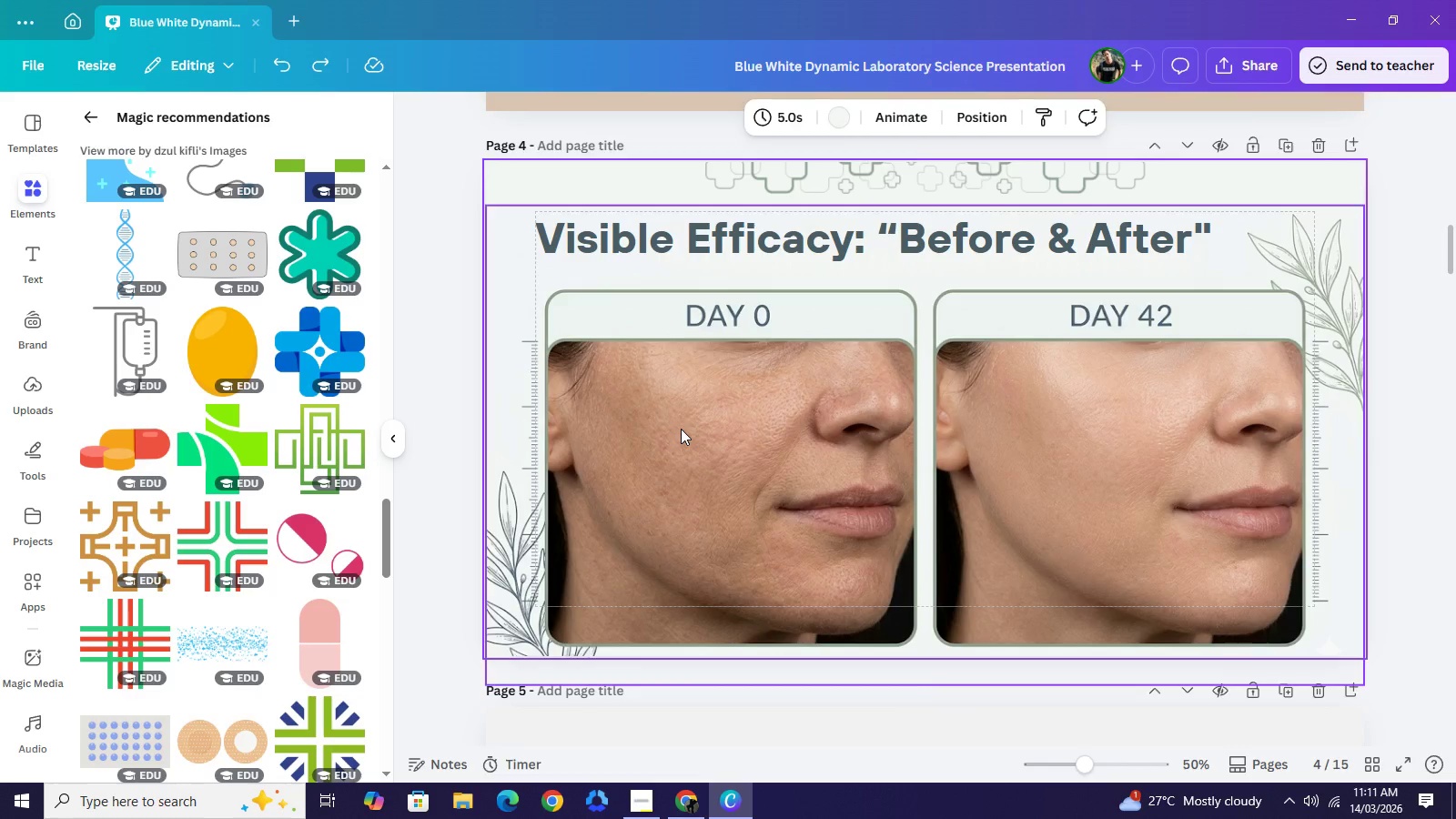 
left_click([681, 429])
 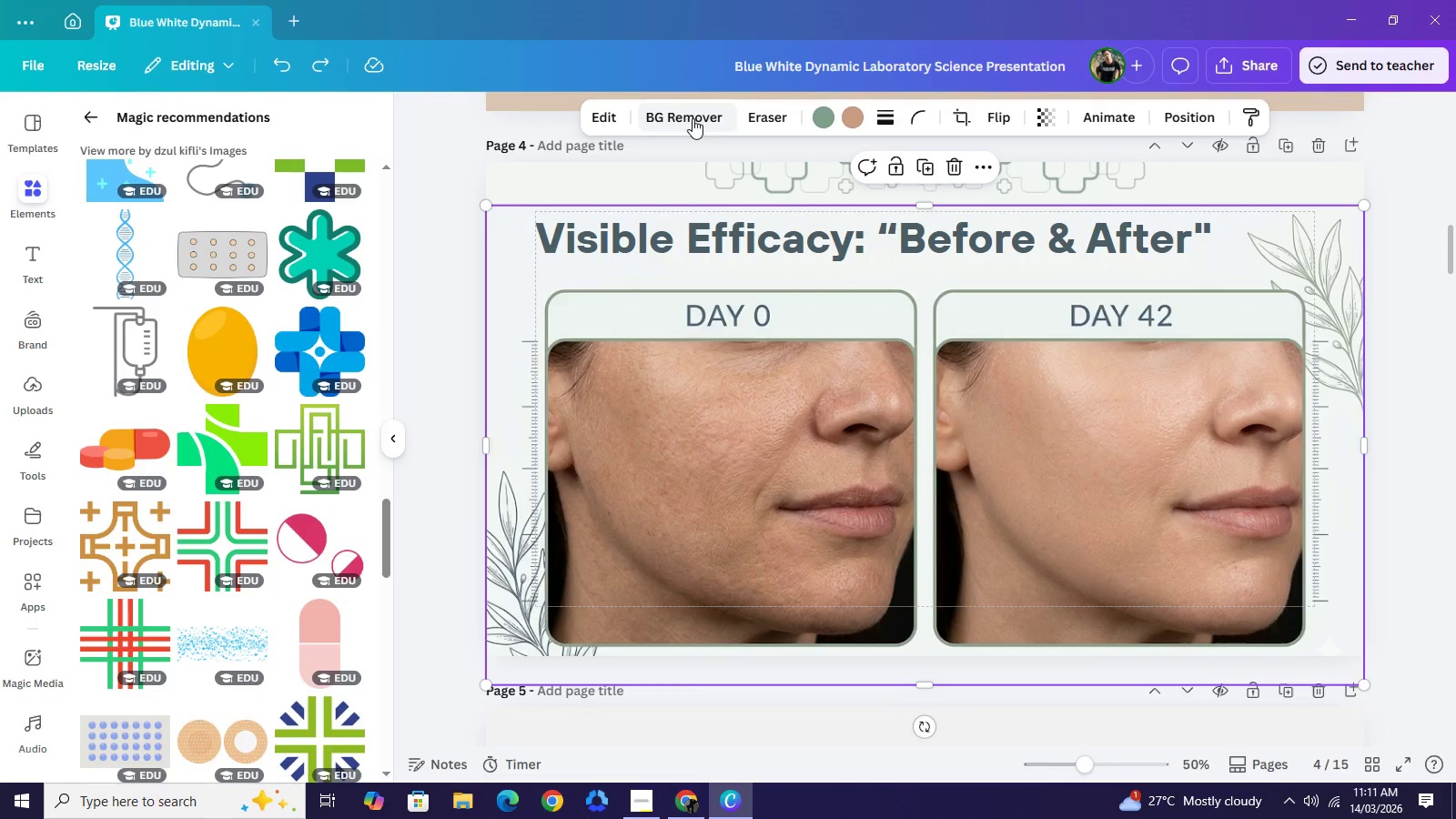 
left_click([693, 118])
 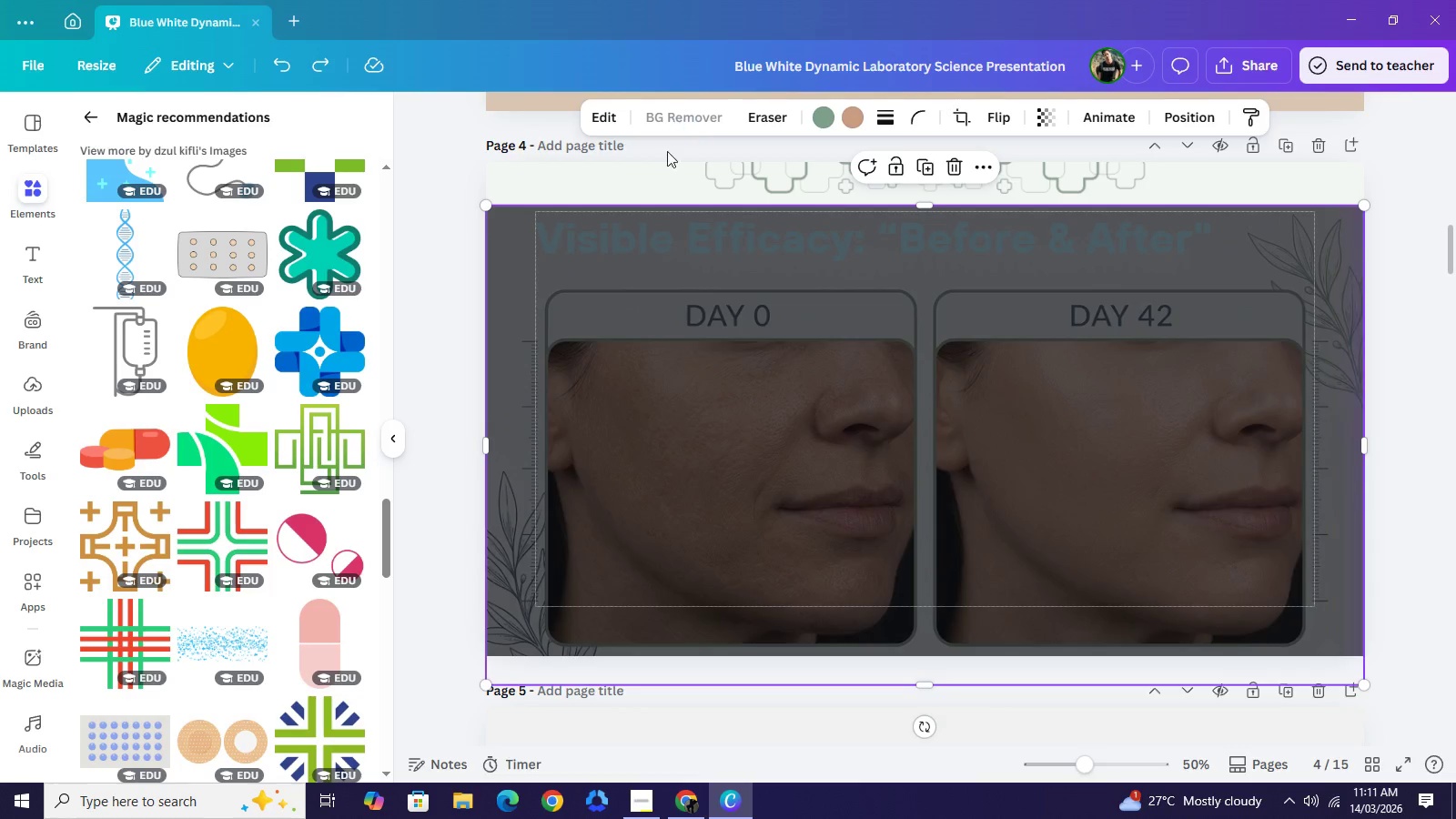 
wait(7.25)
 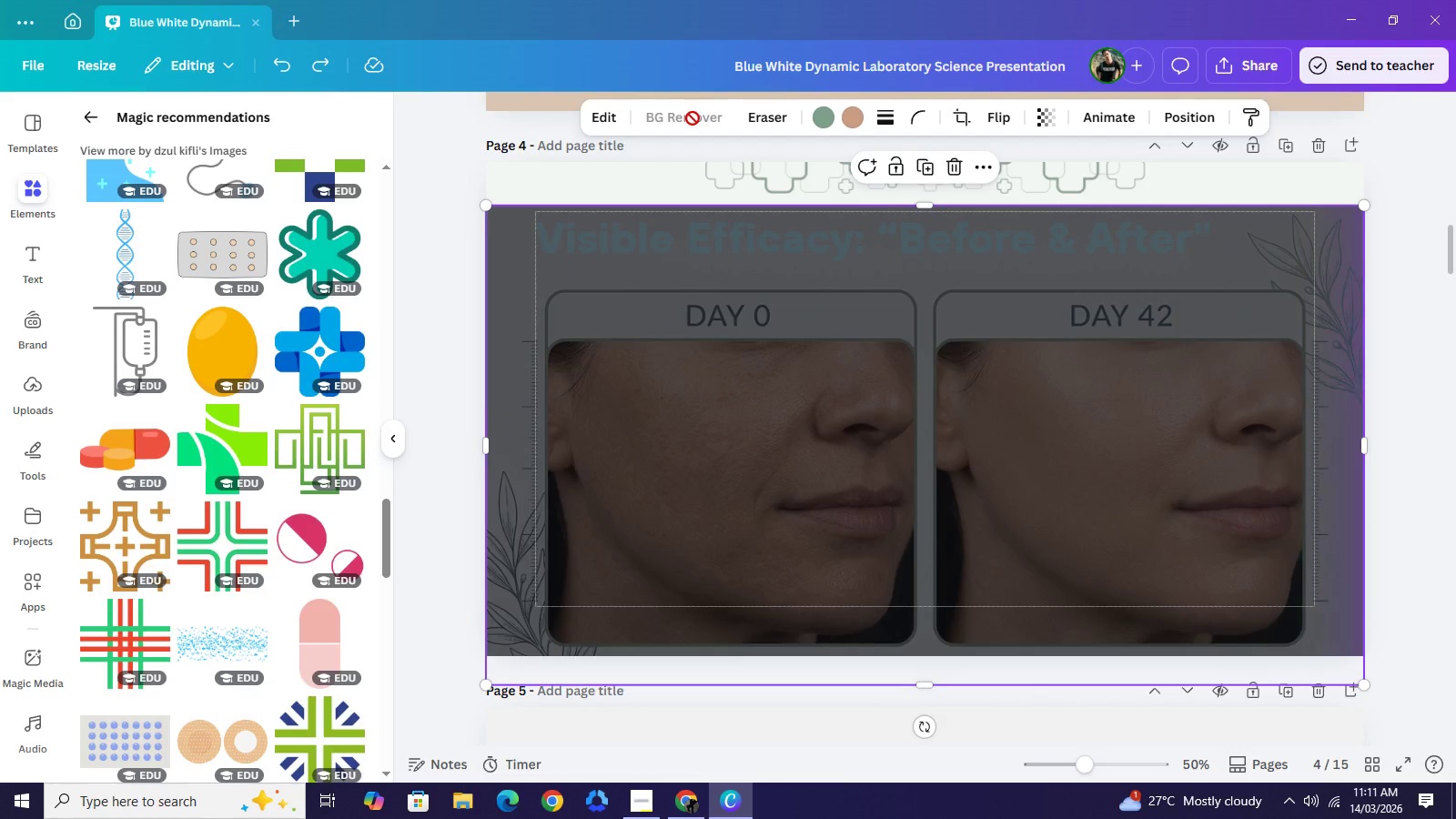 
left_click([635, 179])
 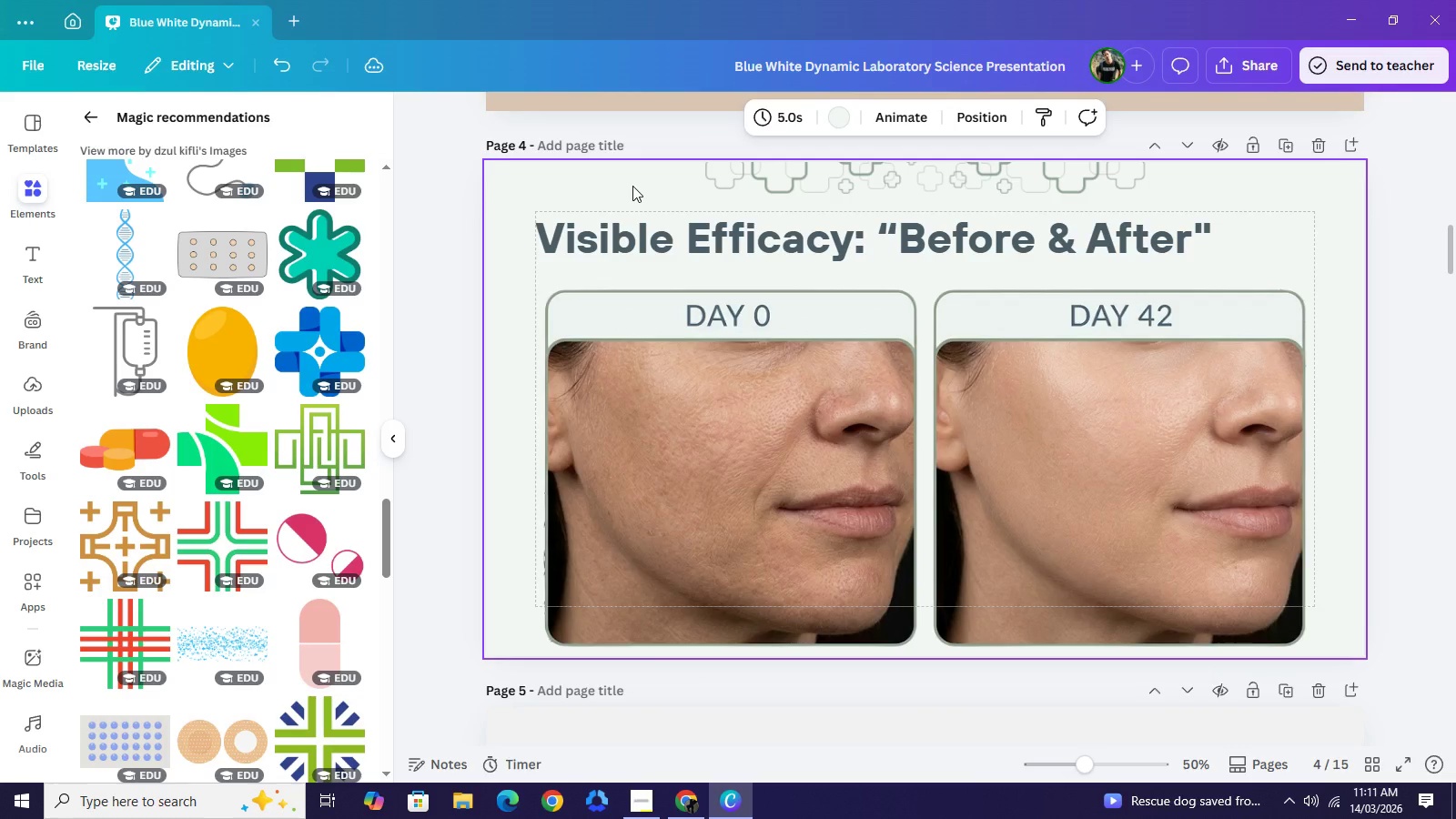 
wait(5.51)
 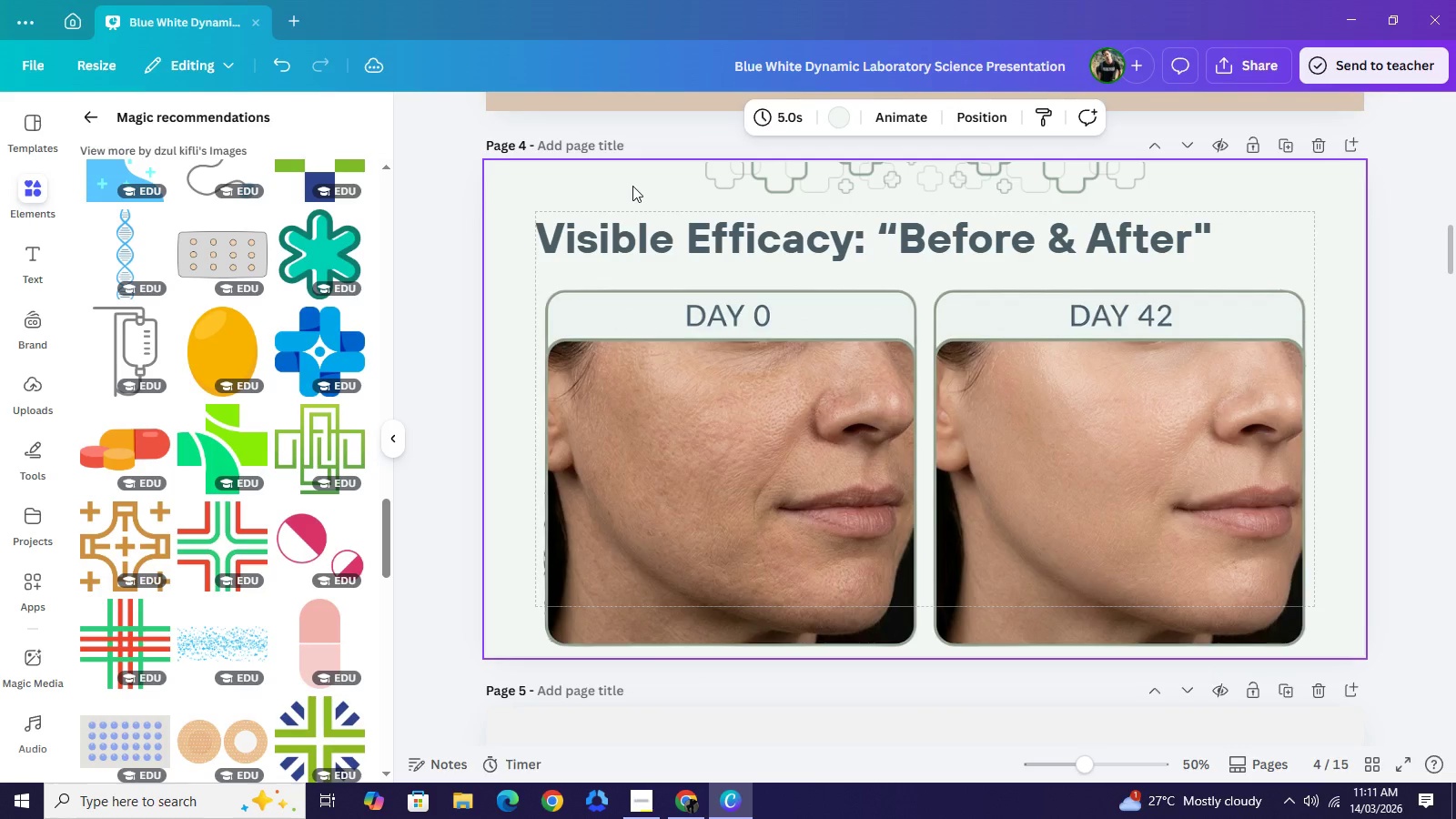 
key(Control+Z)
 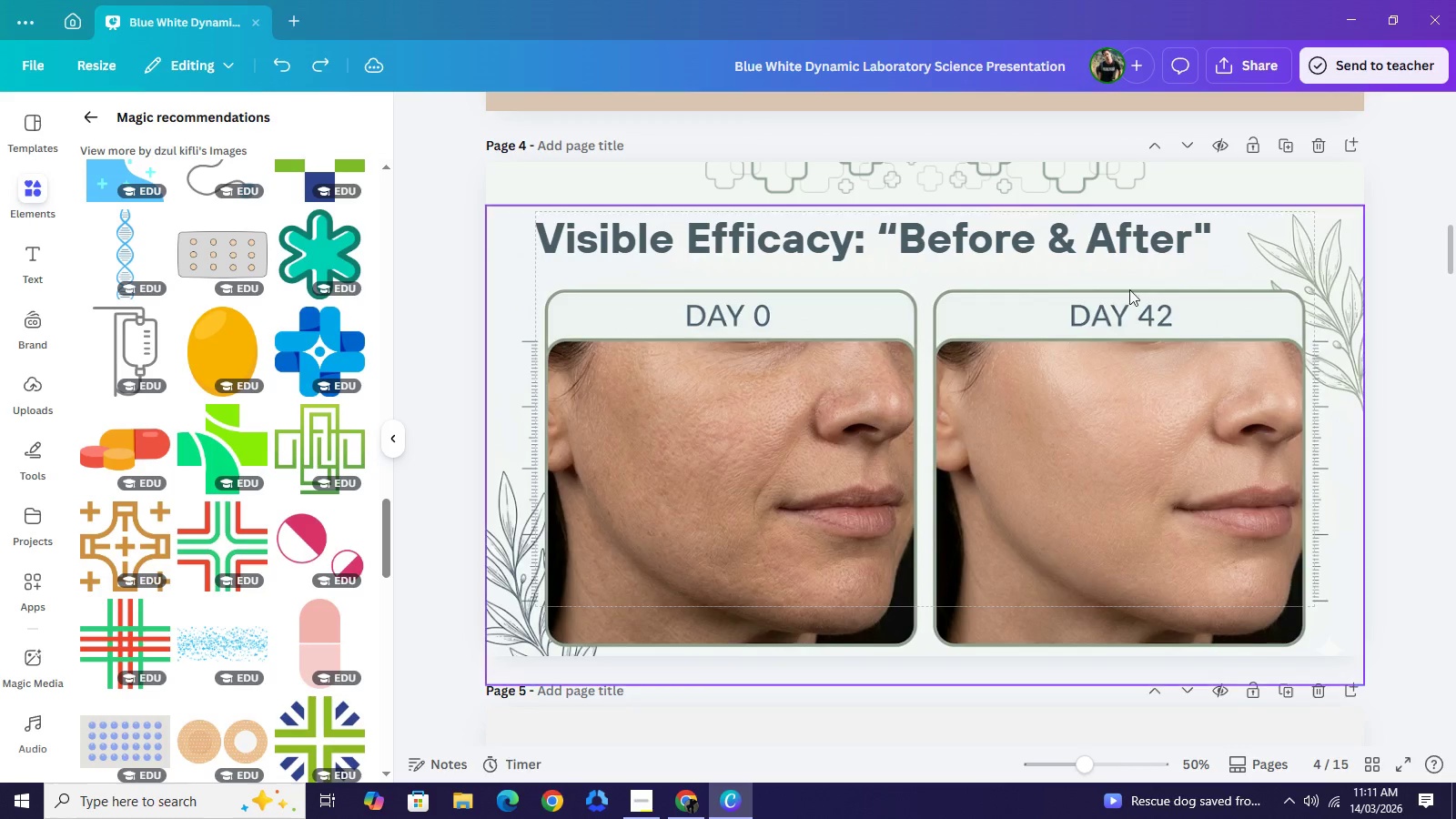 
wait(5.42)
 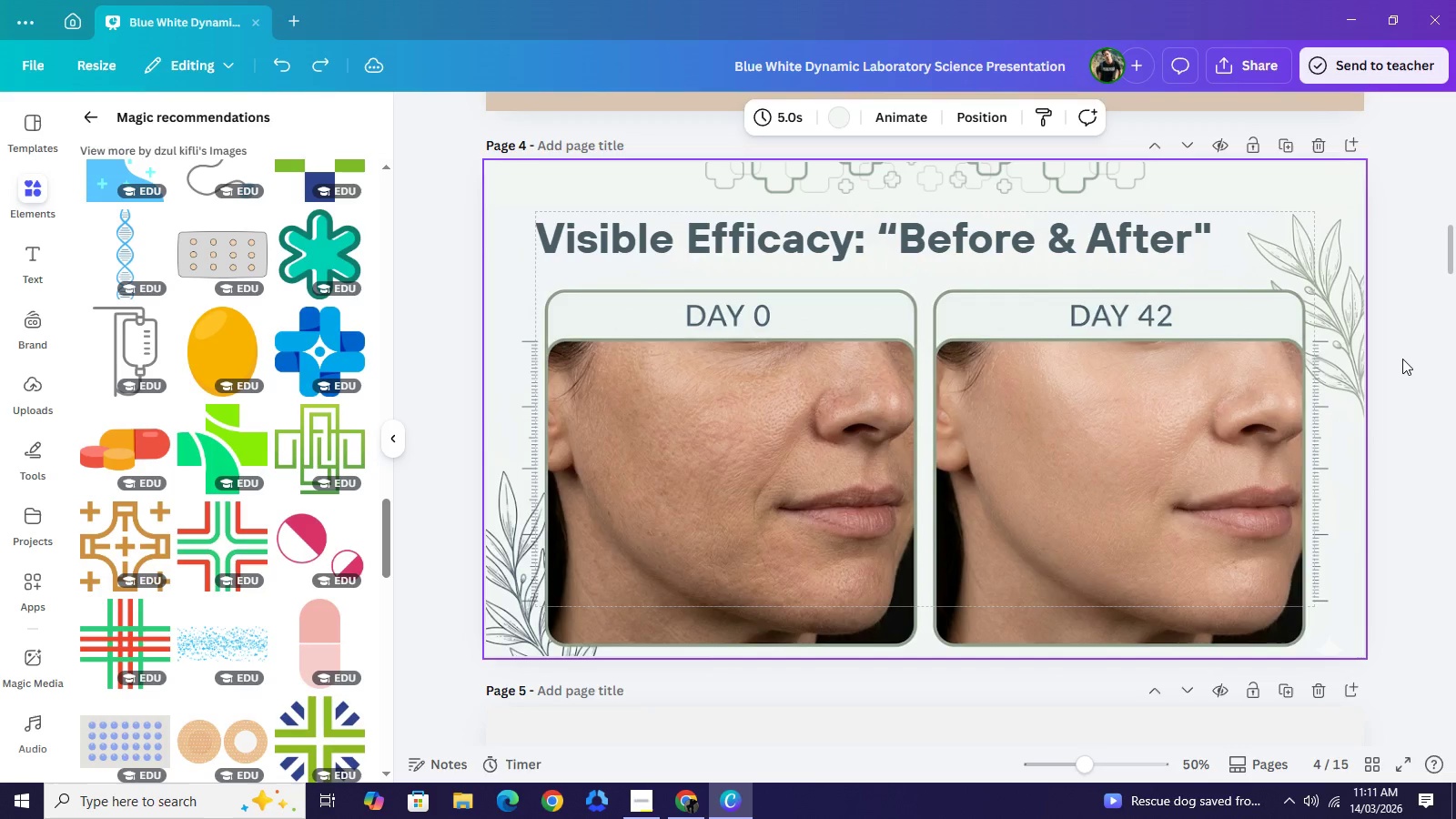 
left_click([433, 235])
 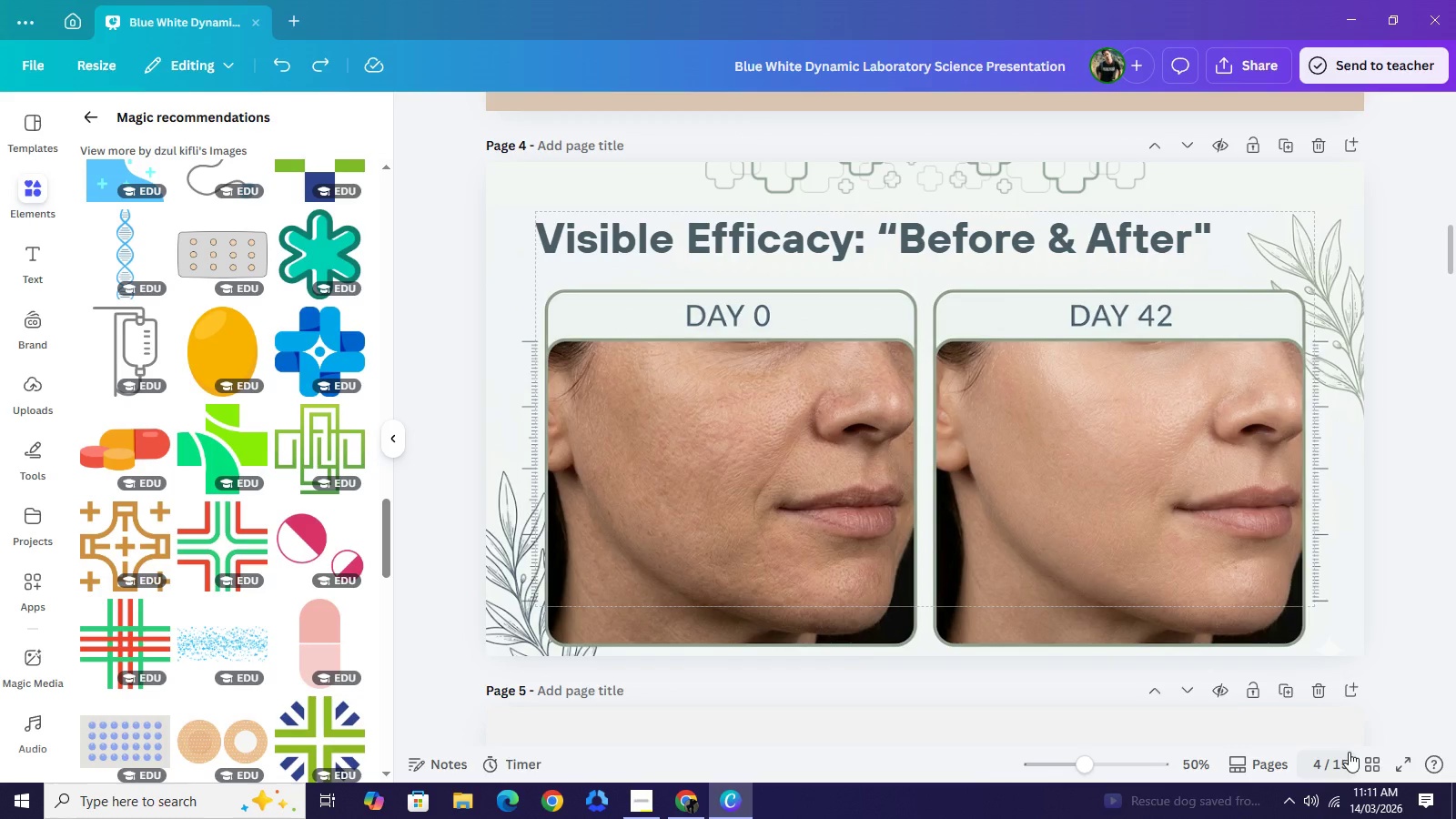 
left_click([1396, 767])
 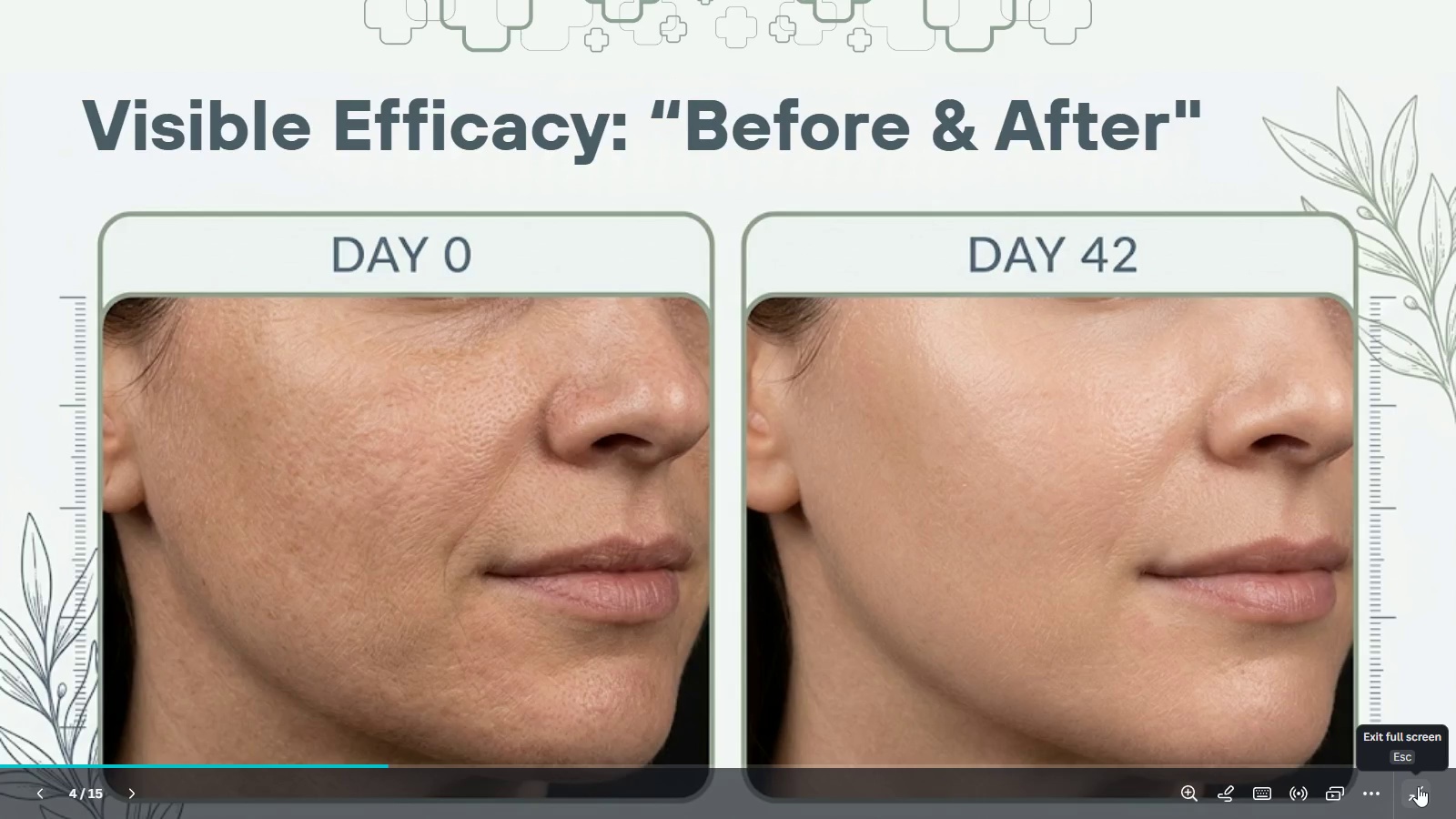 
wait(19.84)
 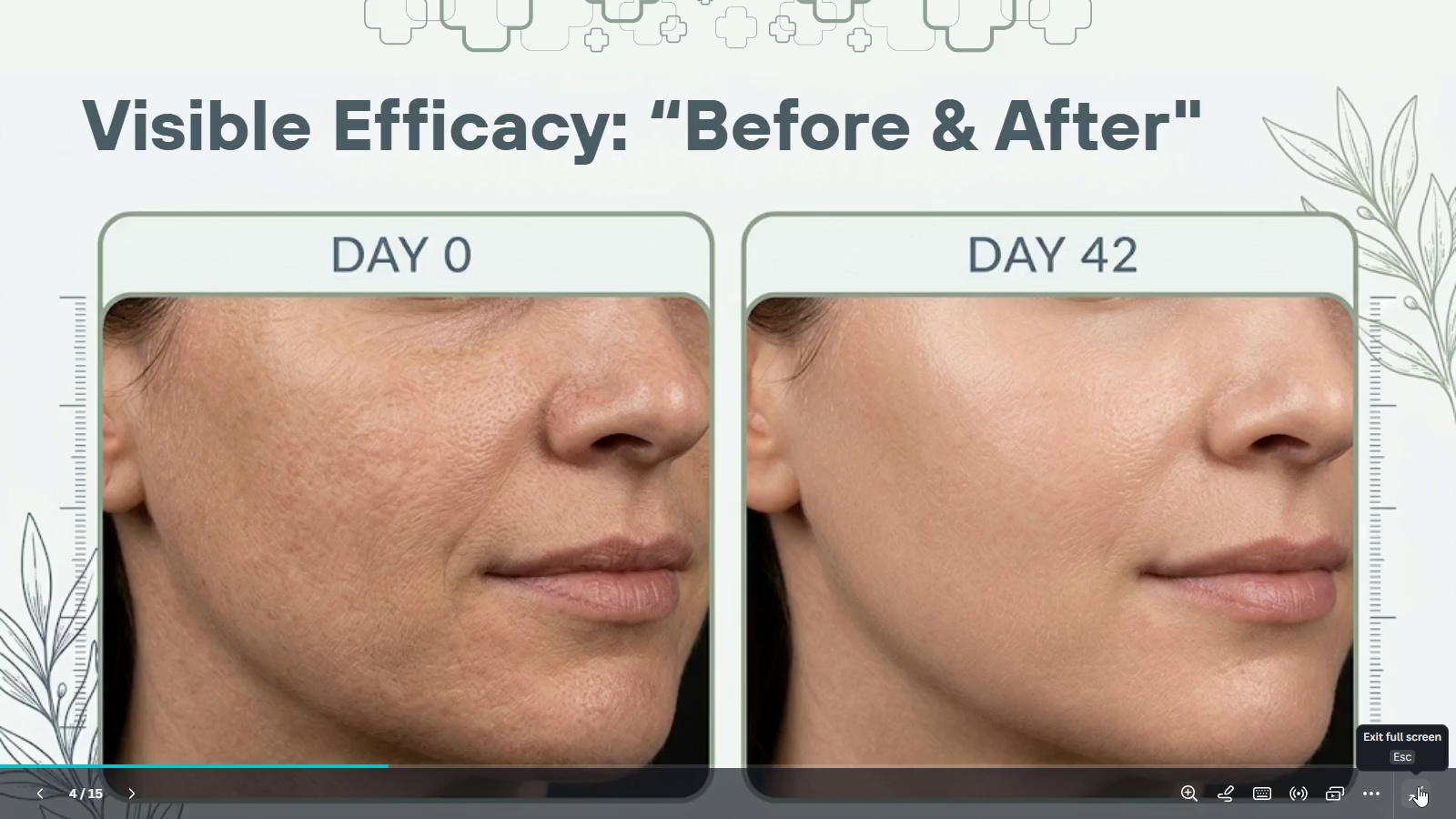 
left_click([1418, 787])
 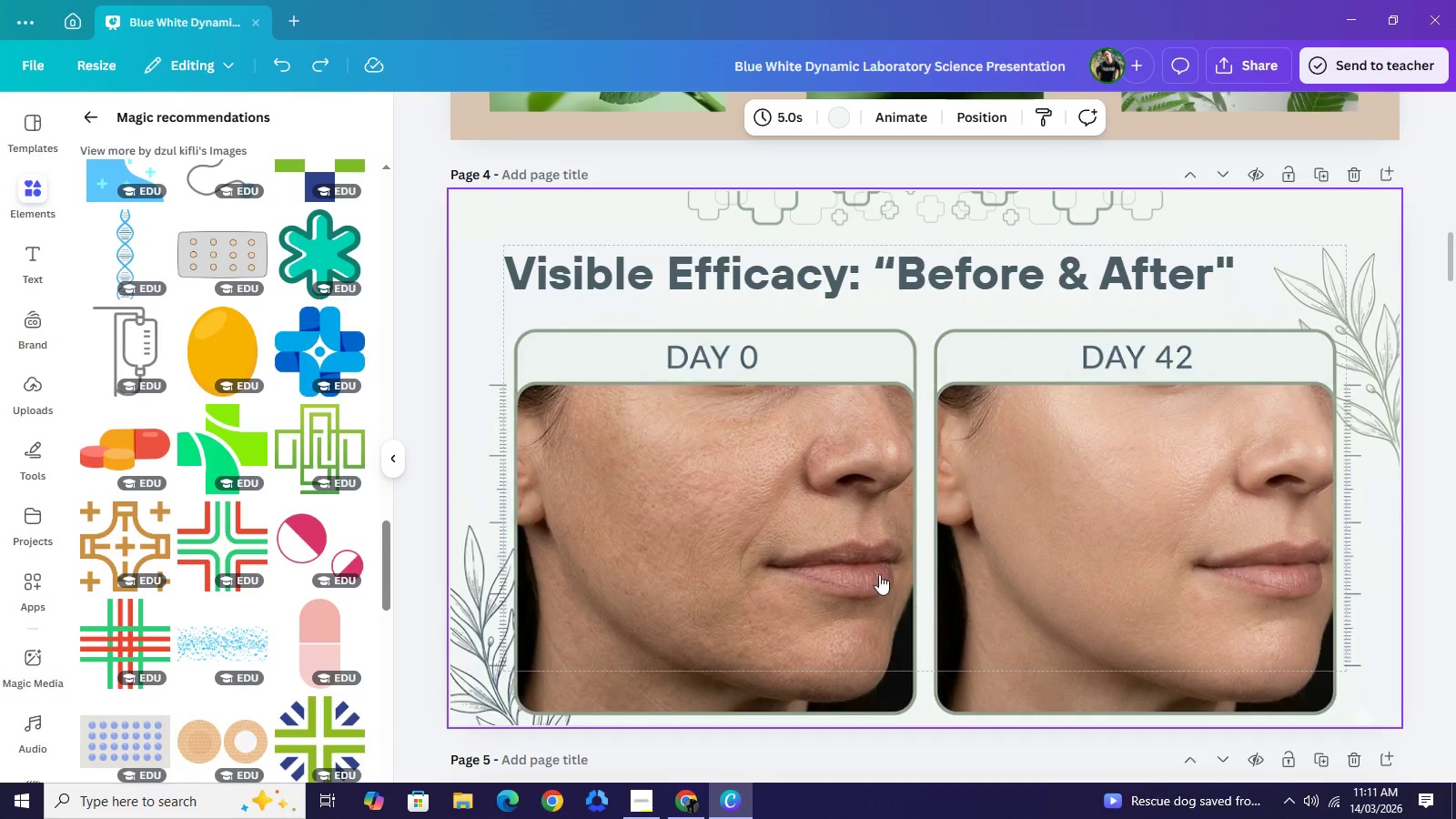 
scroll: coordinate [859, 541], scroll_direction: down, amount: 1.0
 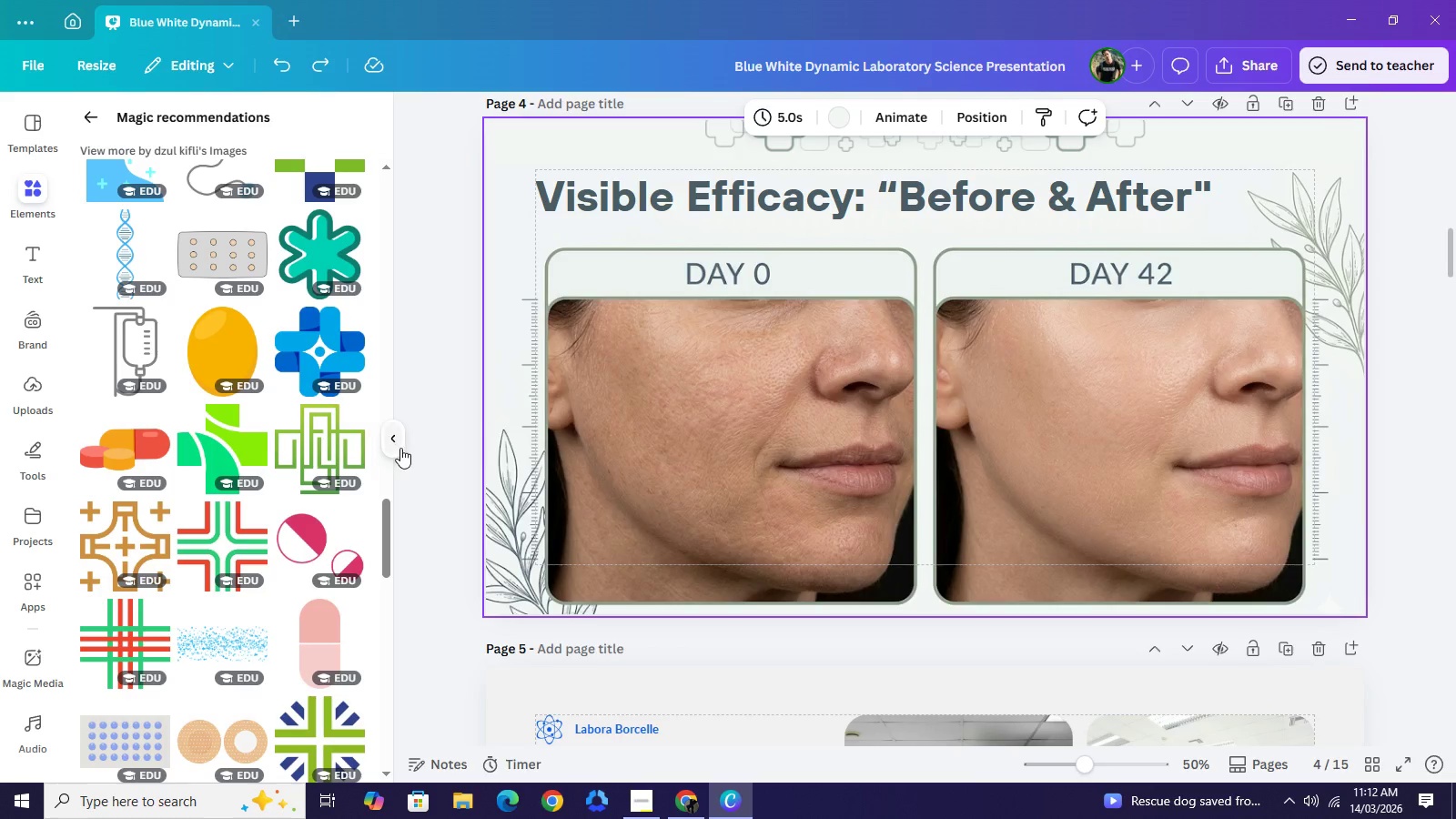 
left_click([394, 439])
 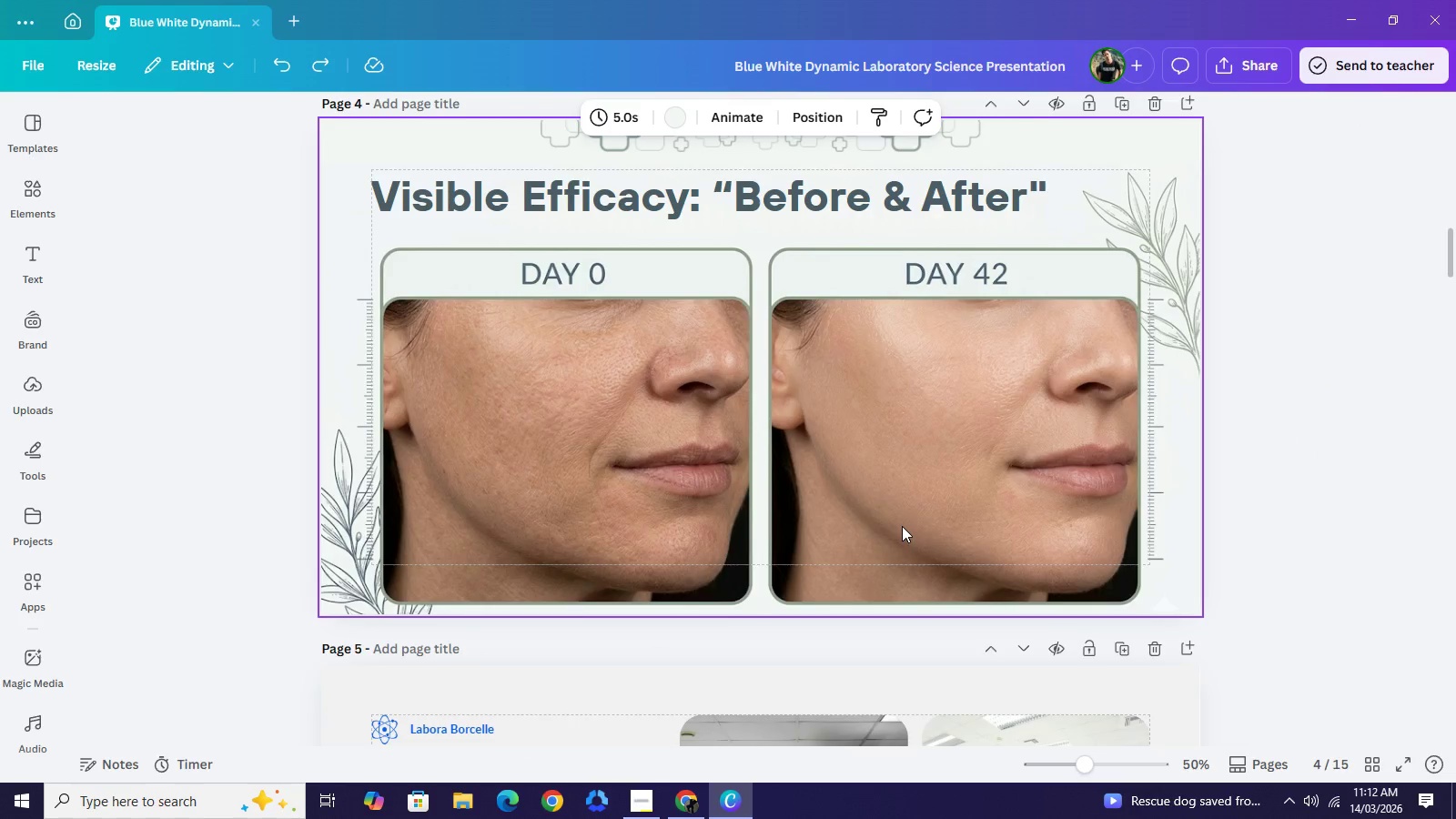 
scroll: coordinate [403, 473], scroll_direction: down, amount: 4.0
 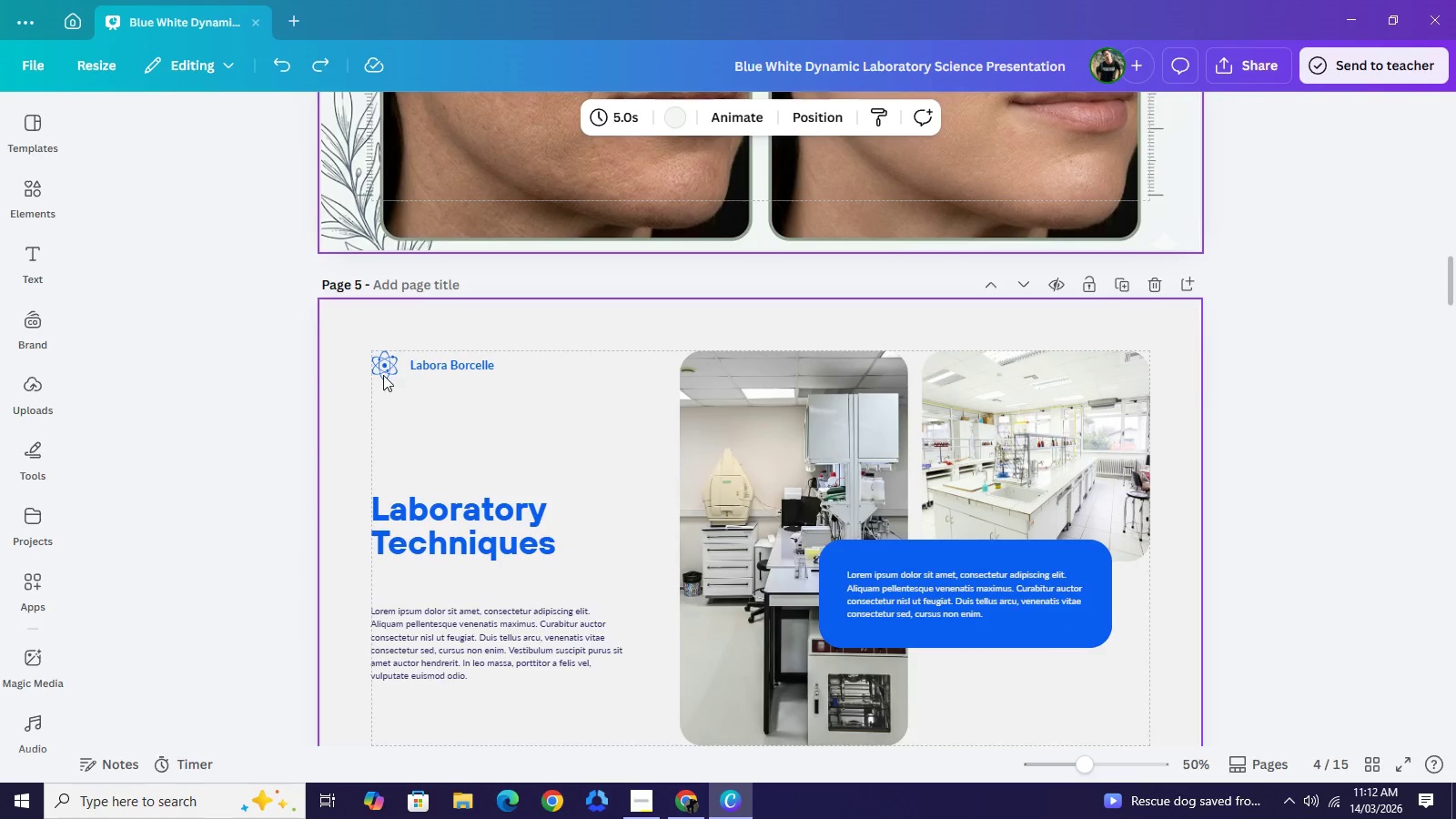 
left_click([383, 375])
 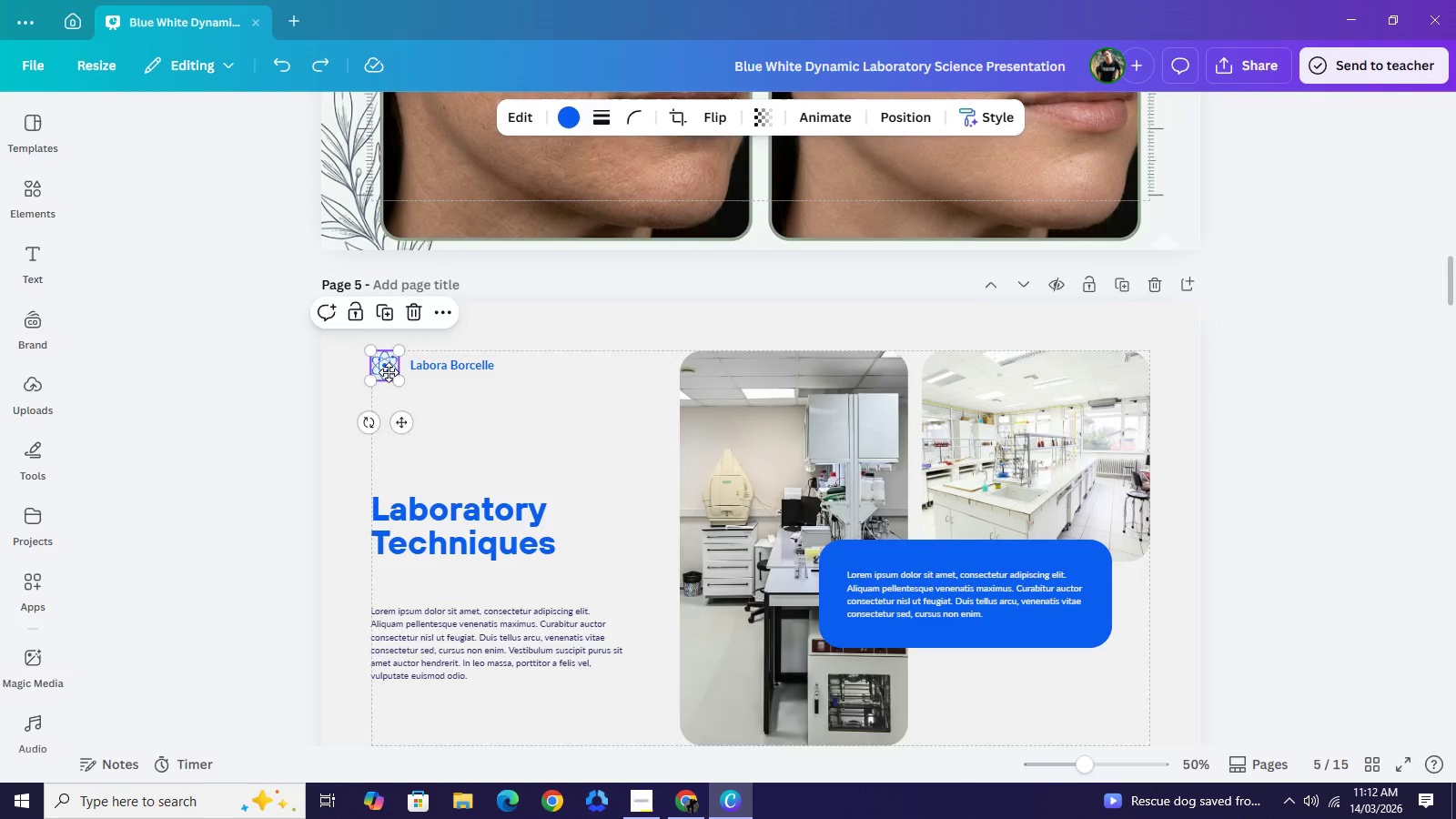 
left_click_drag(start_coordinate=[383, 375], to_coordinate=[389, 372])
 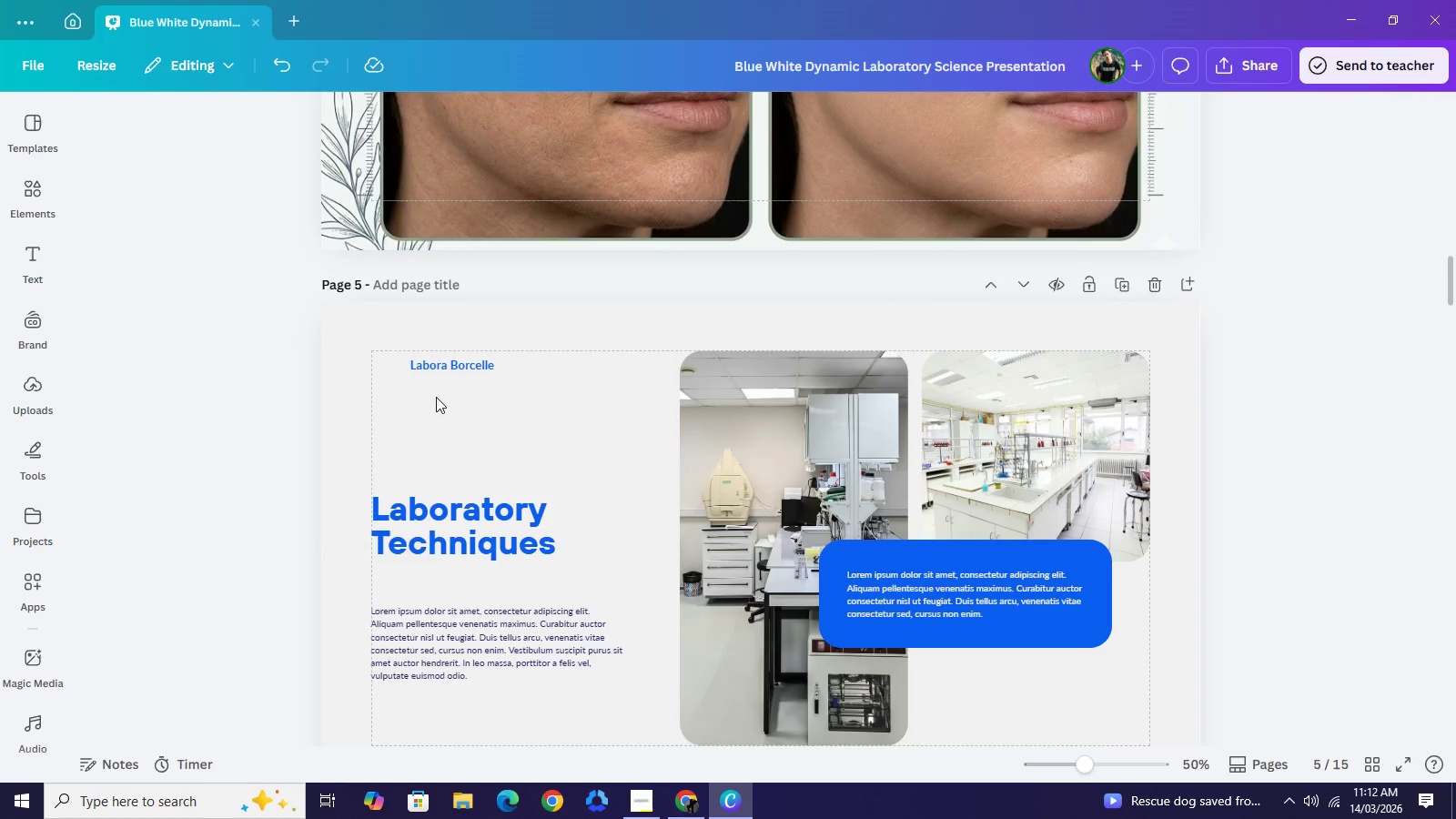 
key(Backspace)
 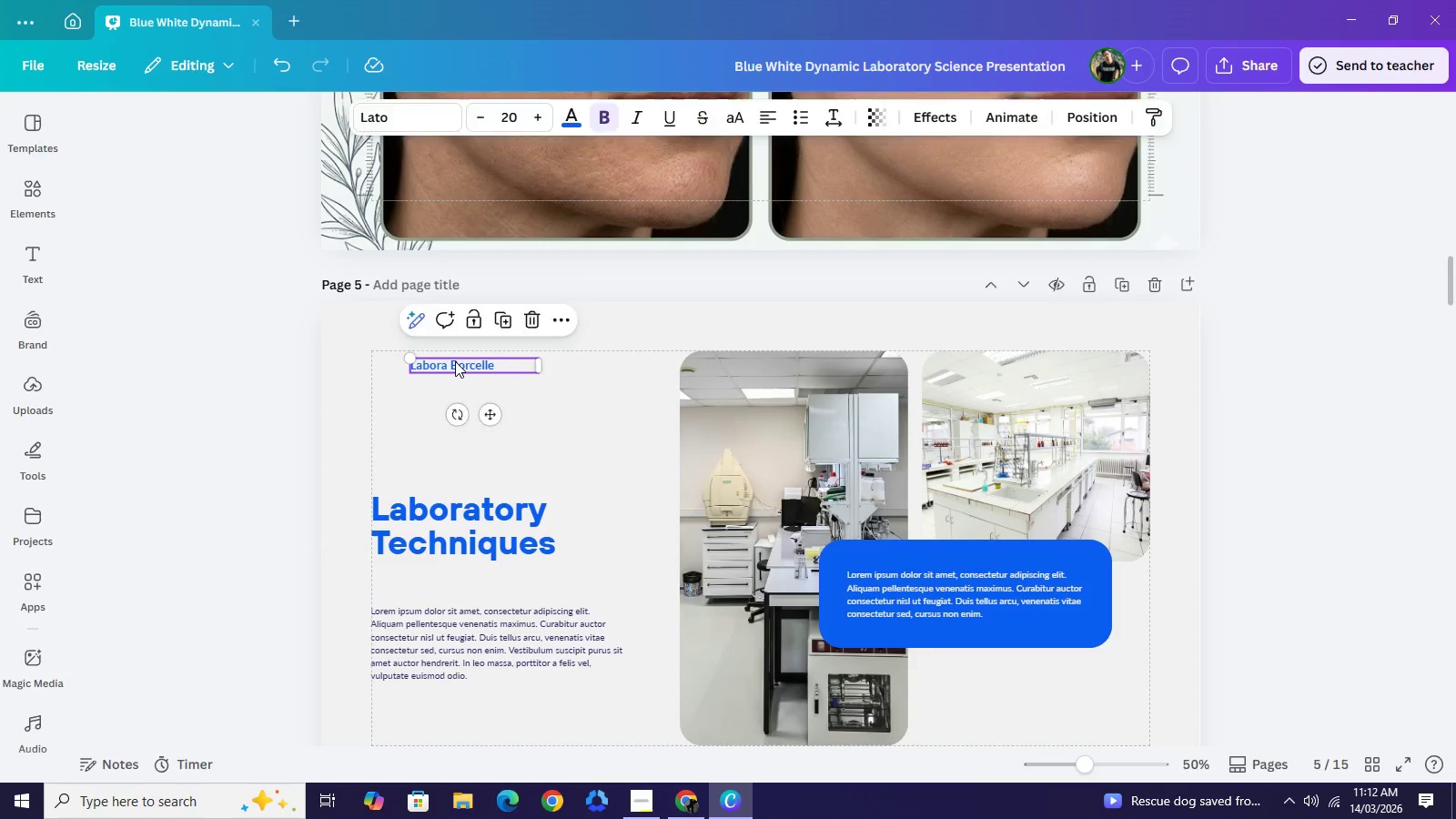 
left_click([455, 361])
 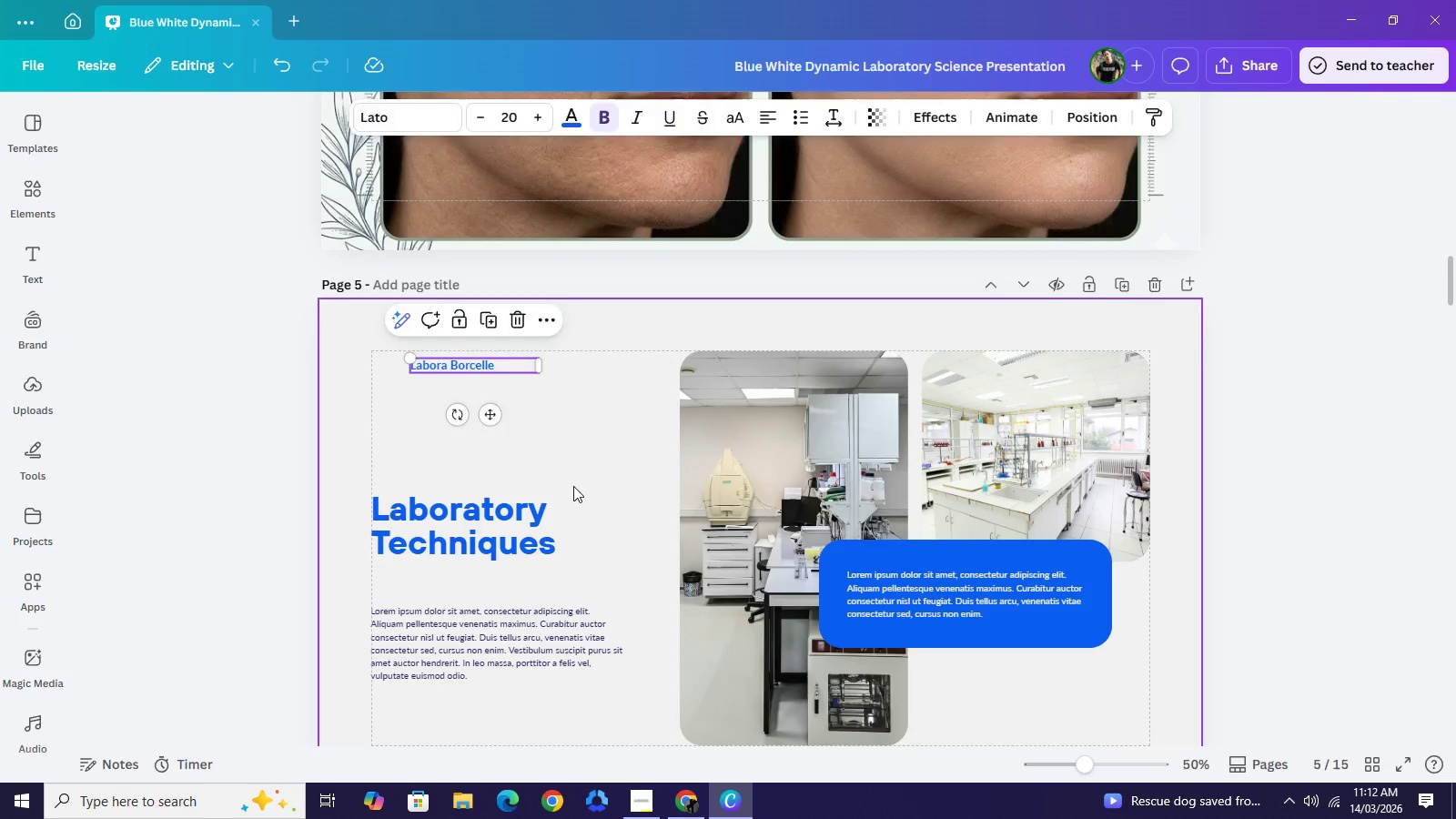 
key(Backspace)
 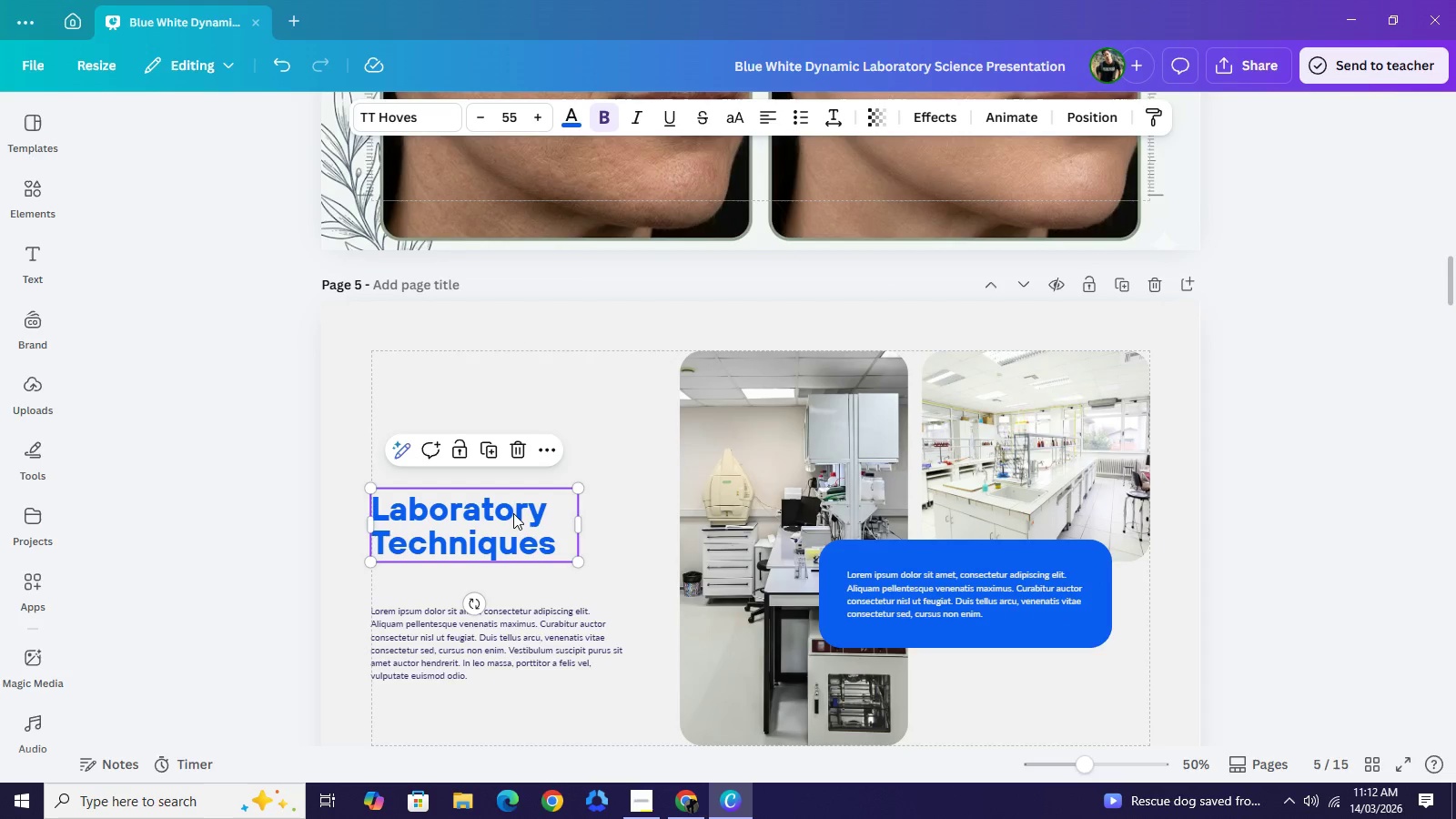 
left_click([513, 513])
 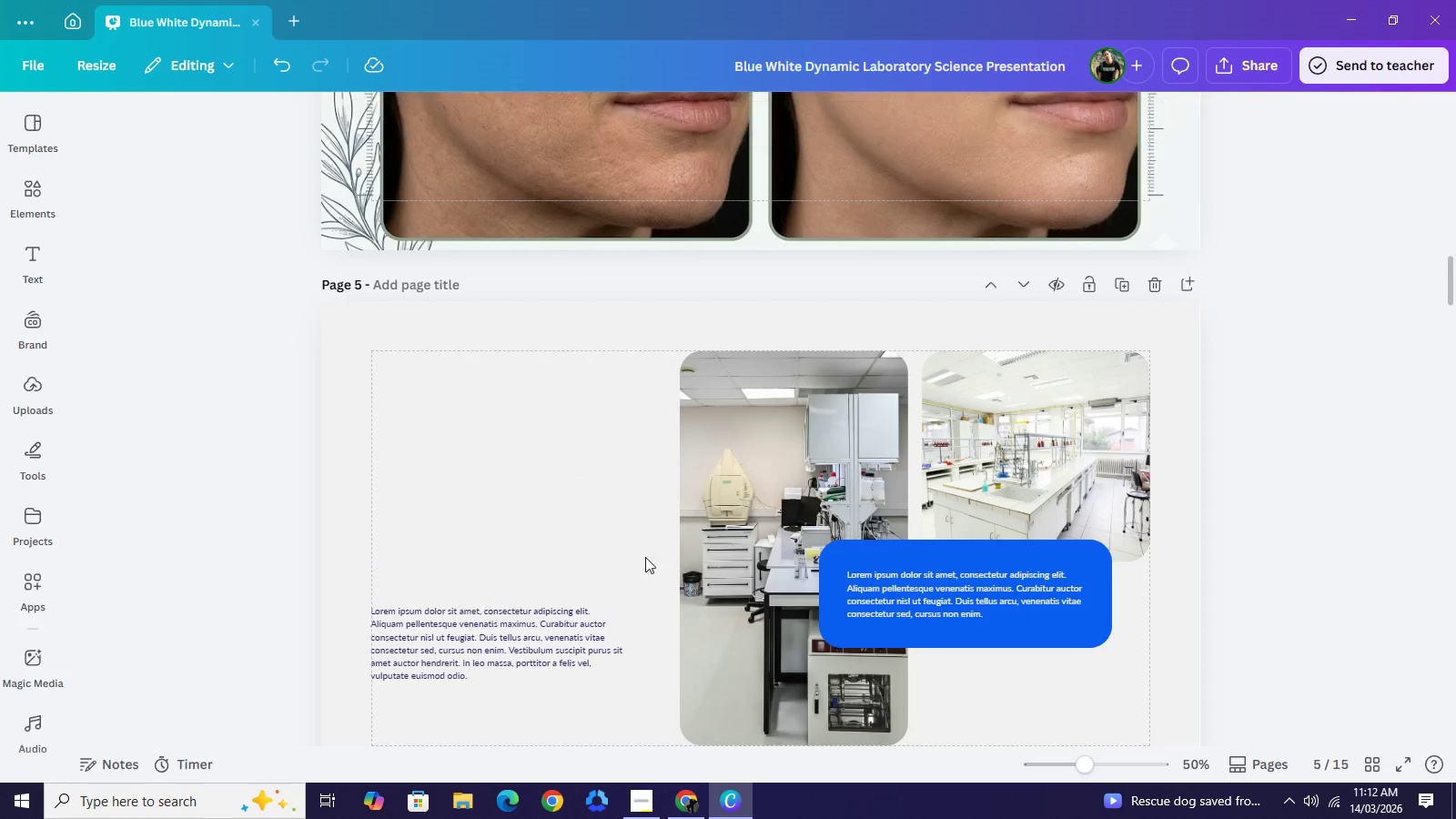 
key(Backspace)
 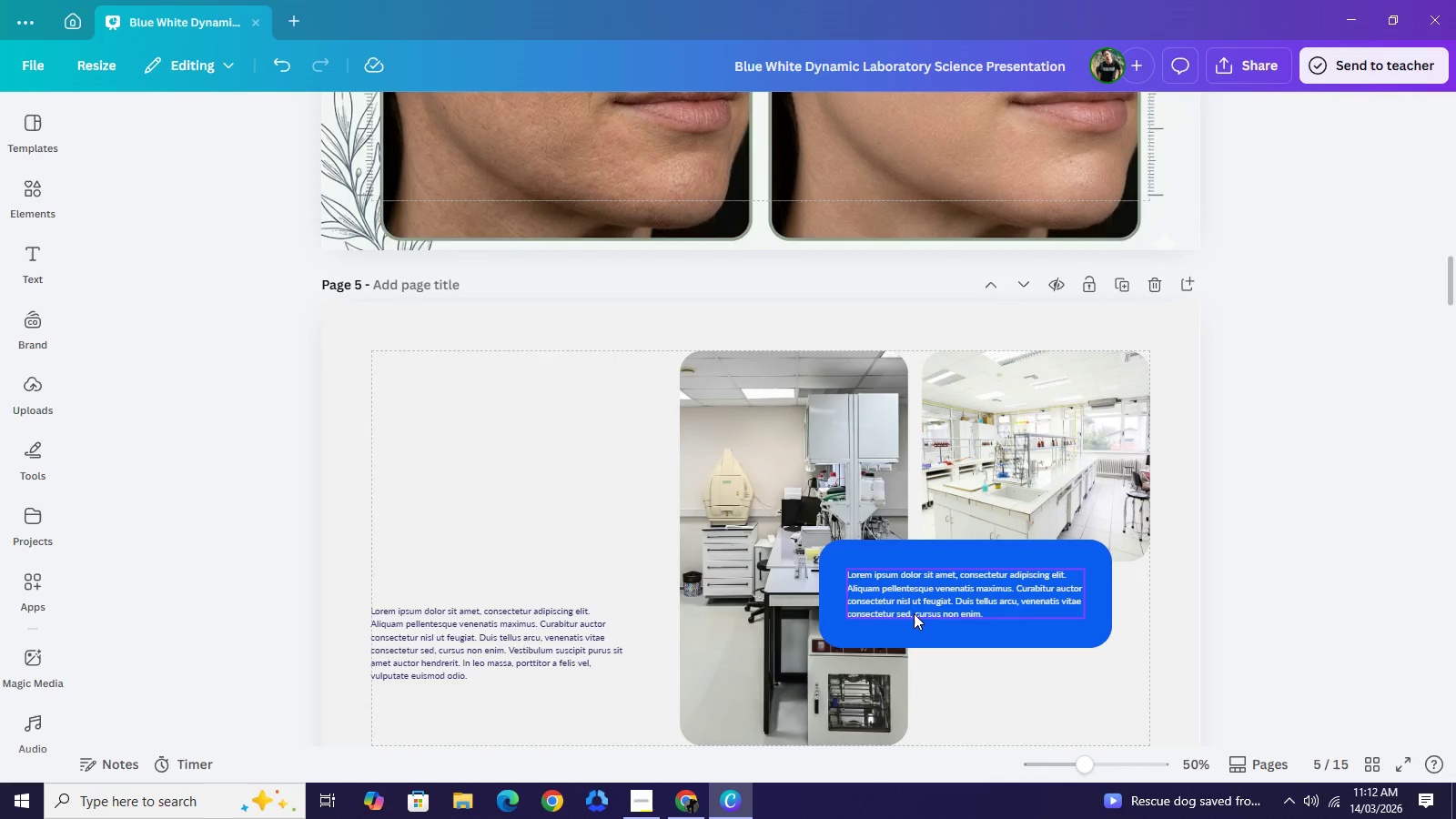 
left_click([914, 613])
 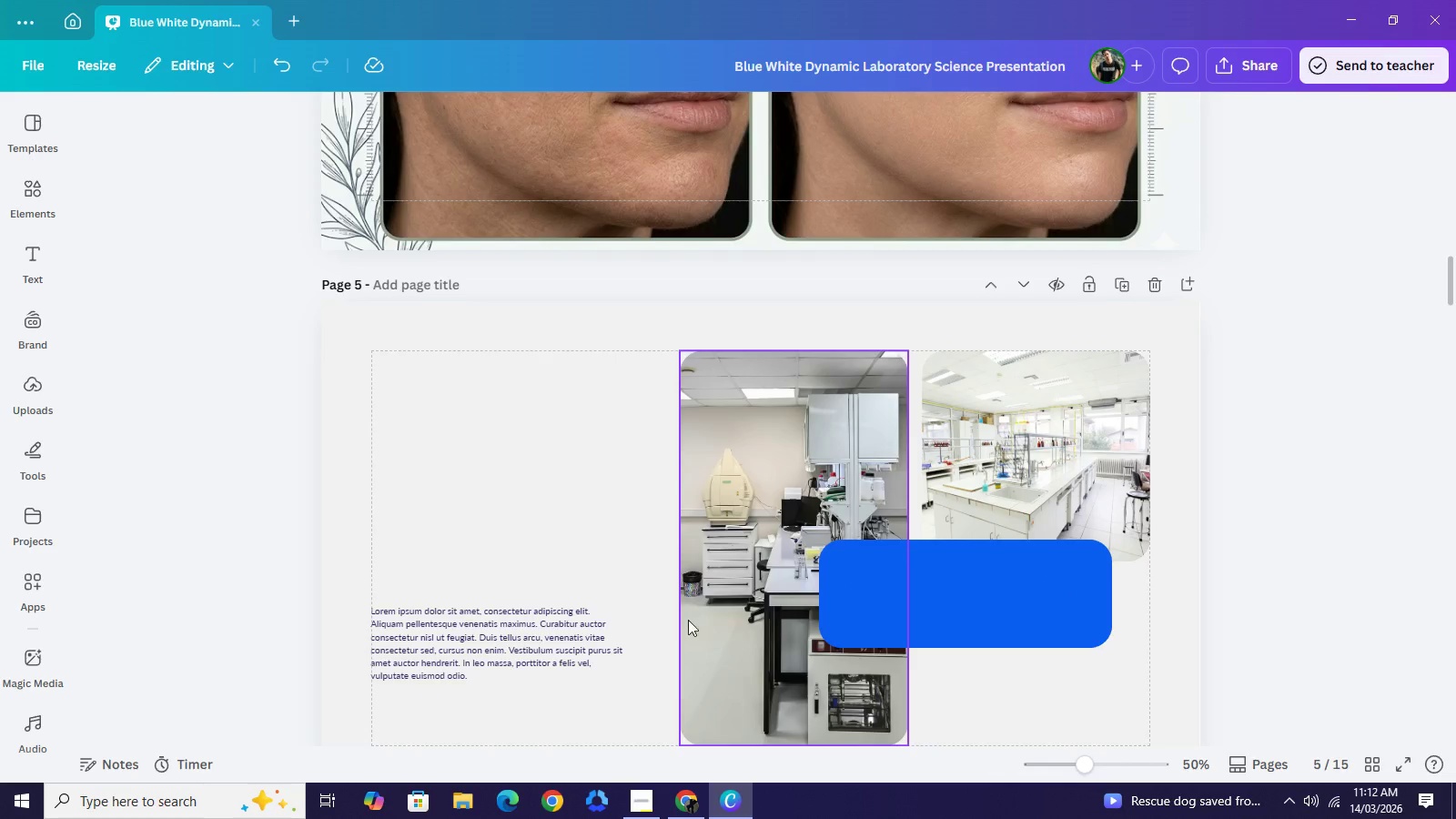 
key(Backspace)
 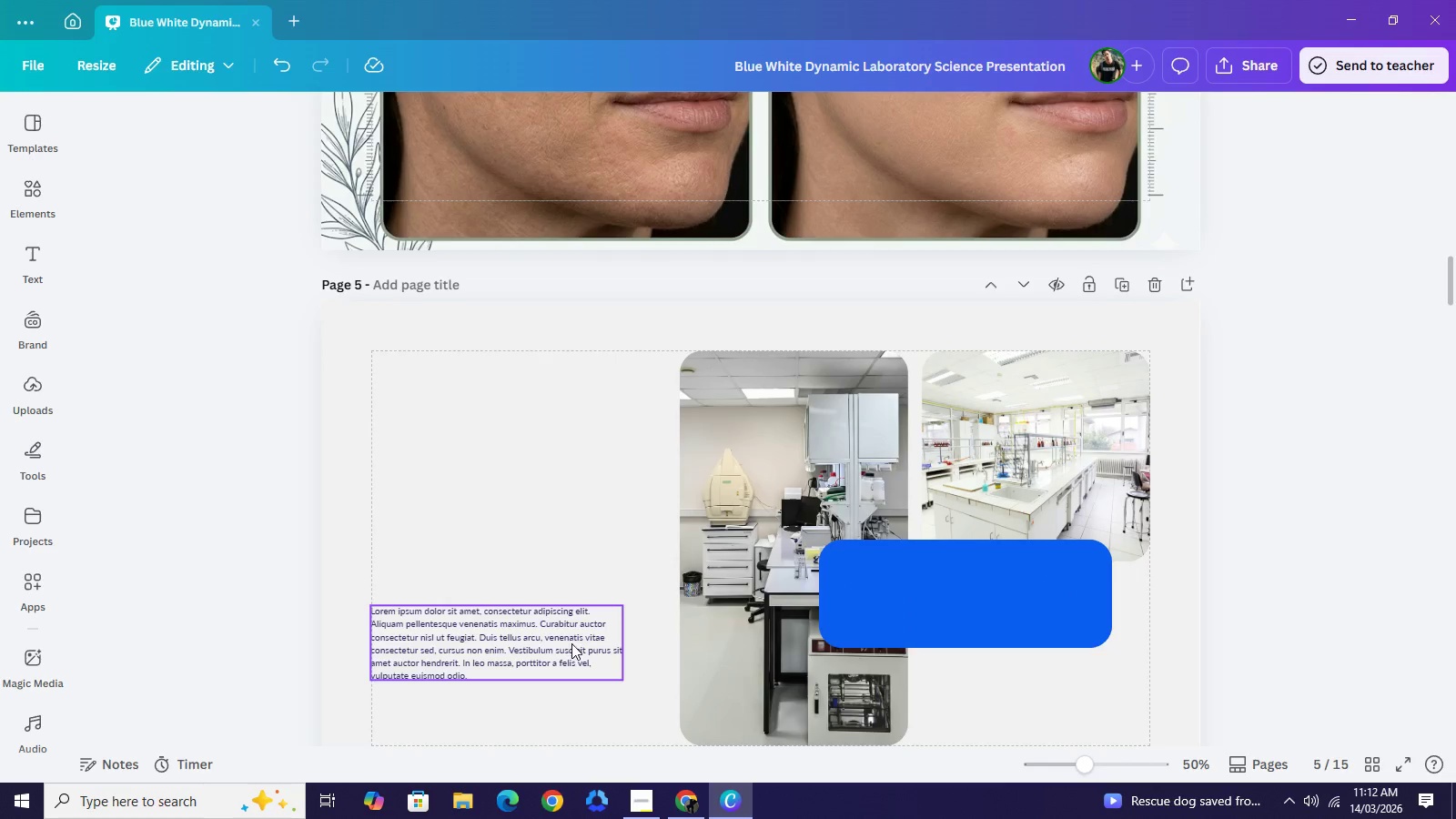 
left_click([571, 643])
 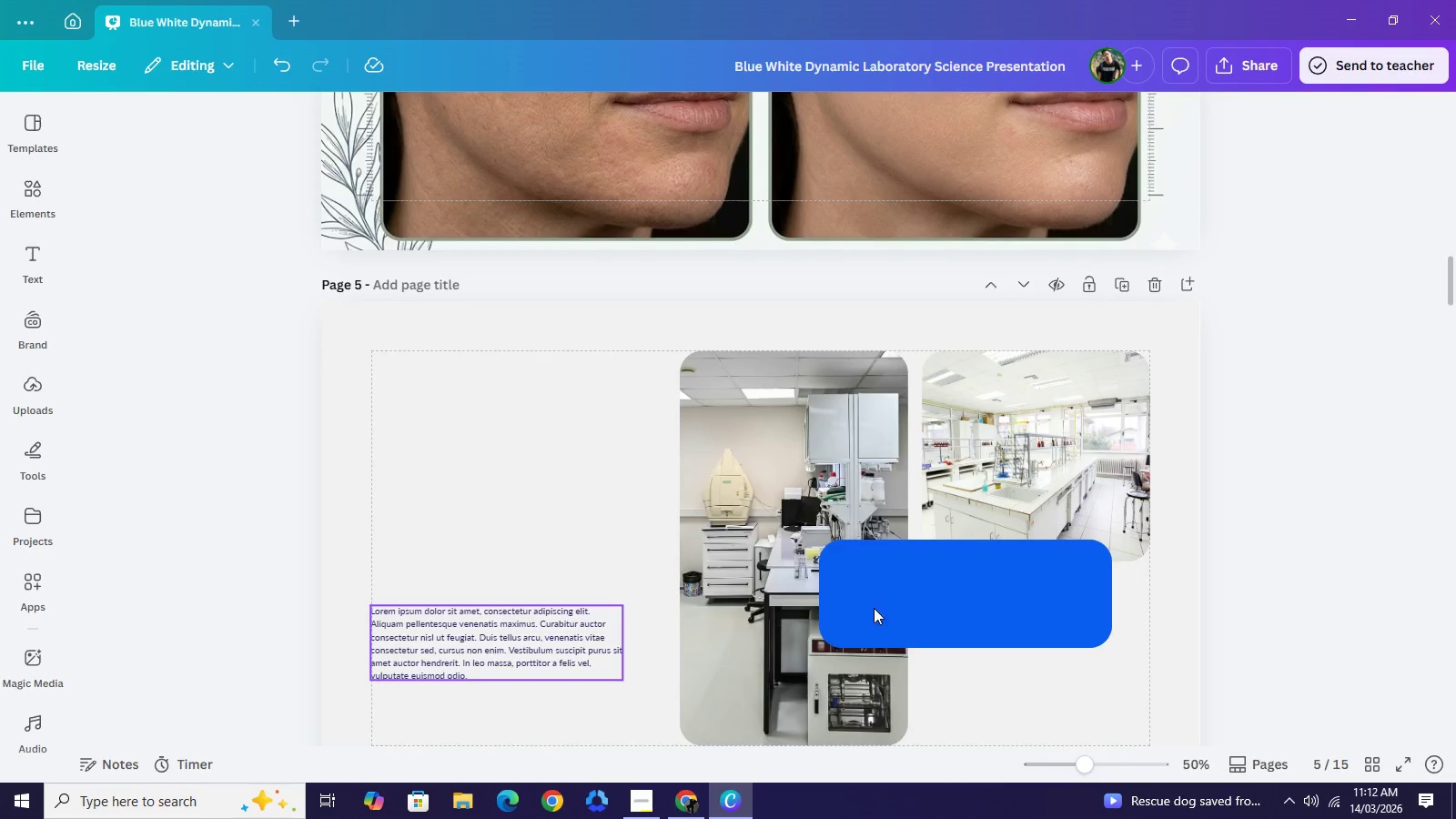 
key(Backspace)
 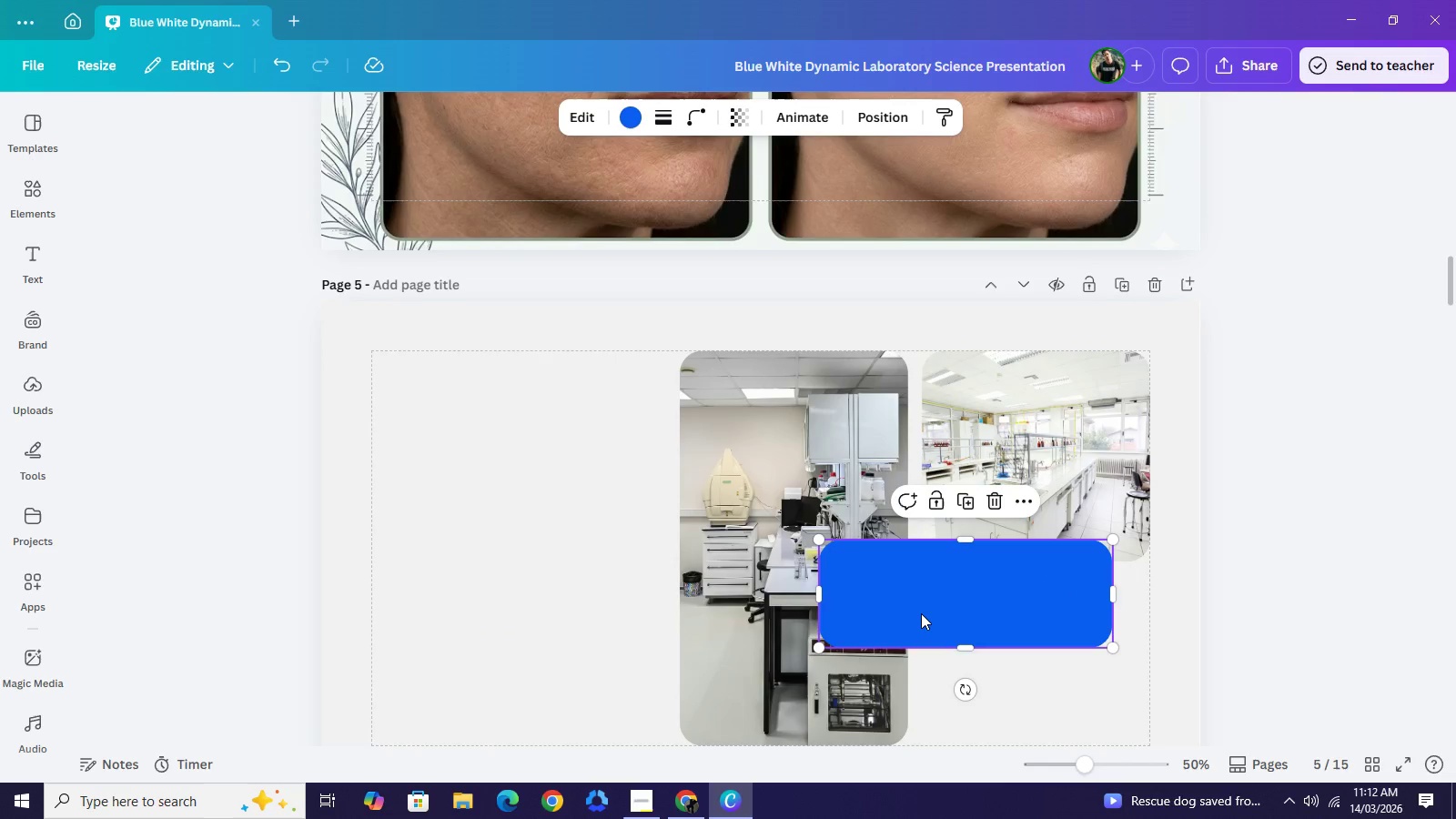 
left_click([921, 613])
 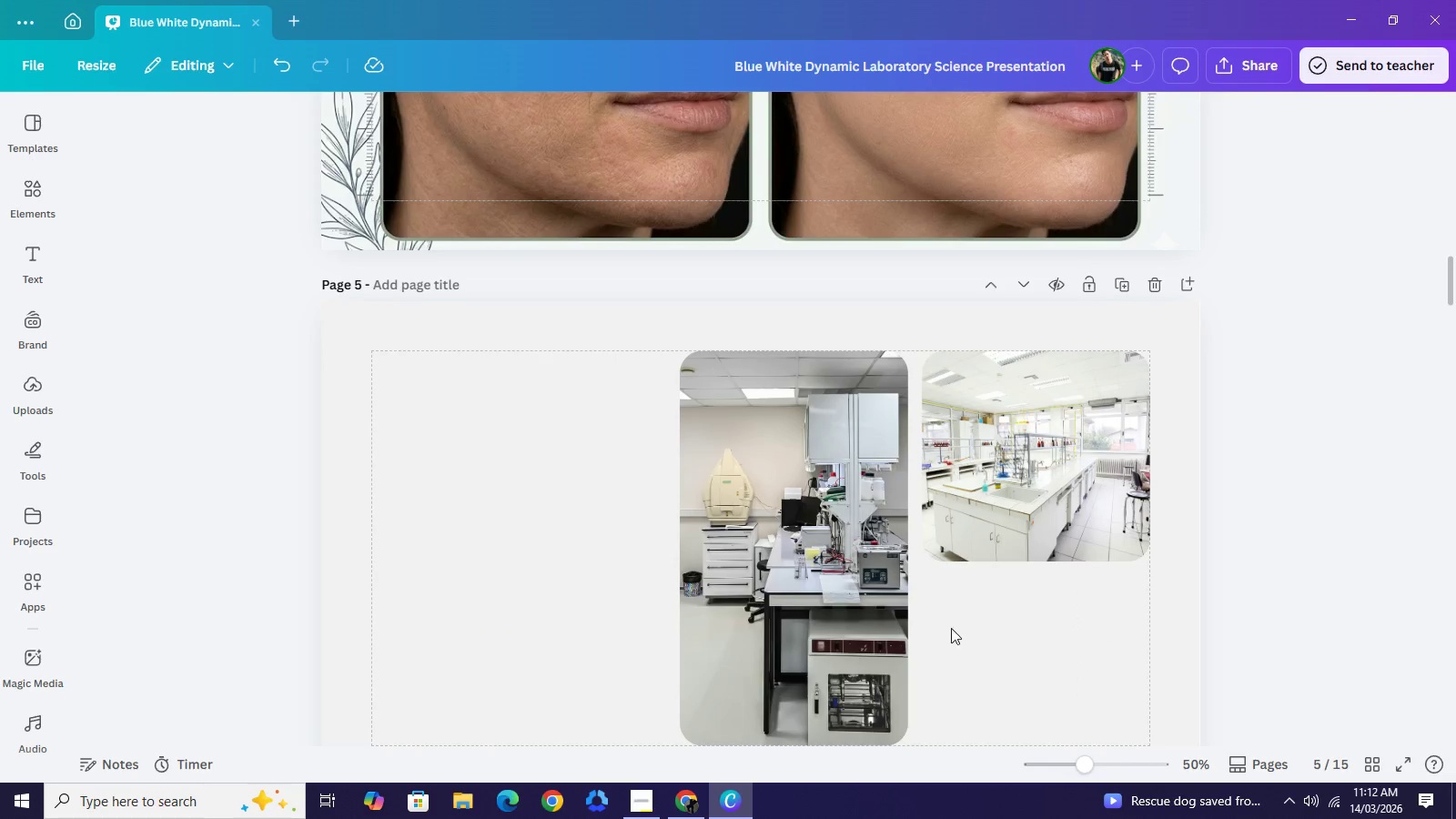 
key(Backspace)
 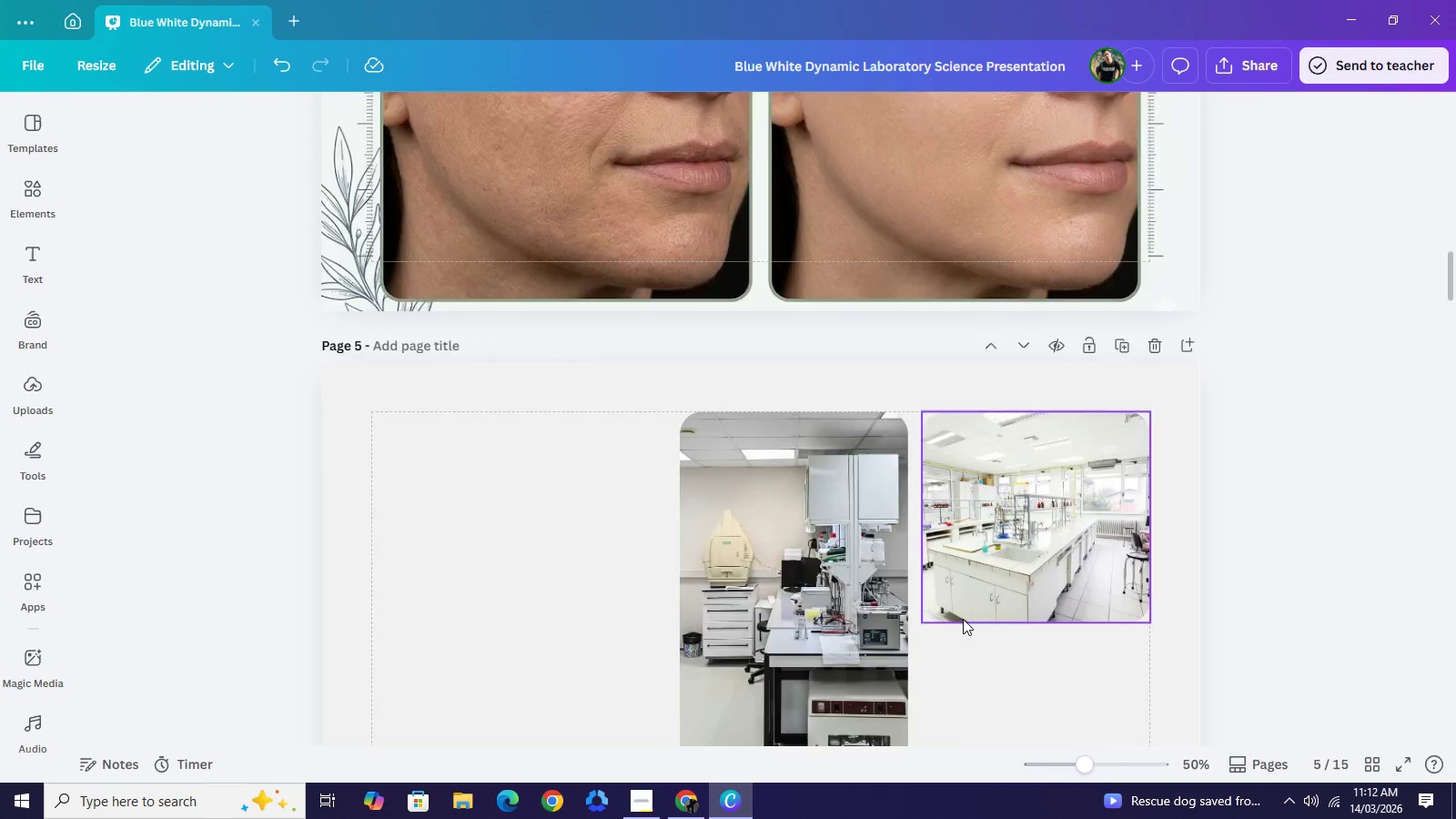 
scroll: coordinate [963, 619], scroll_direction: up, amount: 6.0
 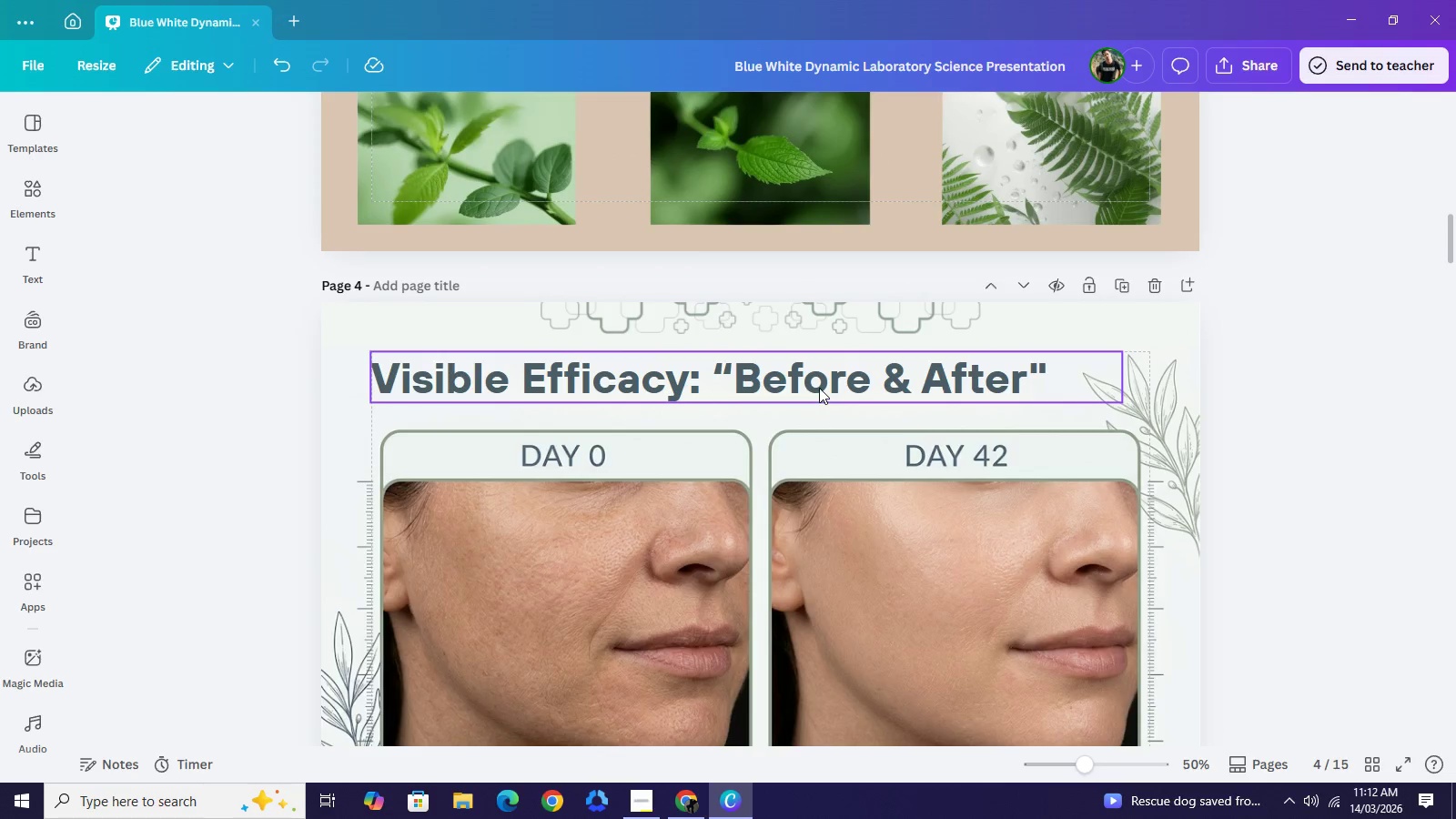 
left_click([819, 388])
 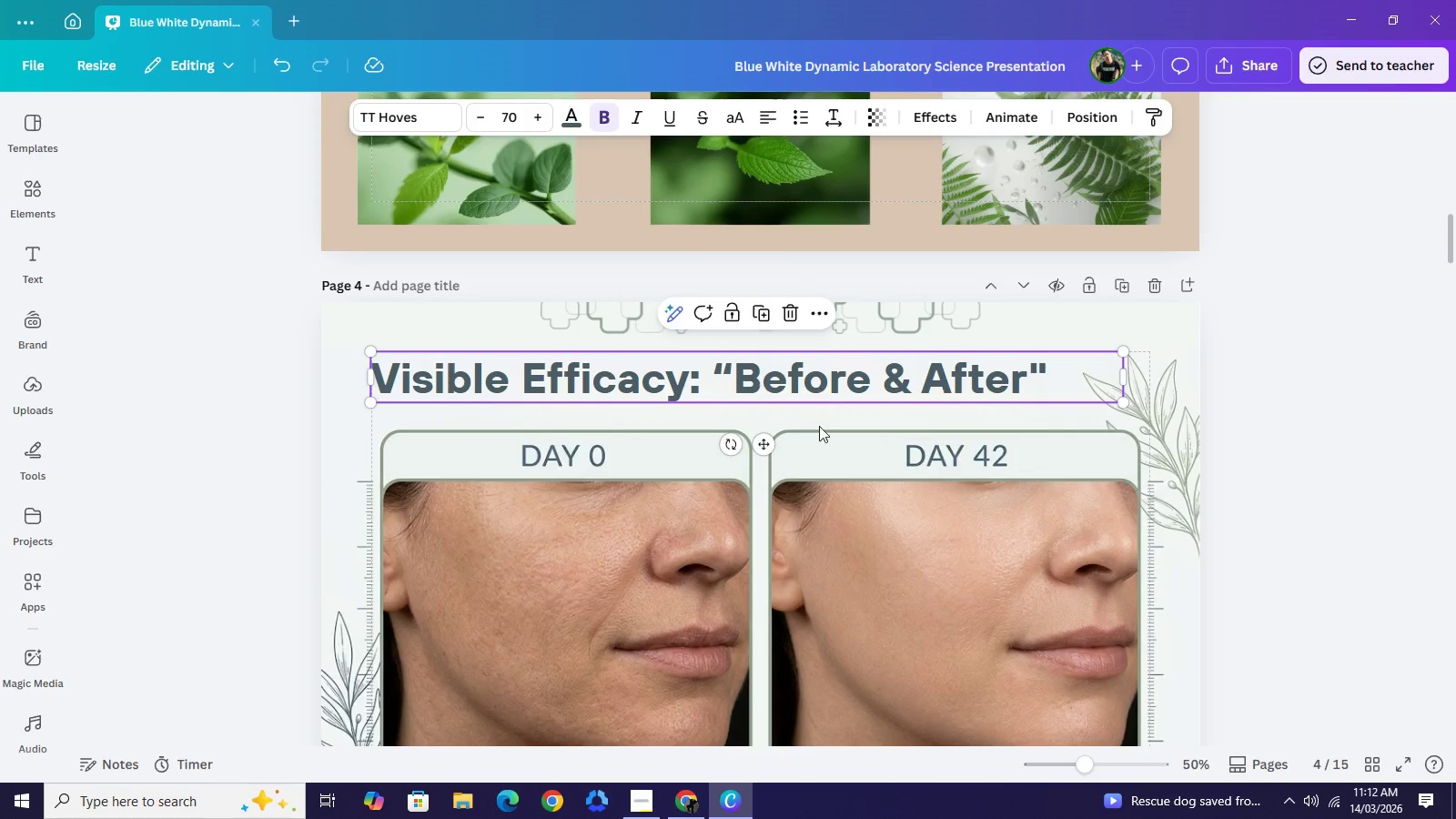 
key(Control+C)
 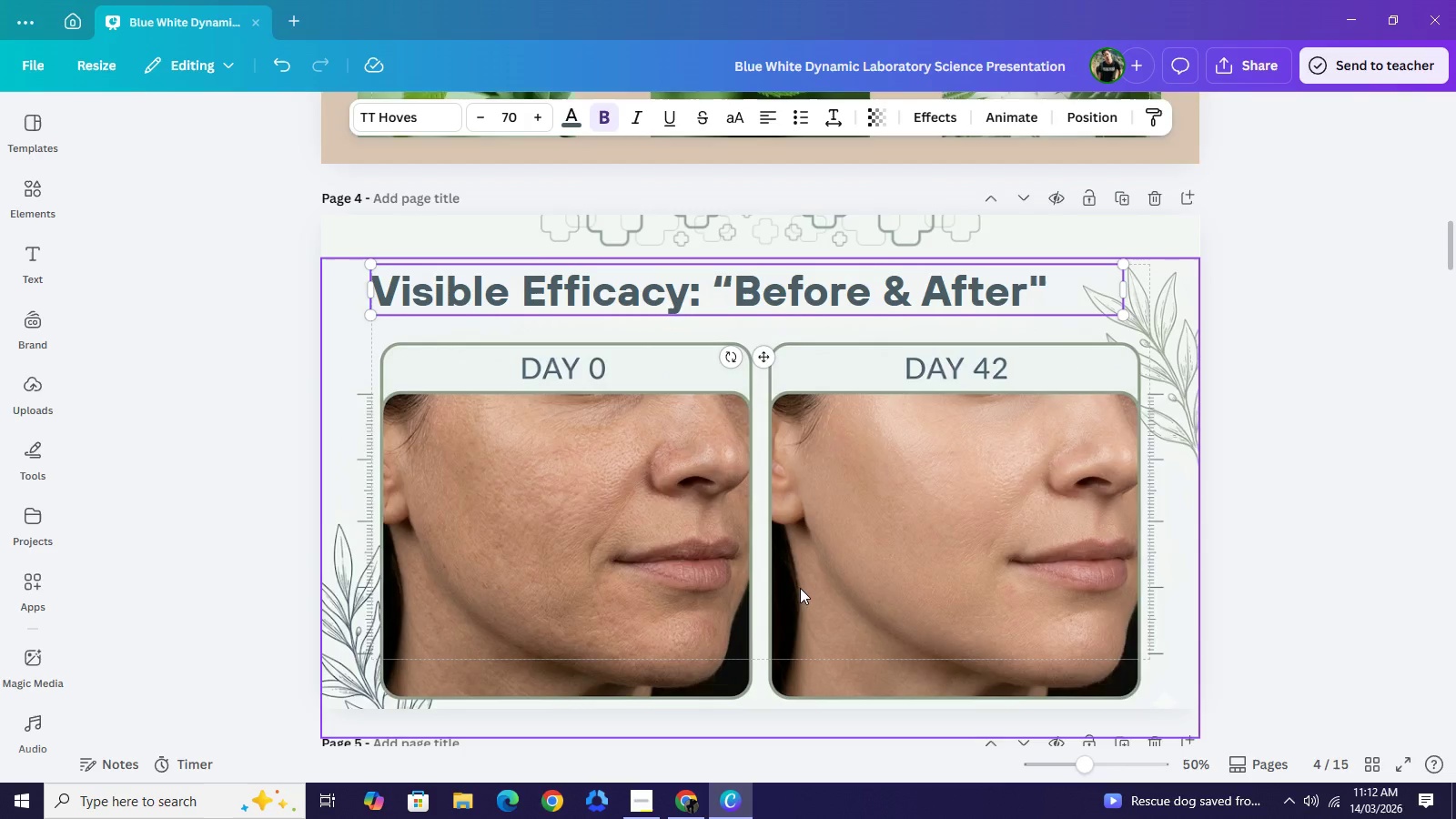 
scroll: coordinate [780, 600], scroll_direction: down, amount: 7.0
 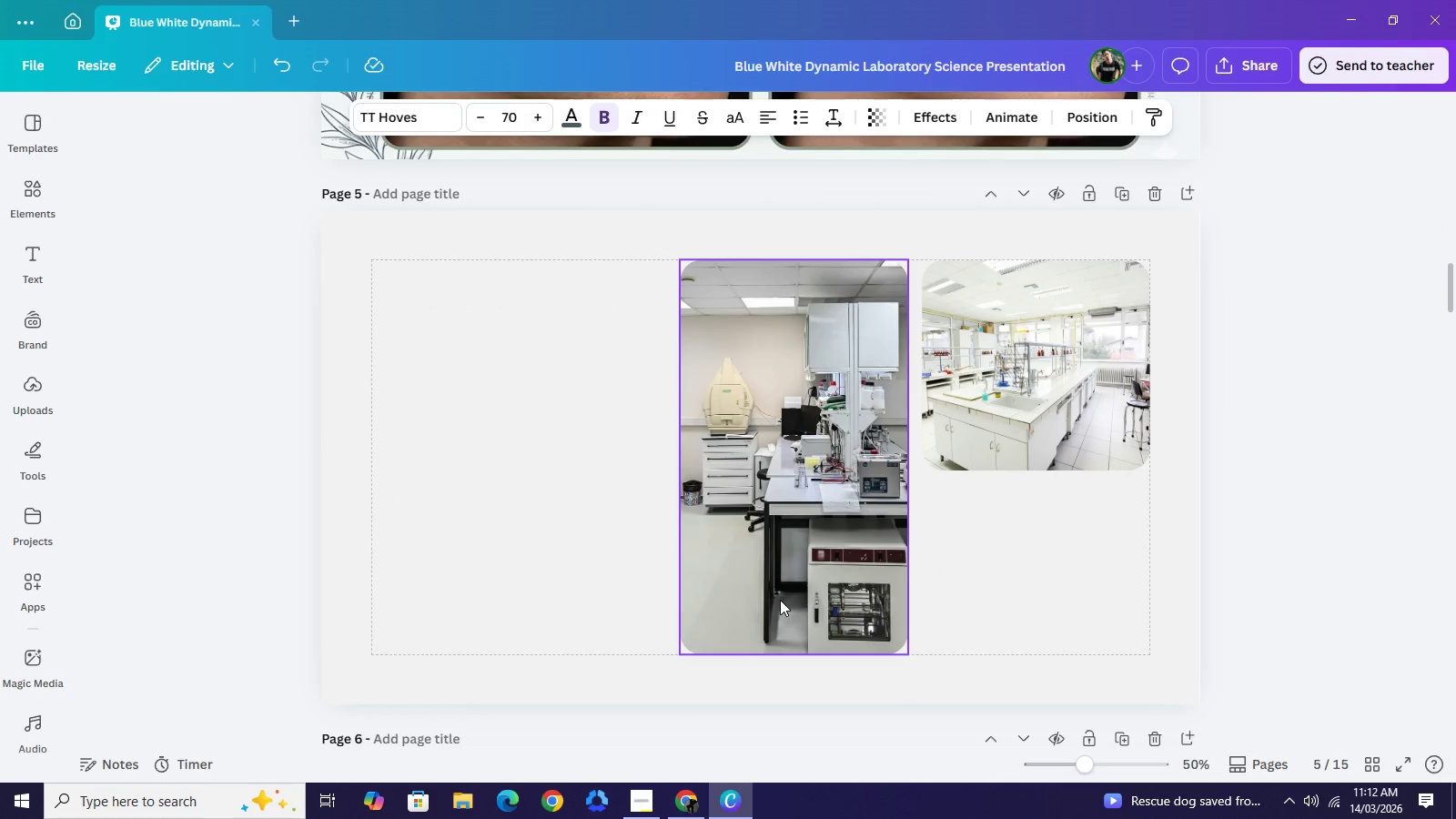 
key(Control+V)
 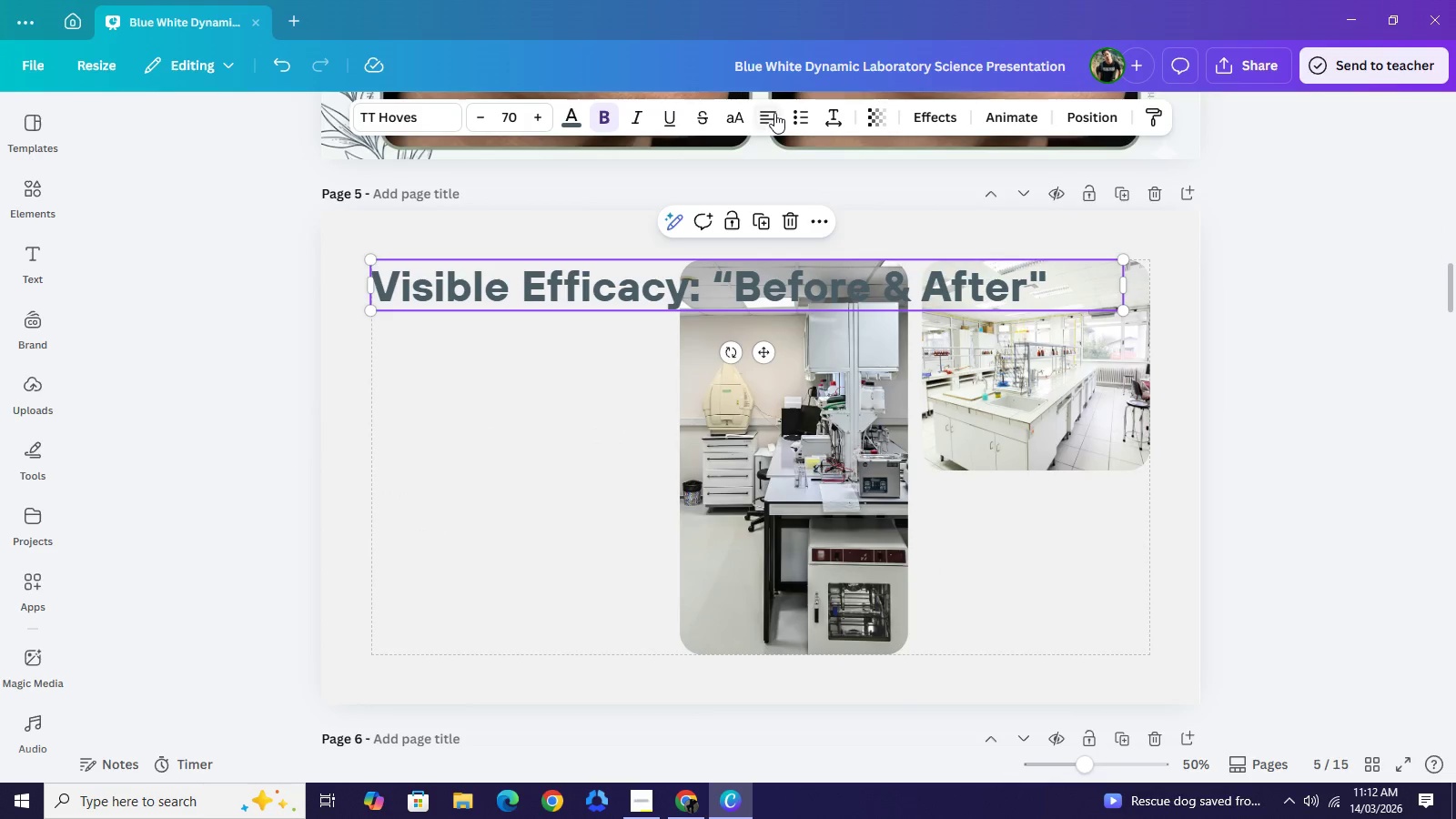 
left_click([774, 113])
 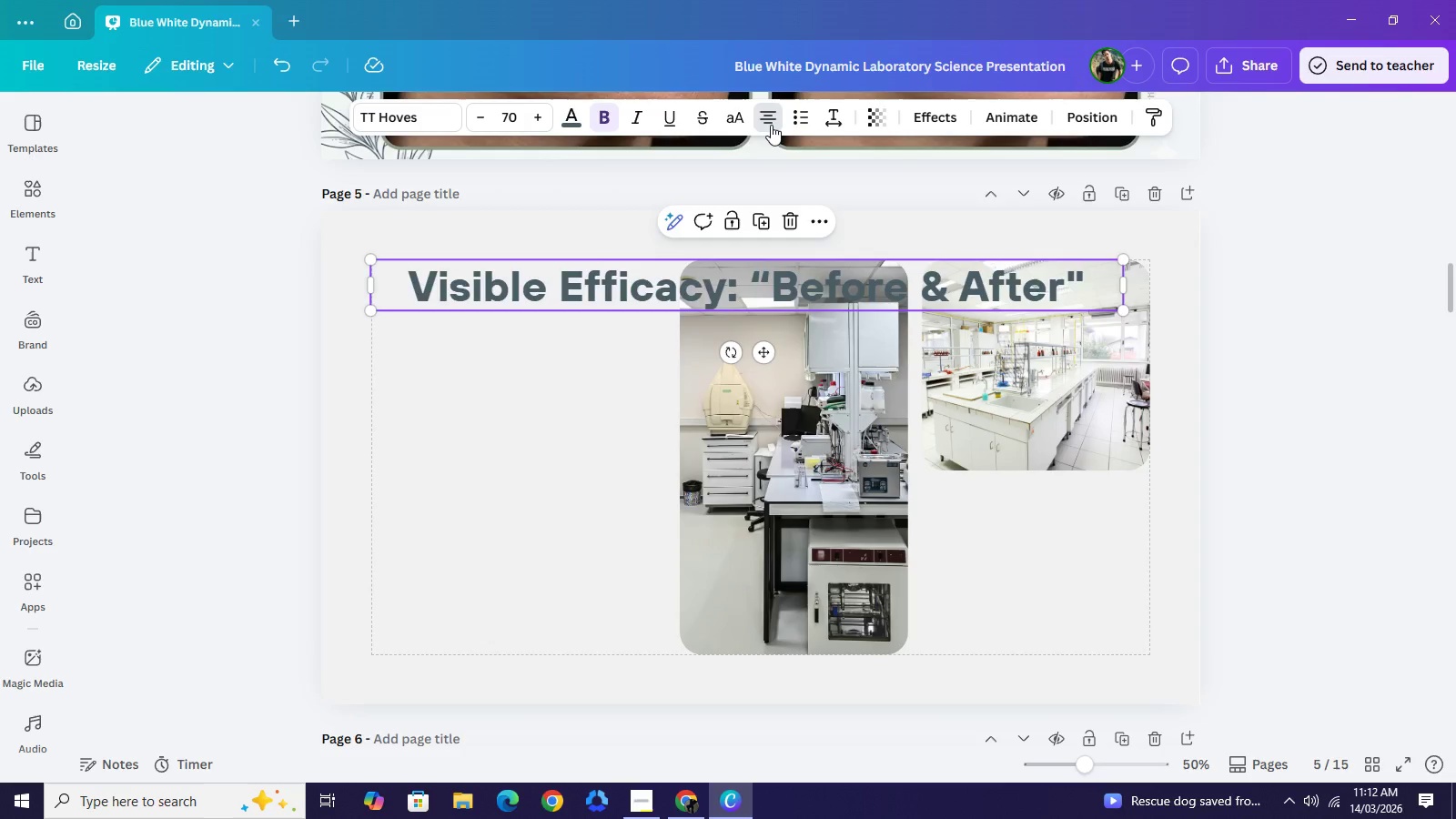 
left_click([771, 123])
 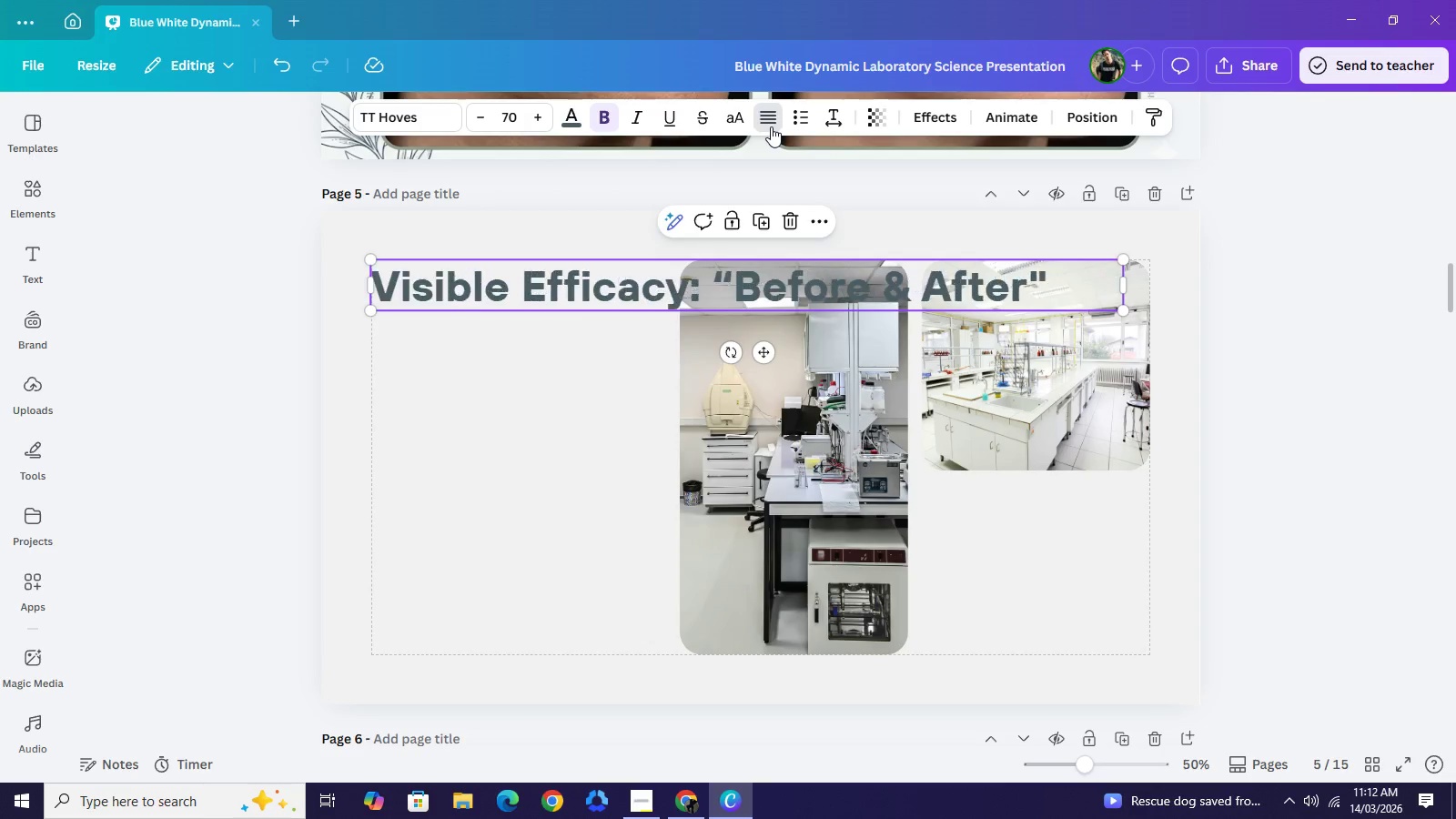 
double_click([771, 126])
 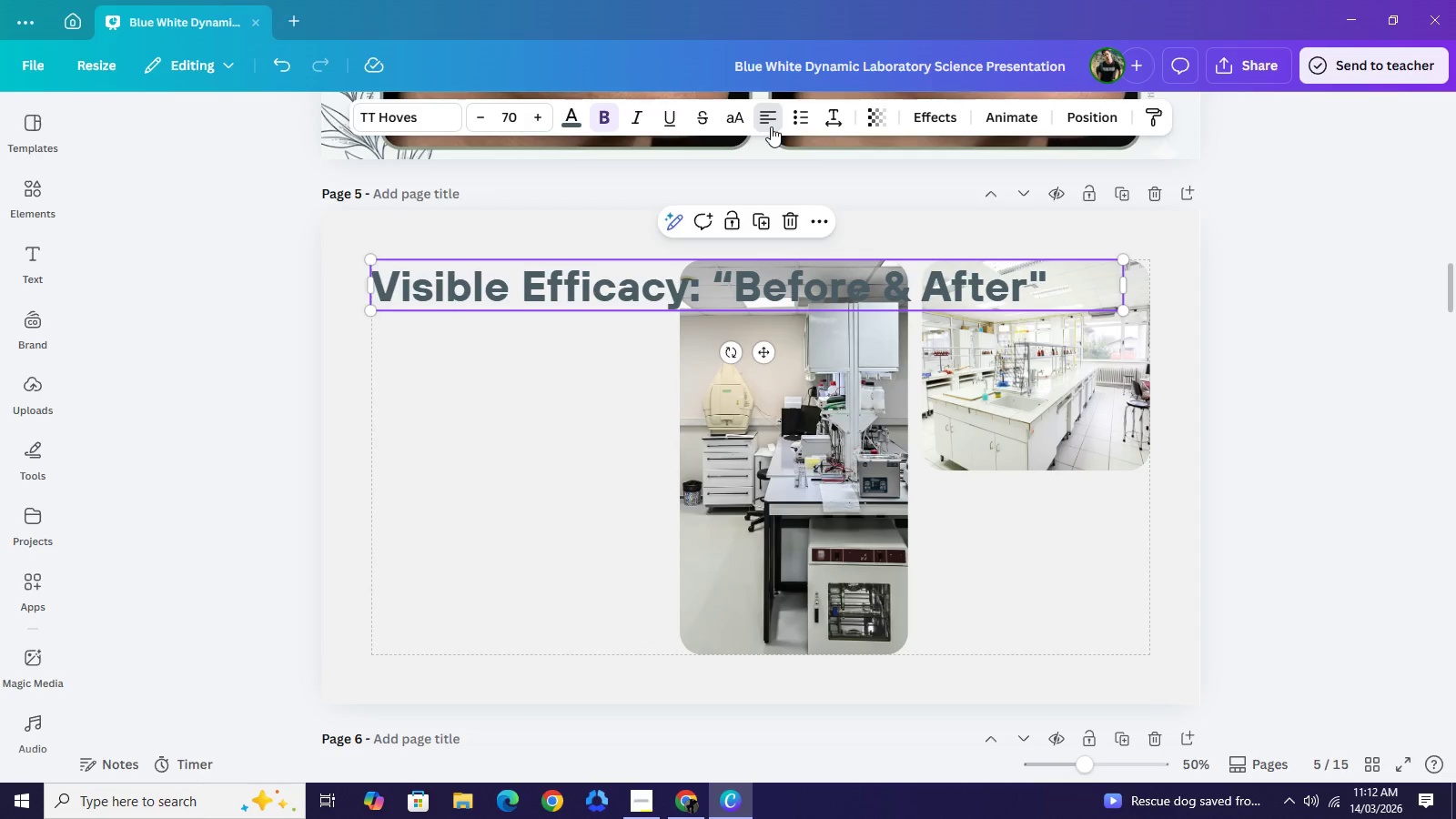 
left_click([771, 126])
 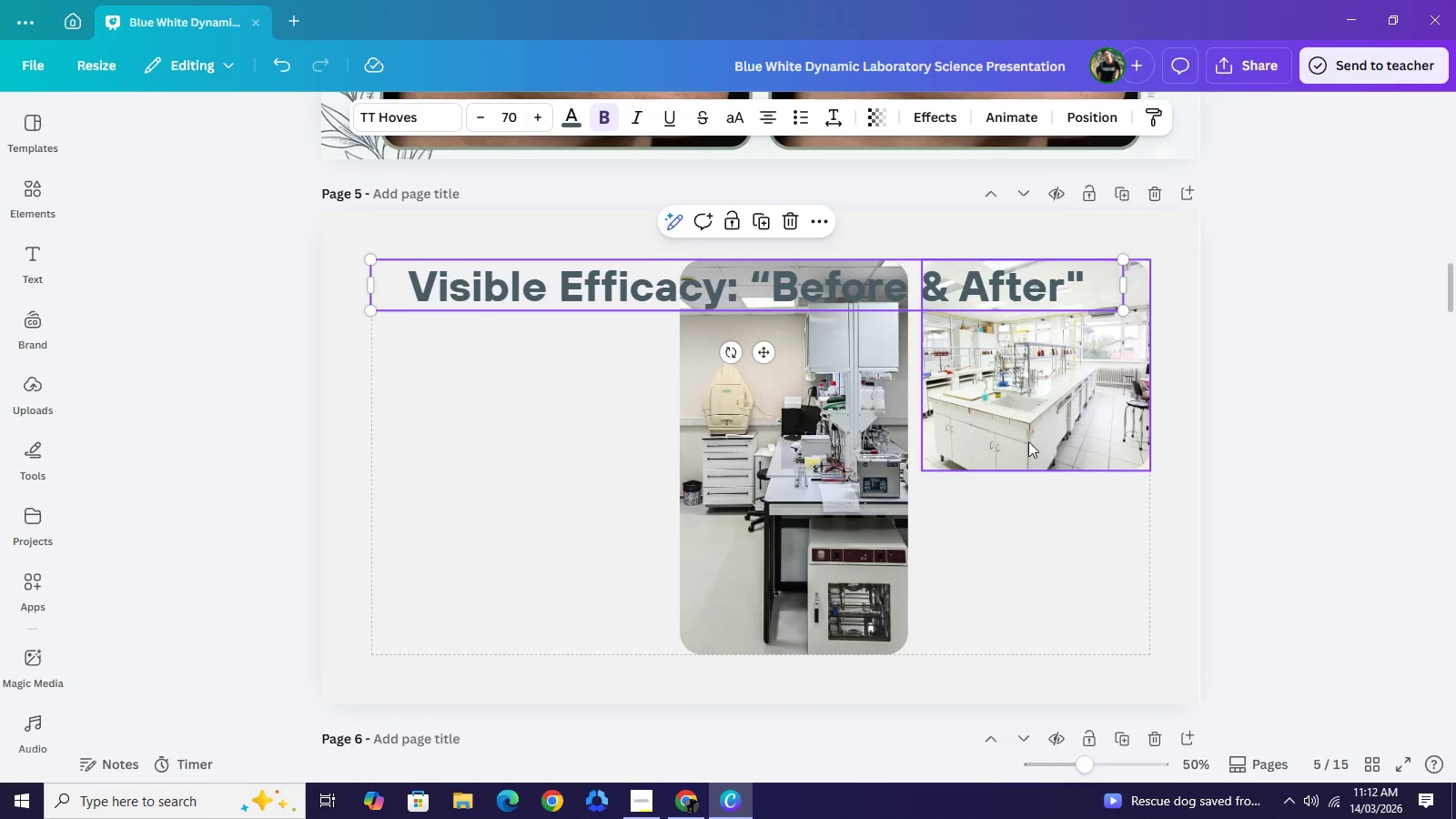 
left_click_drag(start_coordinate=[824, 502], to_coordinate=[826, 498])
 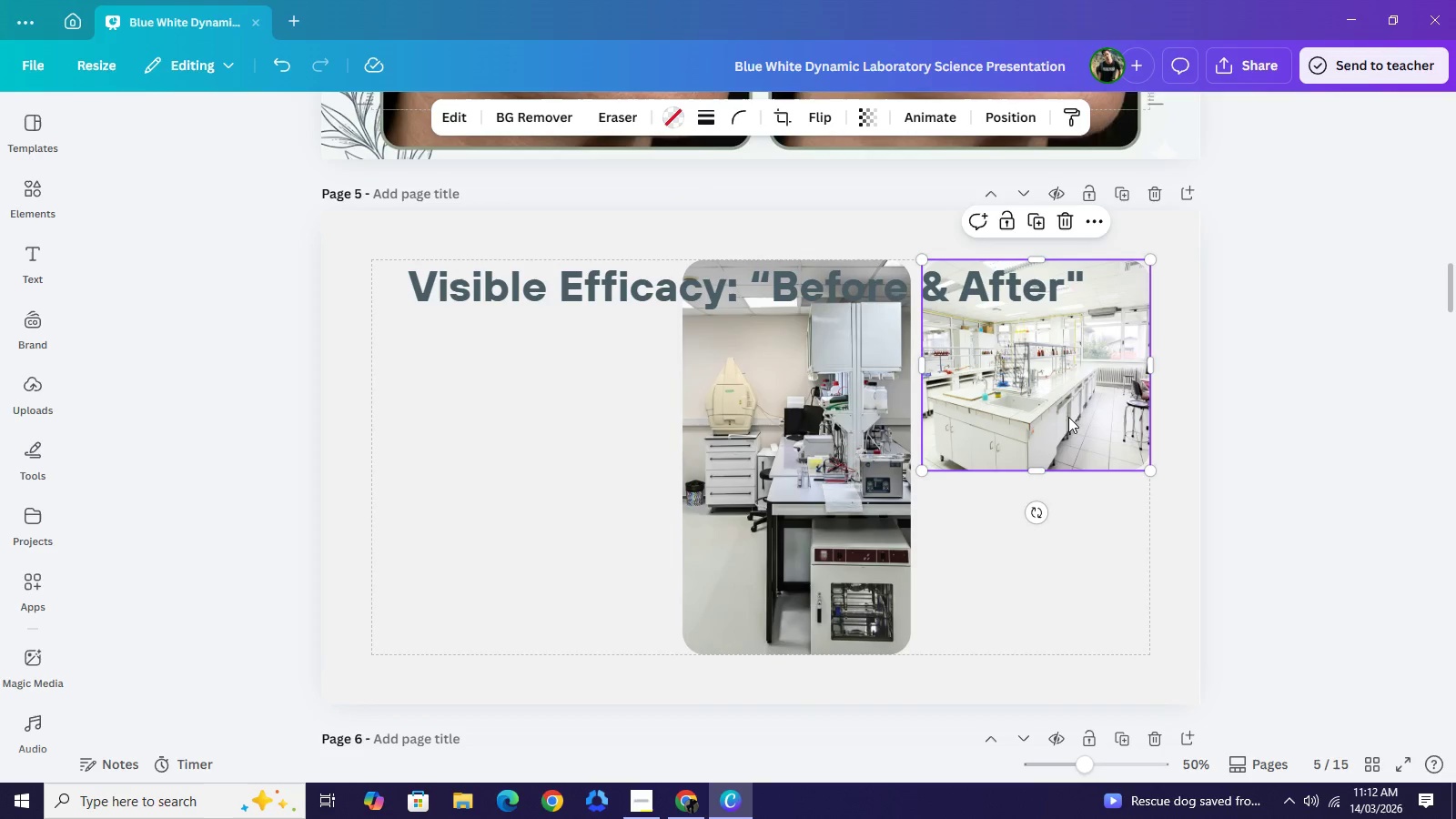 
left_click([1068, 417])
 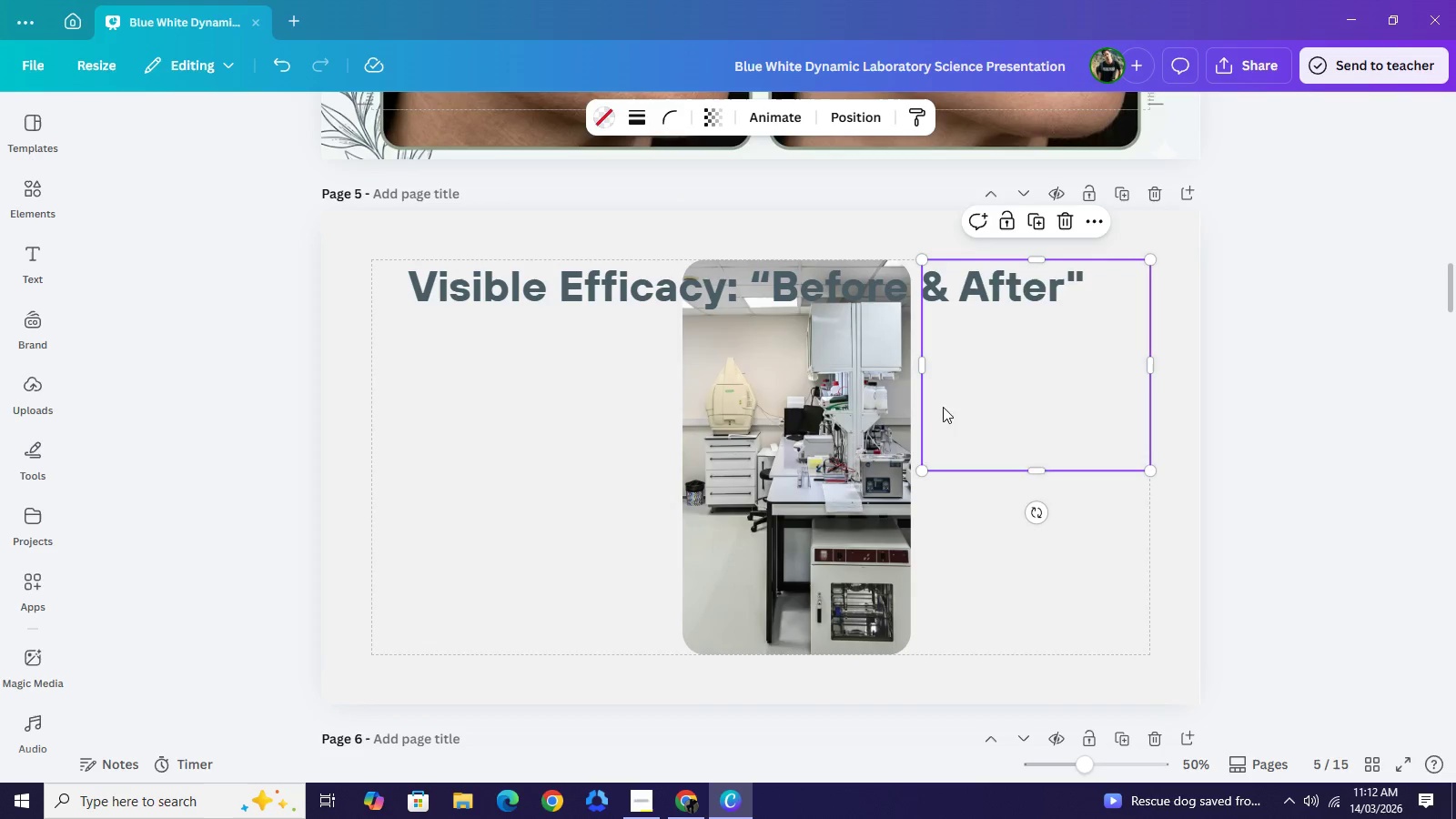 
key(Backspace)
 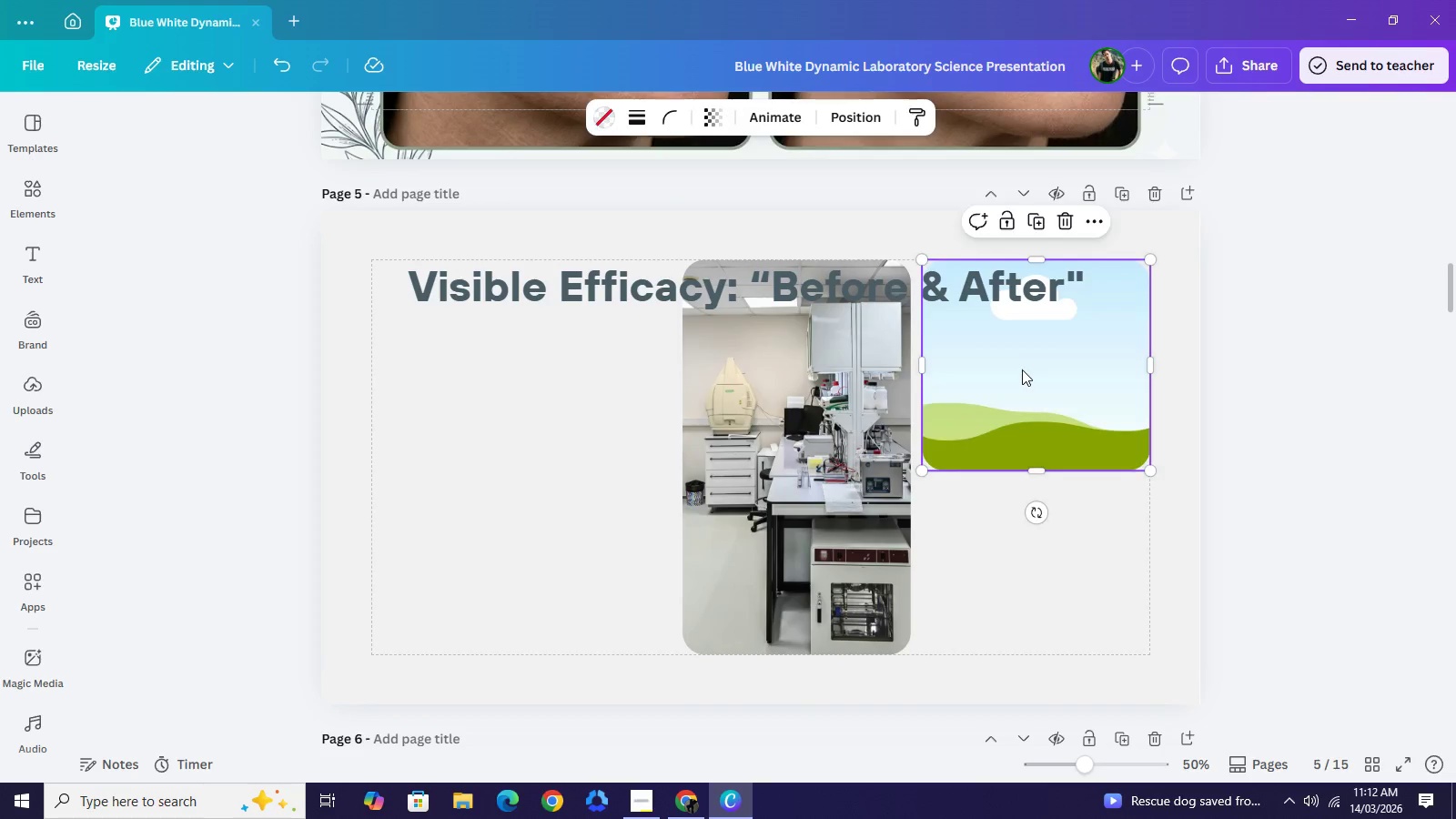 
key(Backspace)
 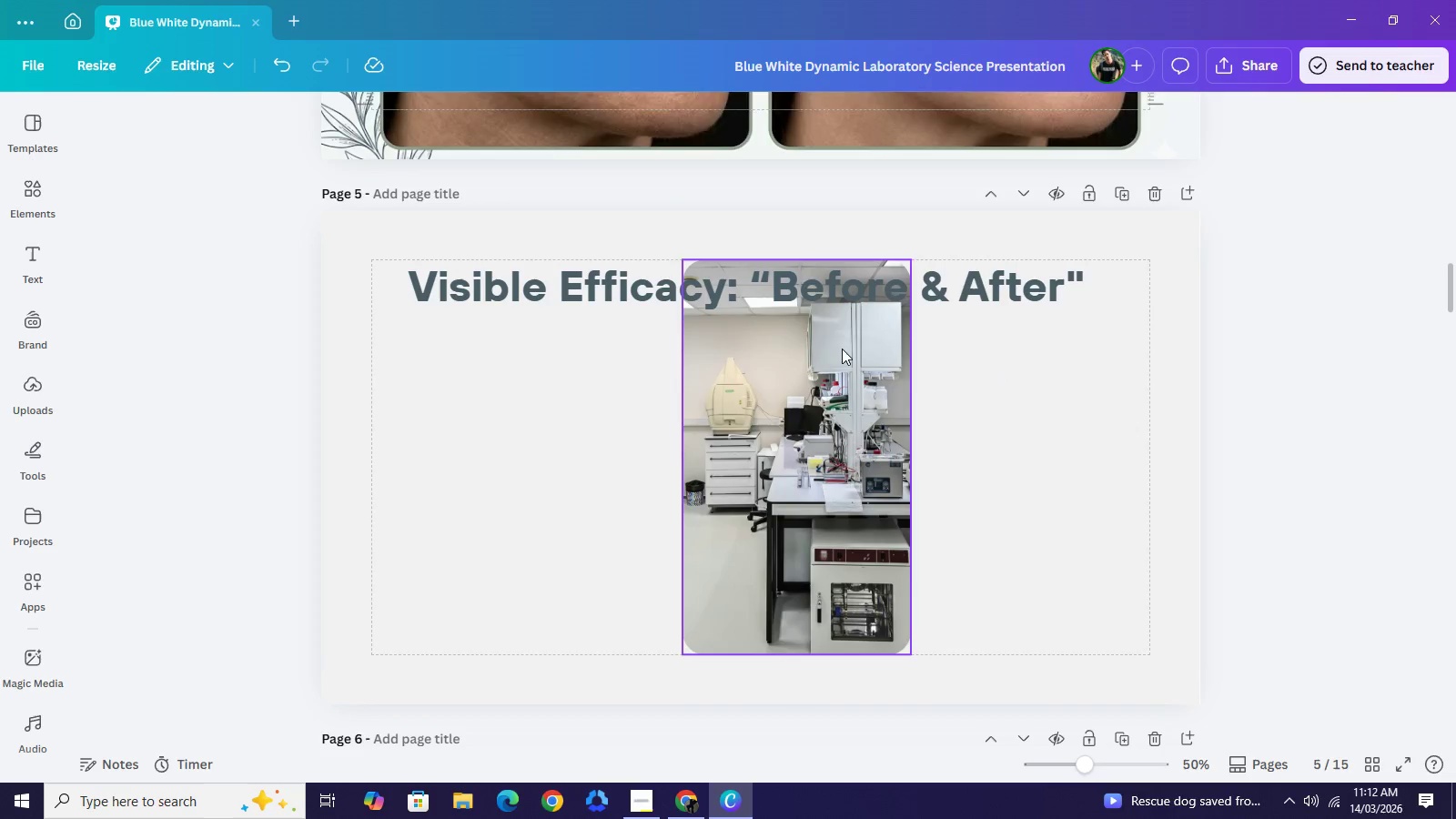 
left_click_drag(start_coordinate=[886, 386], to_coordinate=[882, 386])
 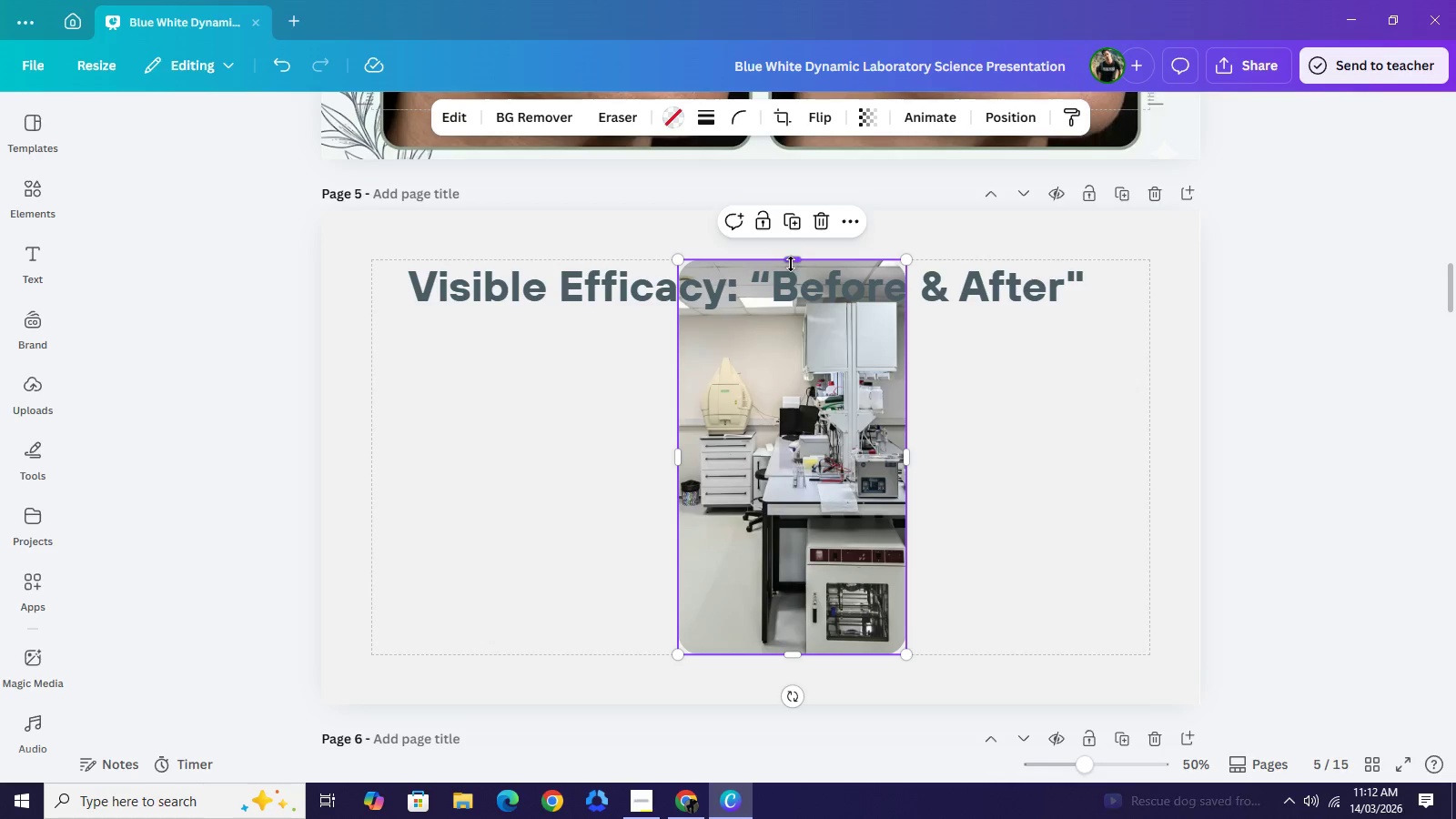 
left_click_drag(start_coordinate=[791, 264], to_coordinate=[787, 453])
 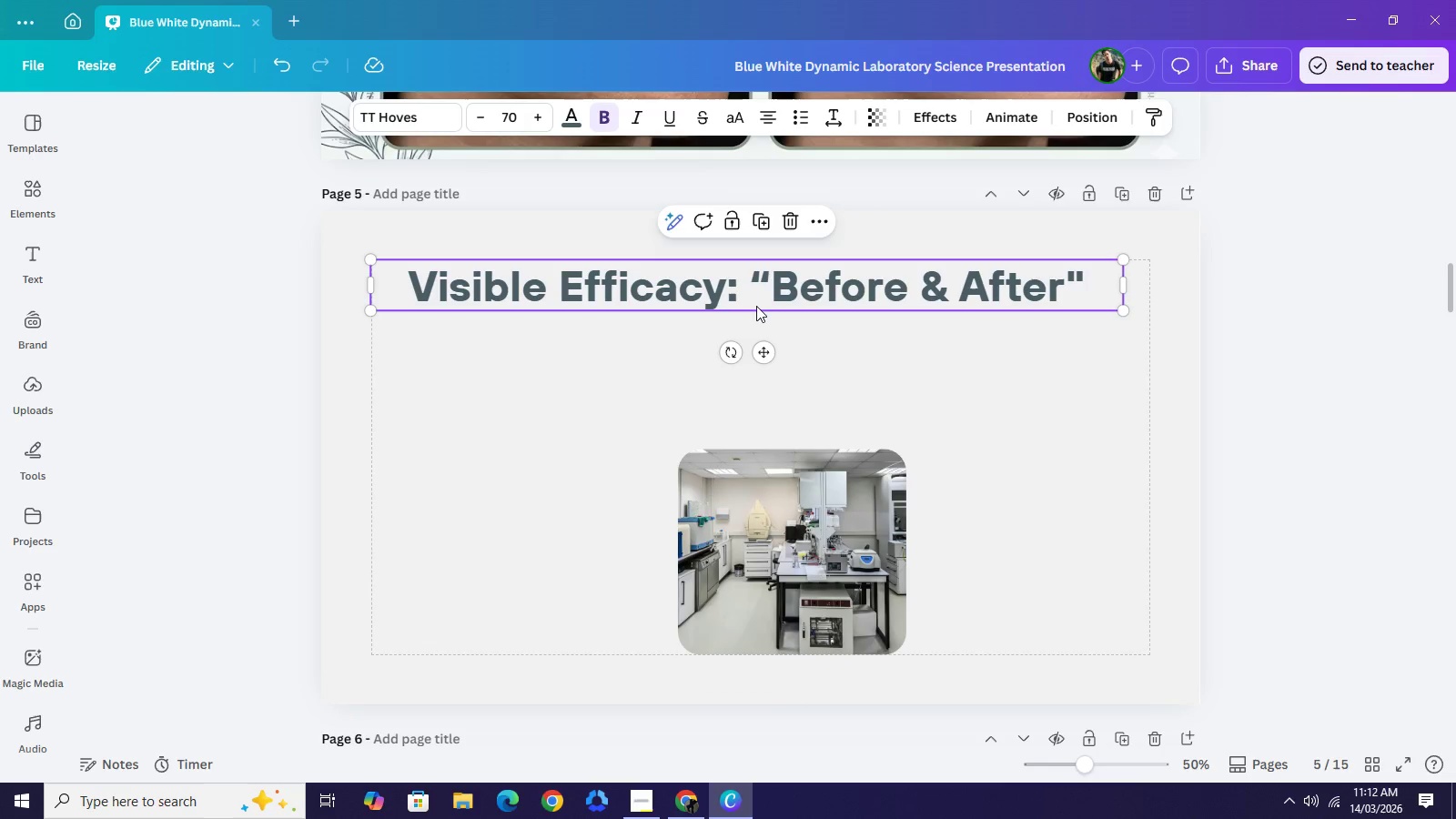 
double_click([756, 306])
 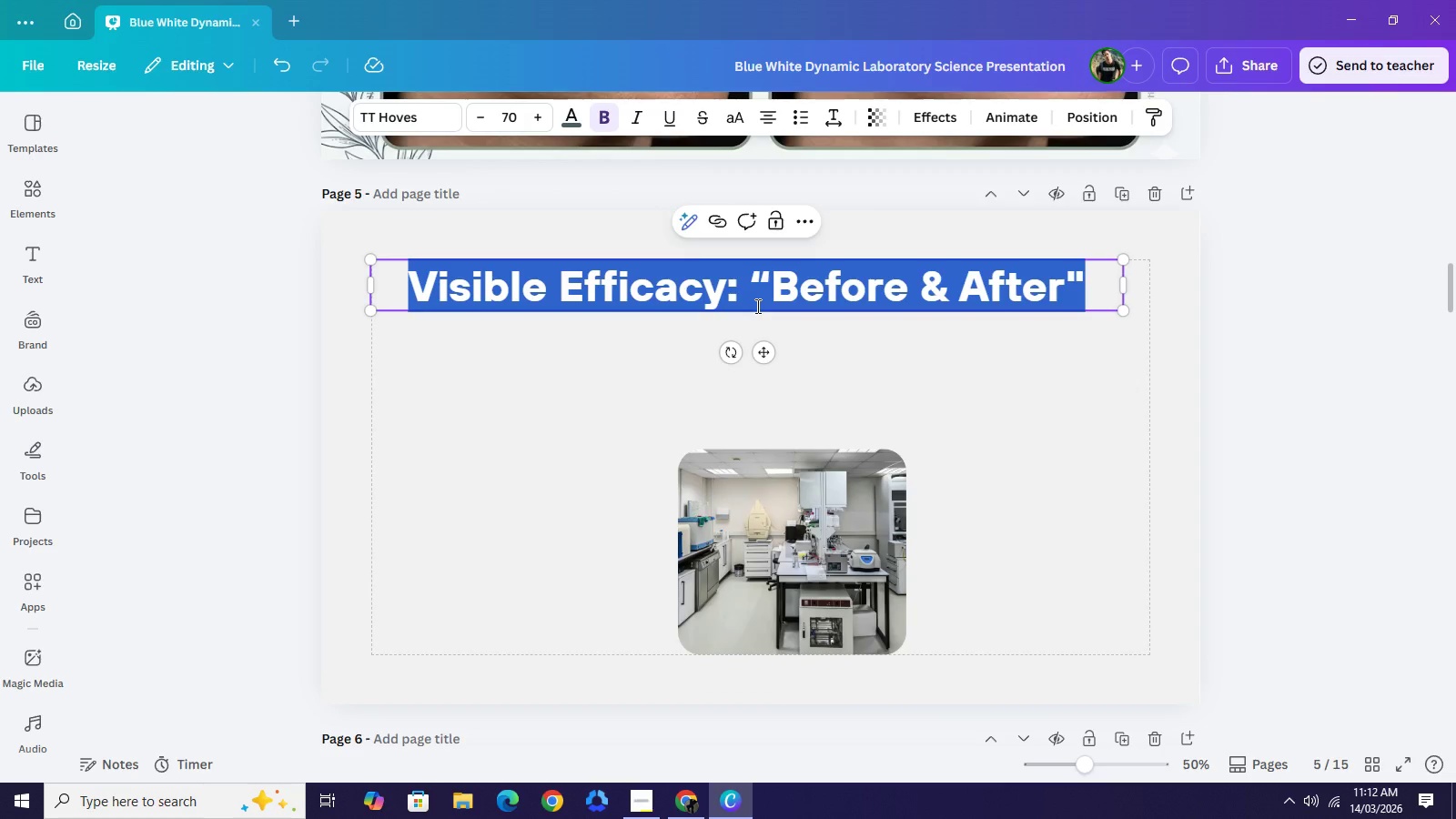 
wait(19.34)
 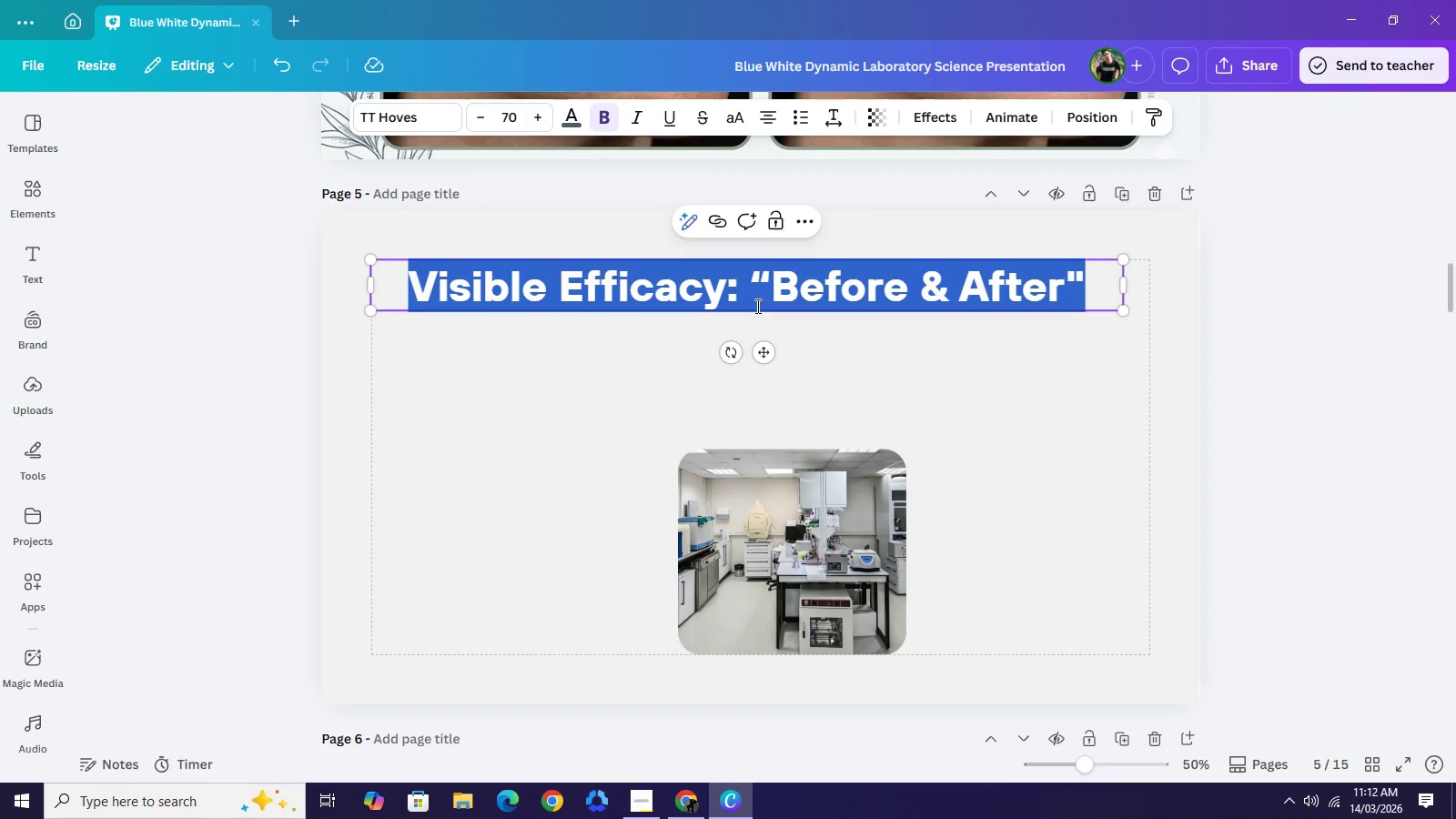 
type(the)
key(Backspace)
key(Backspace)
key(Backspace)
type(THE SENO)
key(Backspace)
type(SORY PROTOVOL)
key(Backspace)
key(Backspace)
key(Backspace)
type(COL:)
 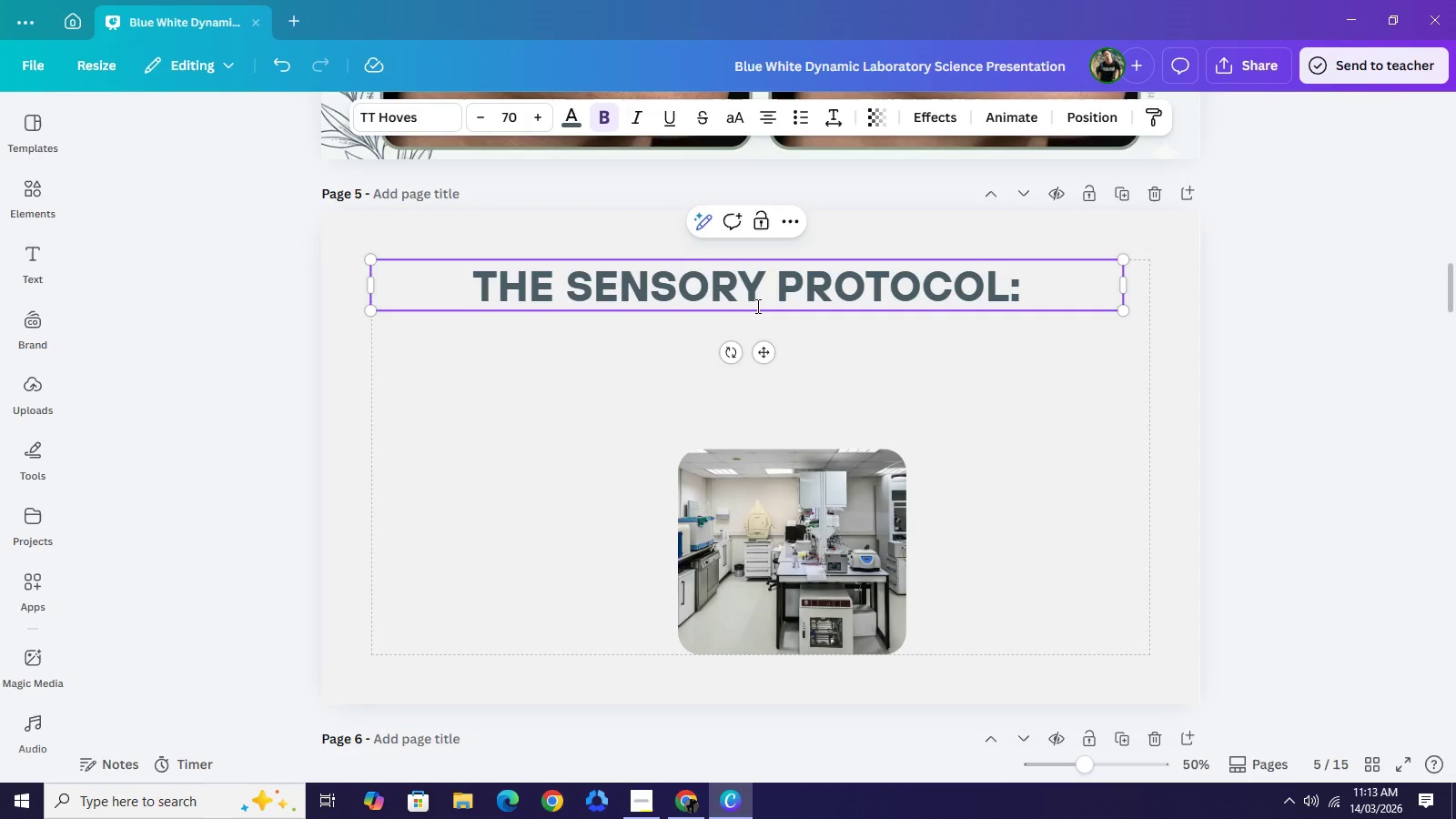 
key(Shift+Enter)
 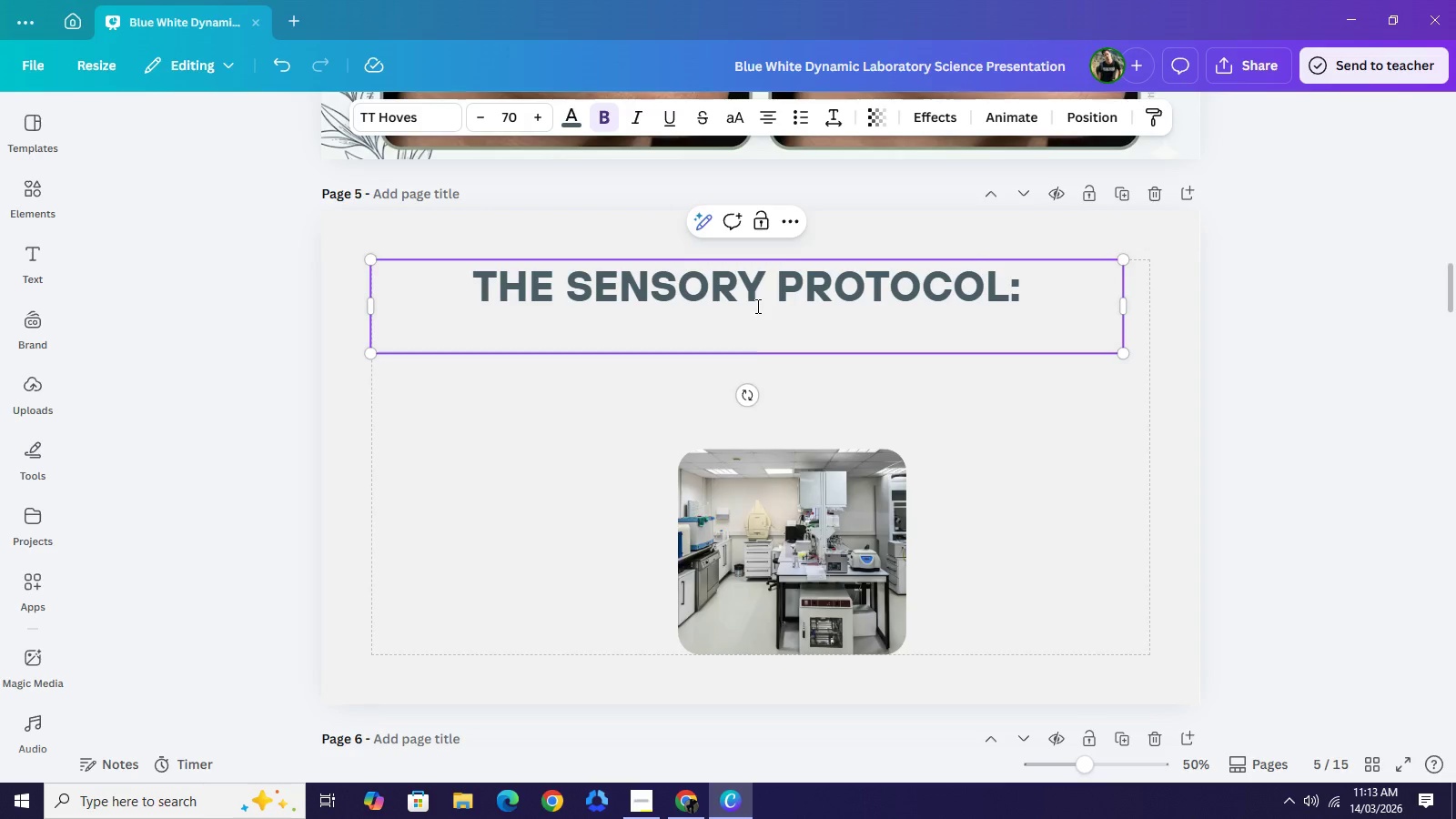 
key(Shift+ShiftRight)
 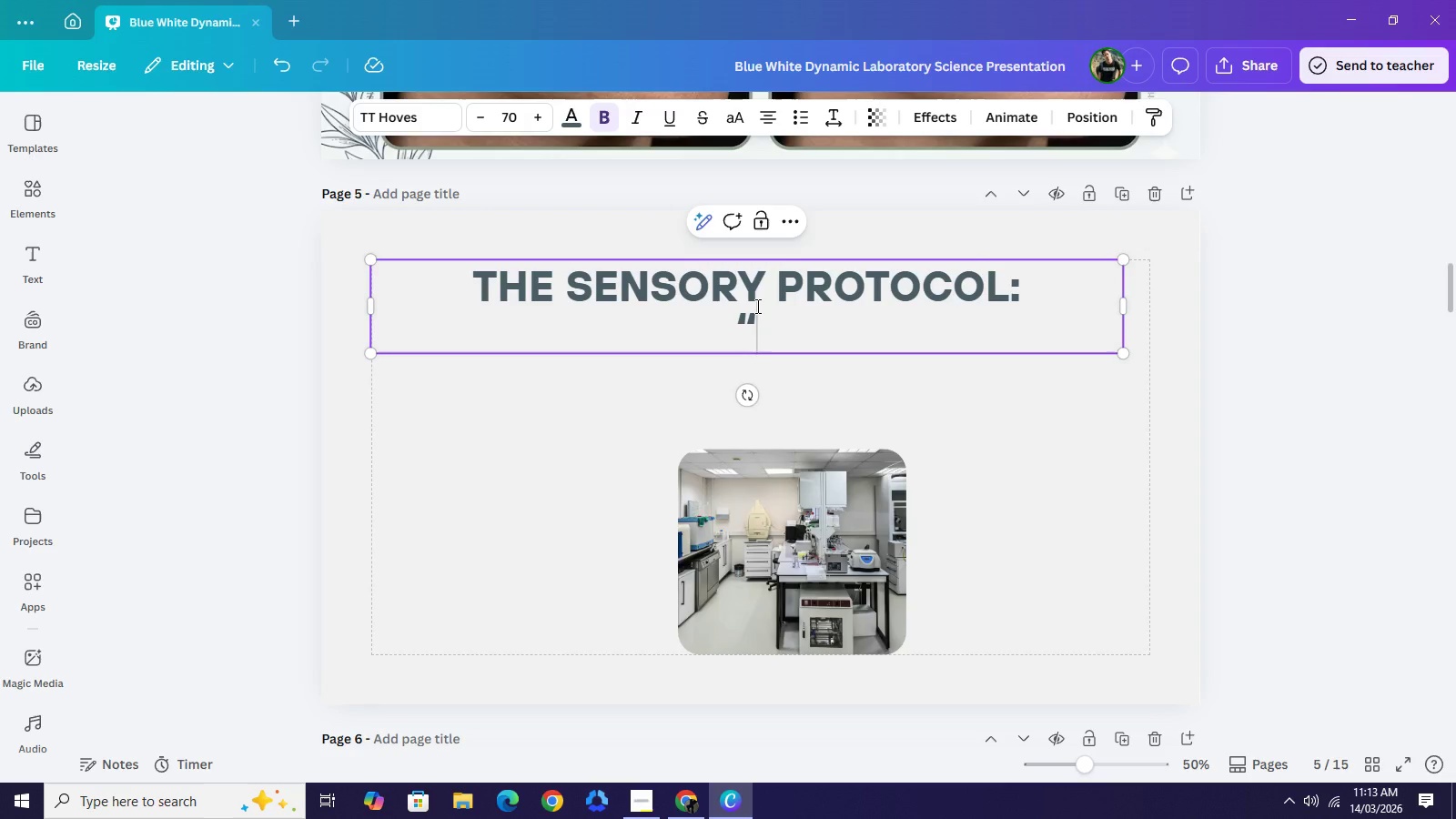 
key(Shift+Quote)
 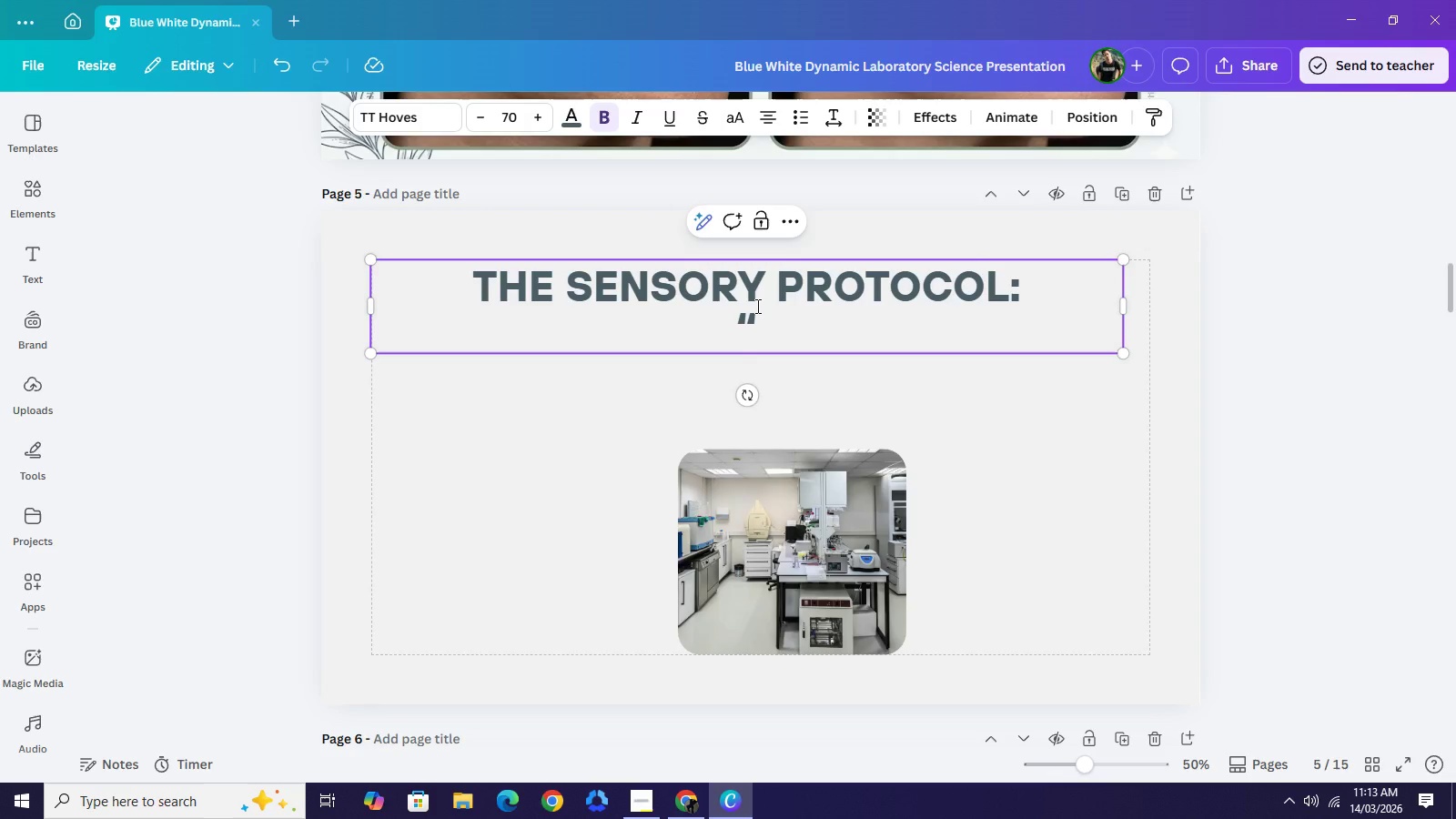 
wait(9.73)
 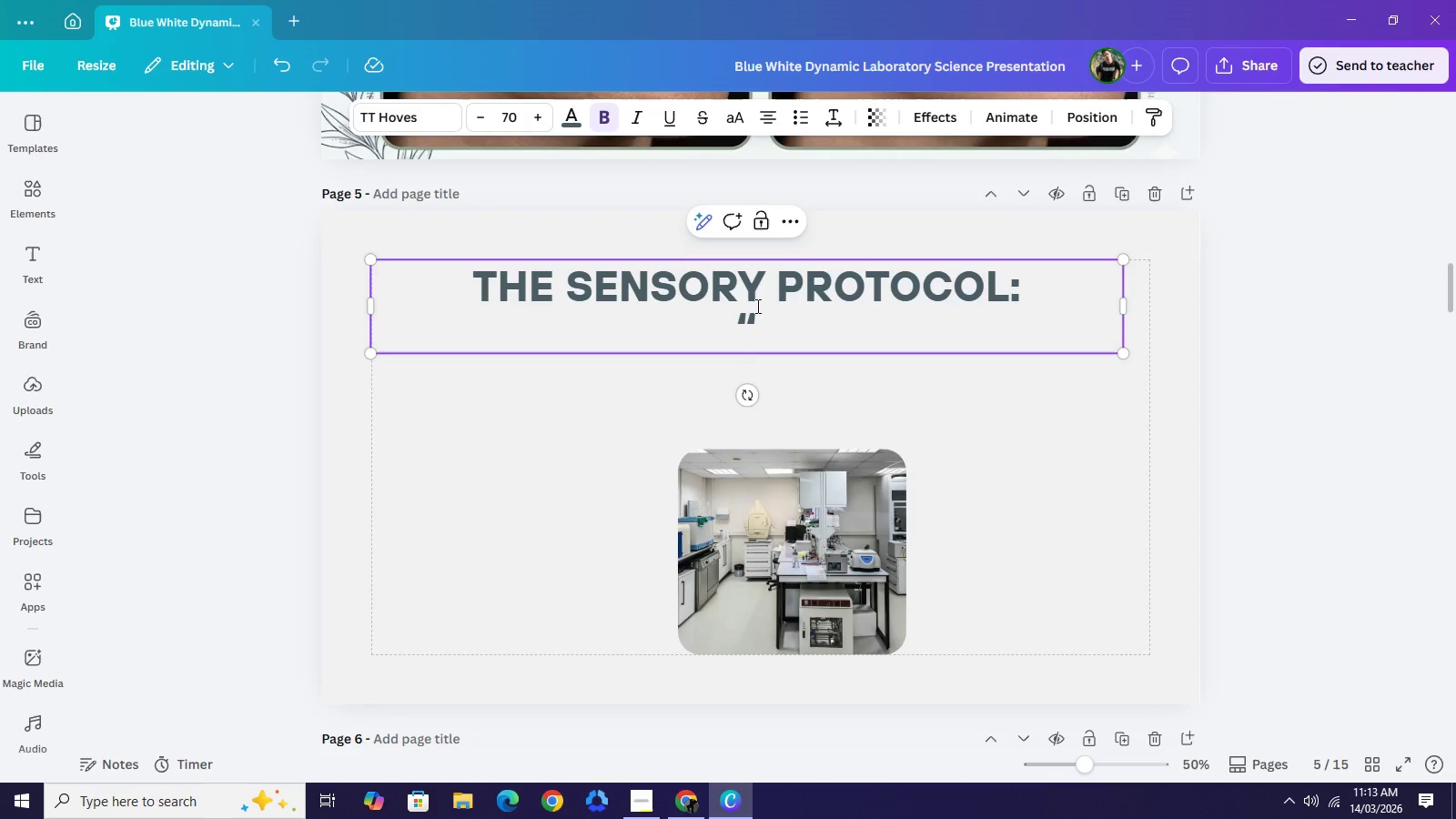 
key(Backspace)
 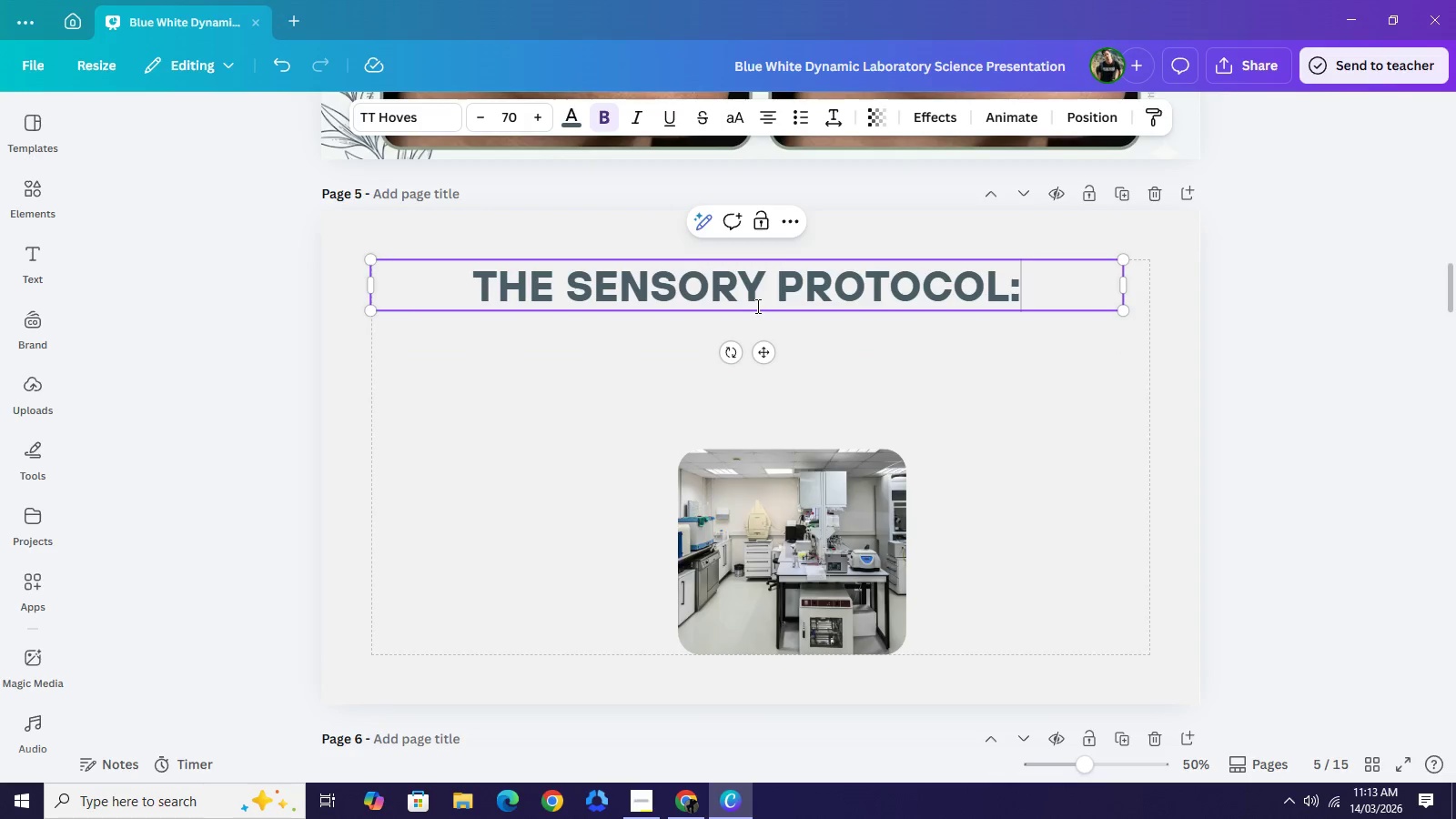 
key(Backspace)
 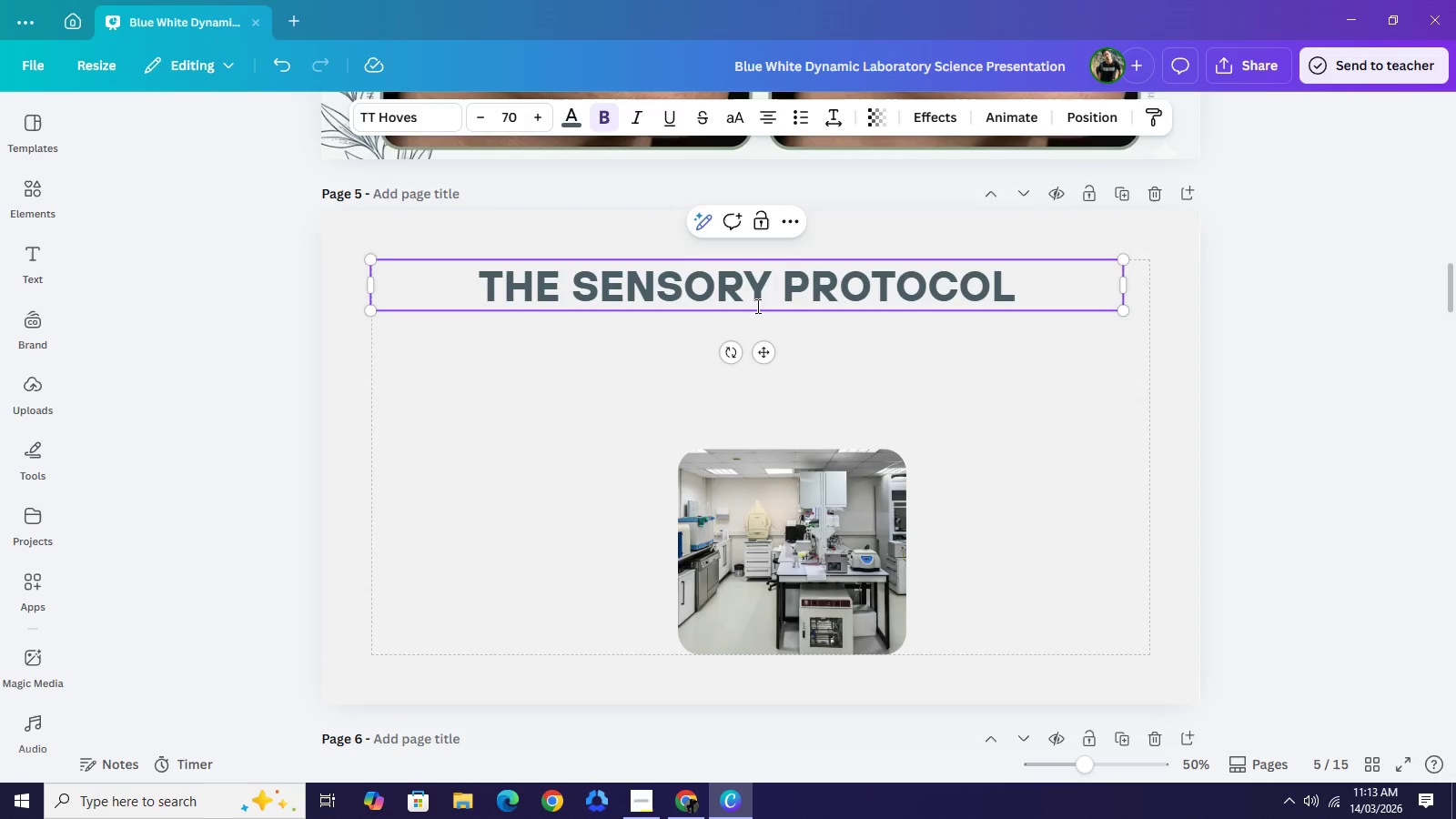 
key(Backspace)
 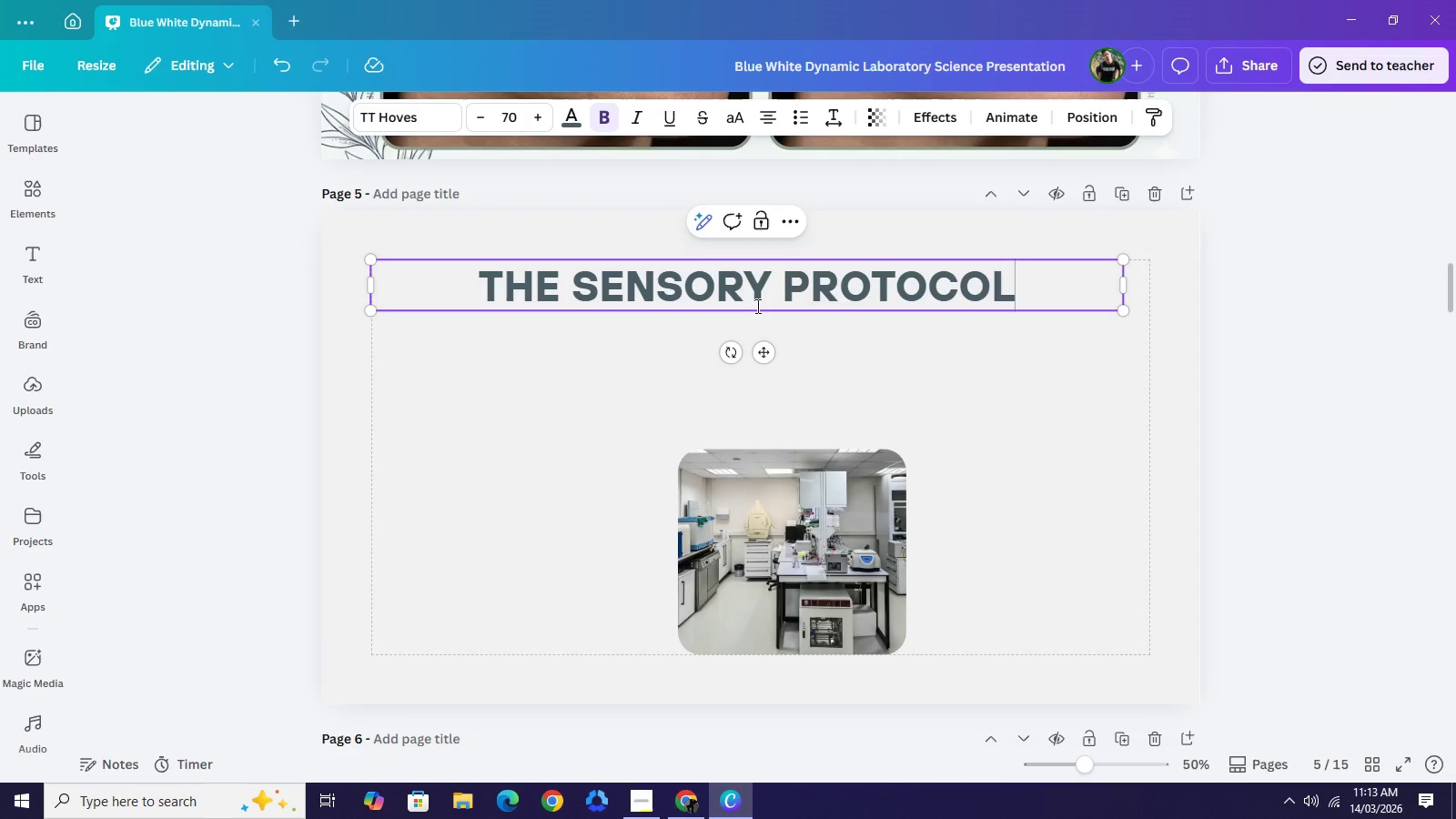 
wait(16.69)
 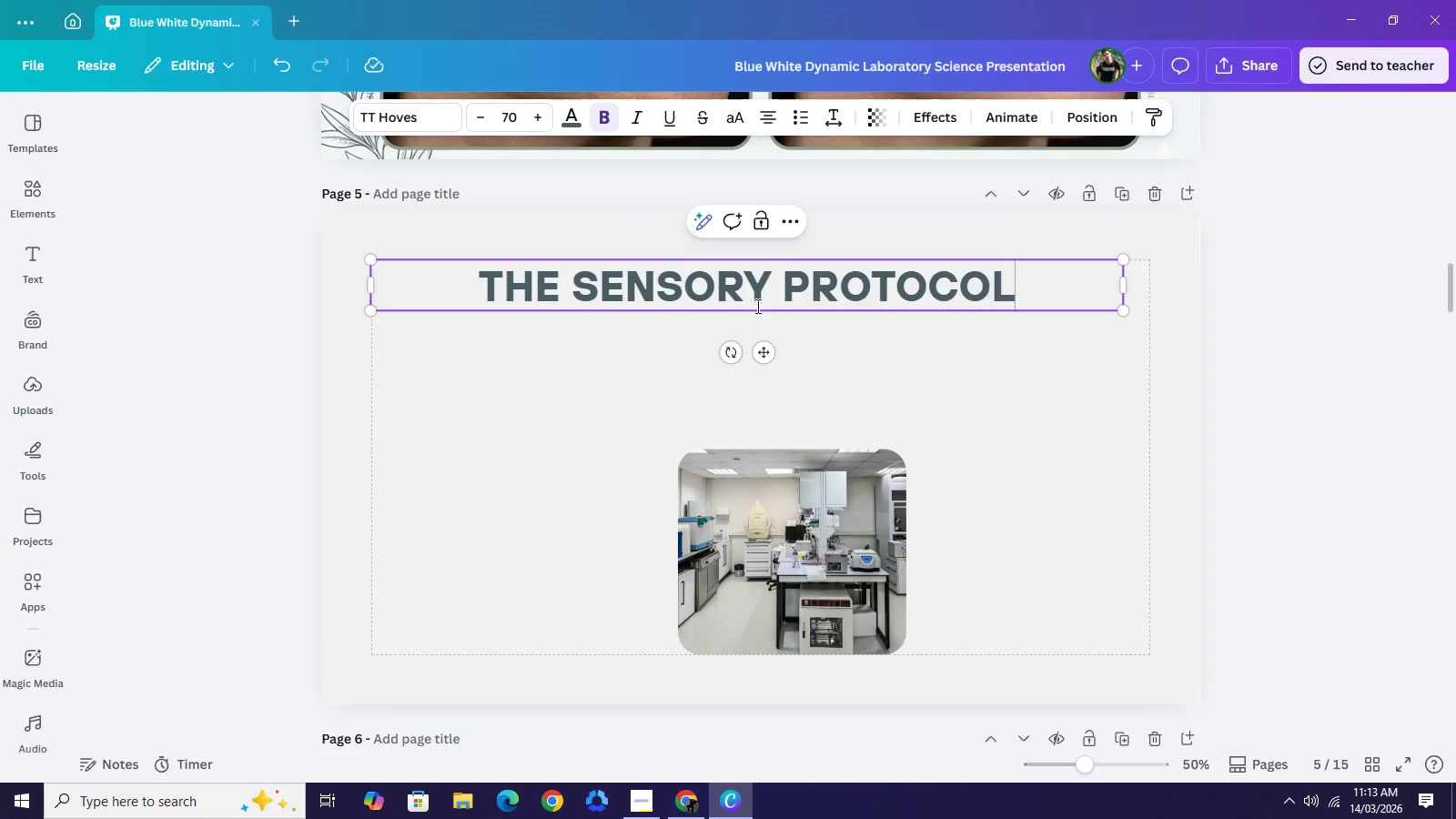 
left_click([349, 236])
 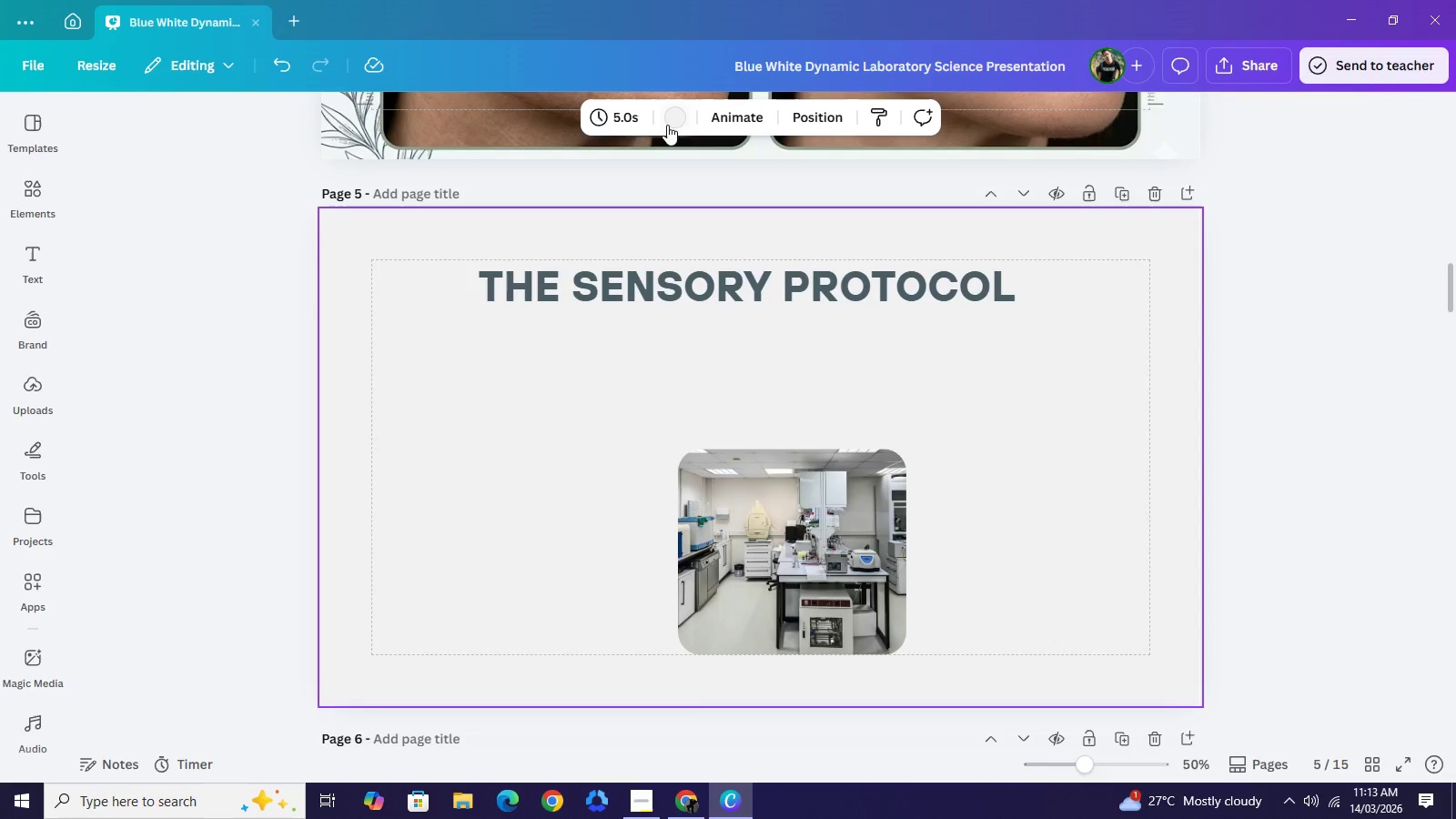 
left_click([672, 125])
 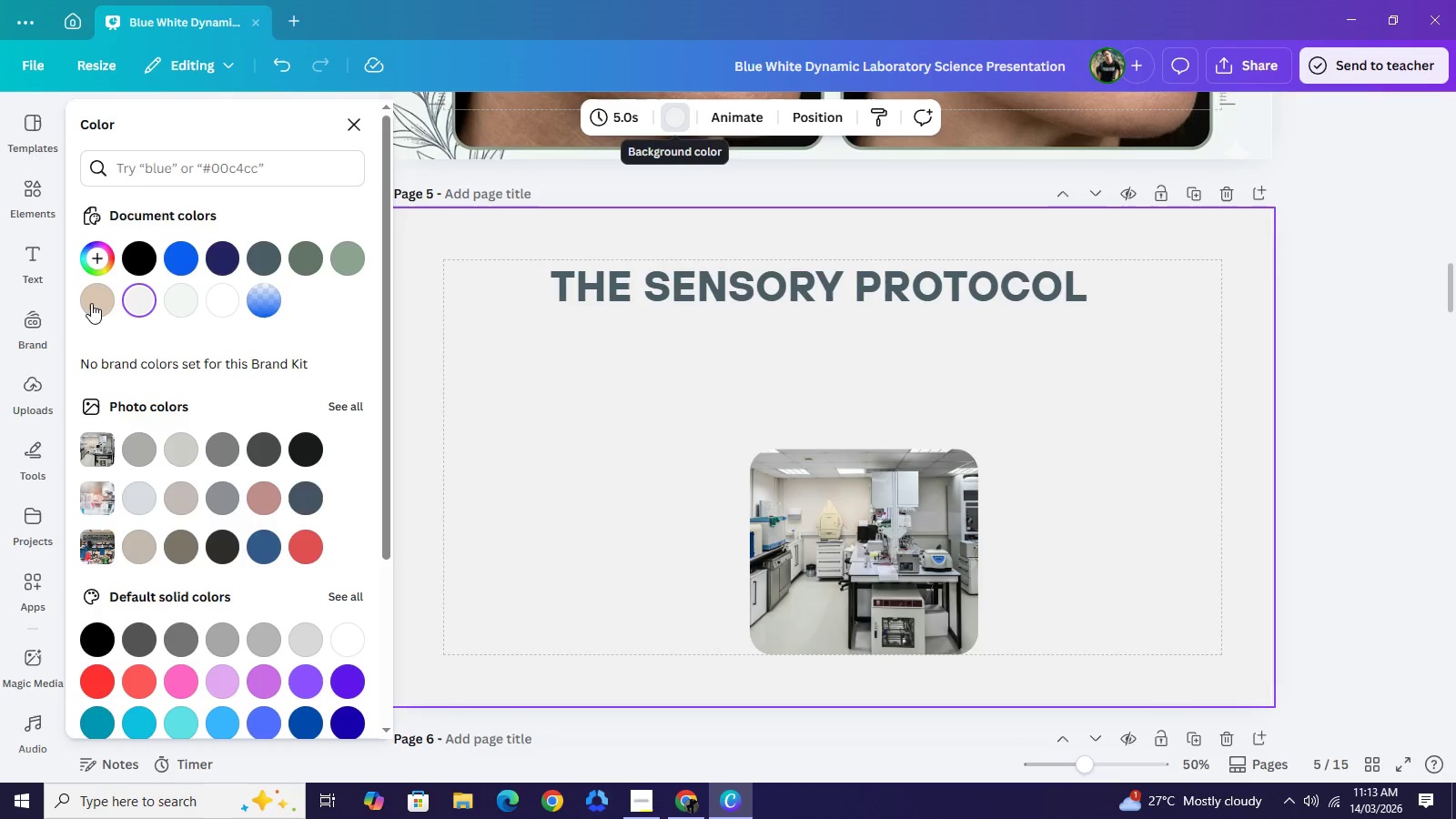 
left_click([91, 303])
 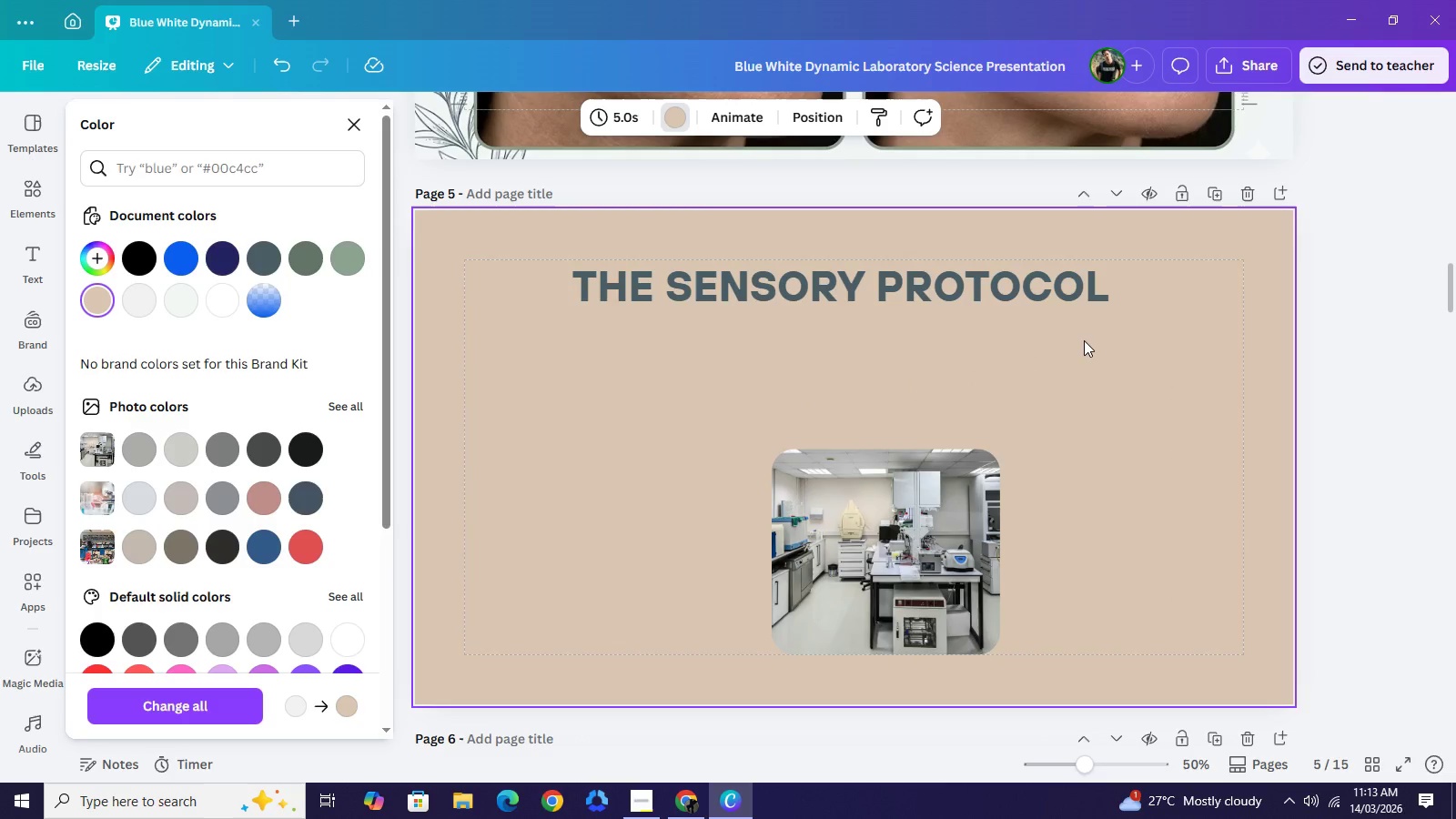 
left_click([1087, 339])
 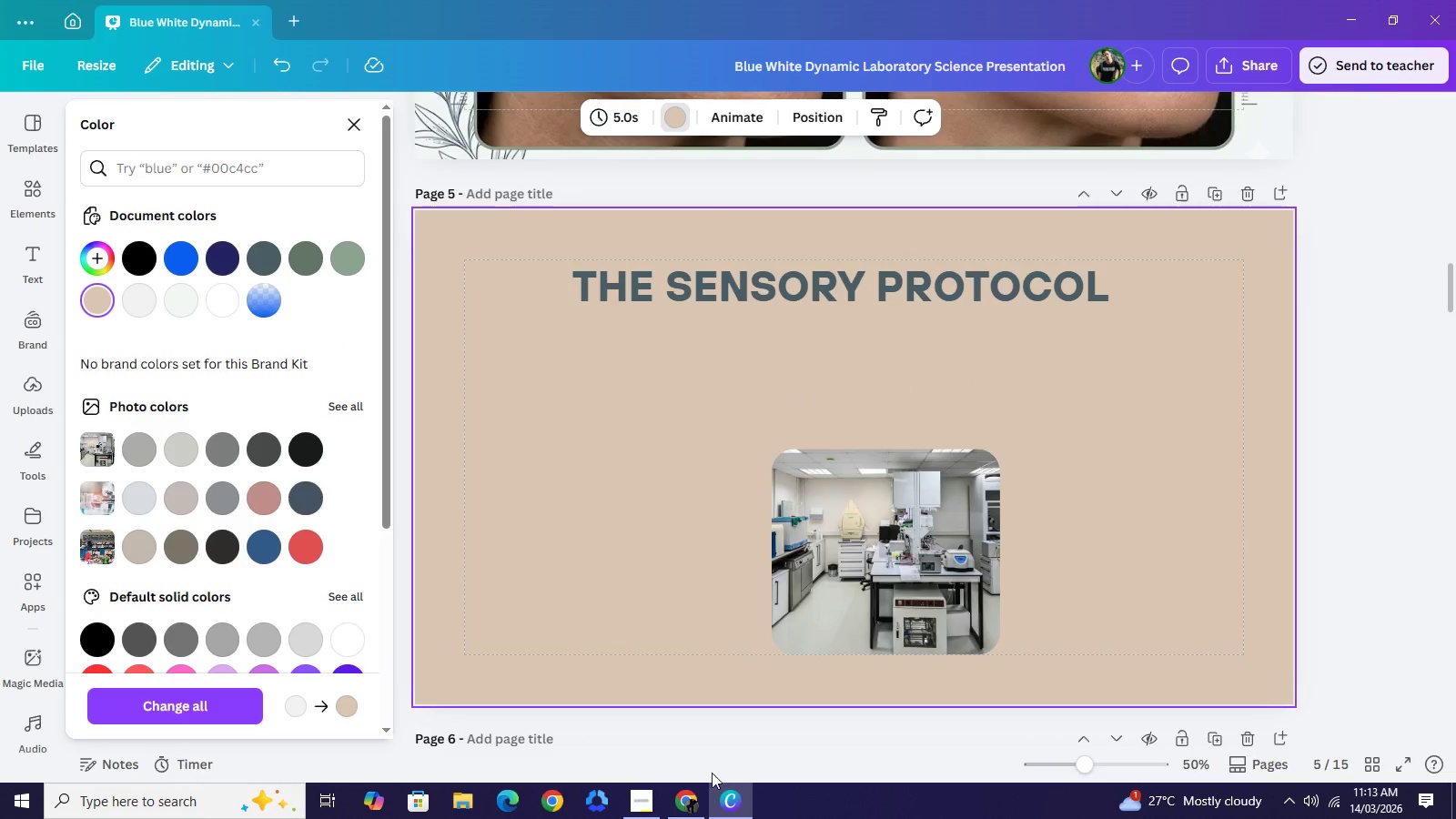 
left_click([693, 796])
 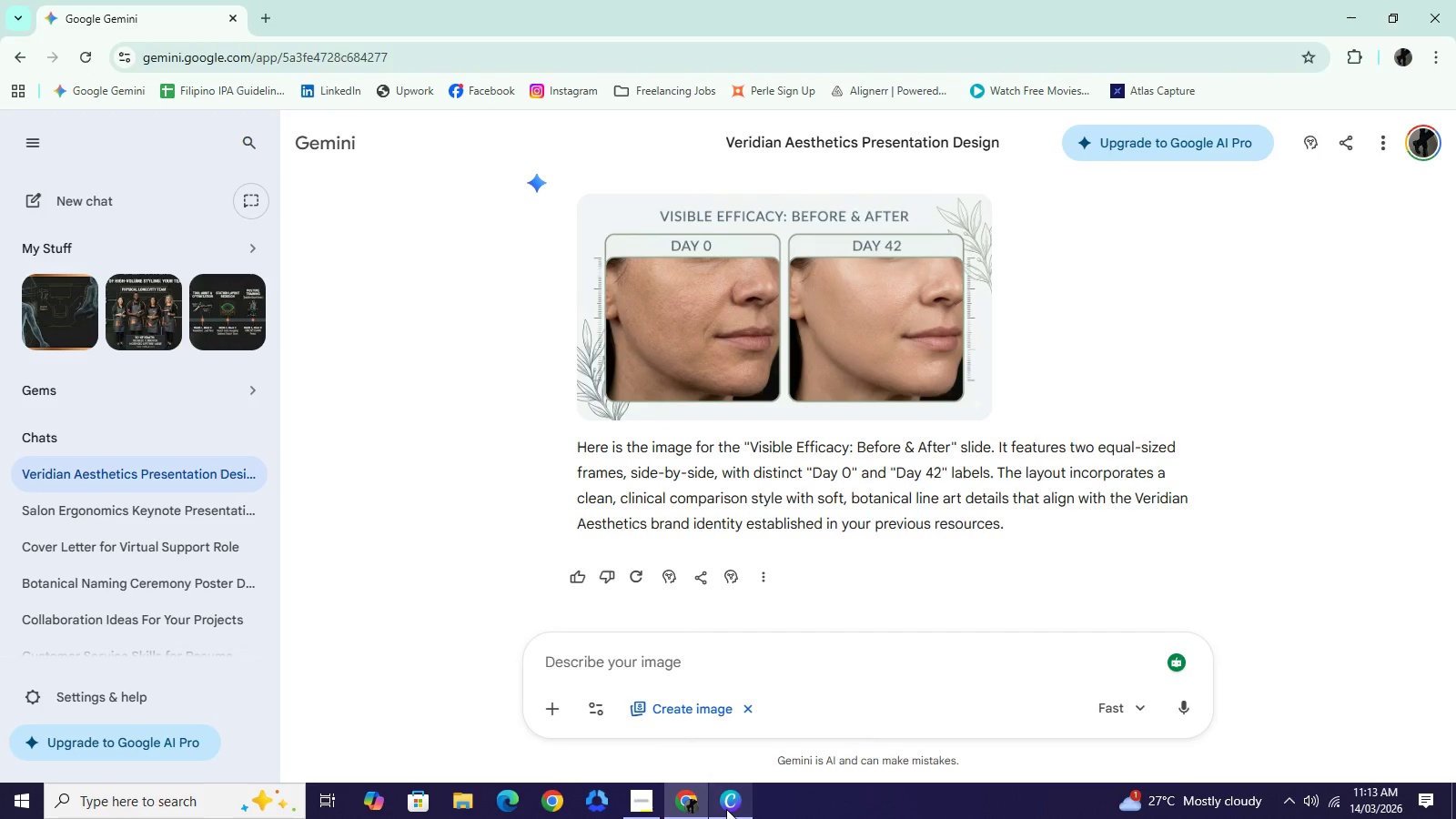 
left_click([726, 809])
 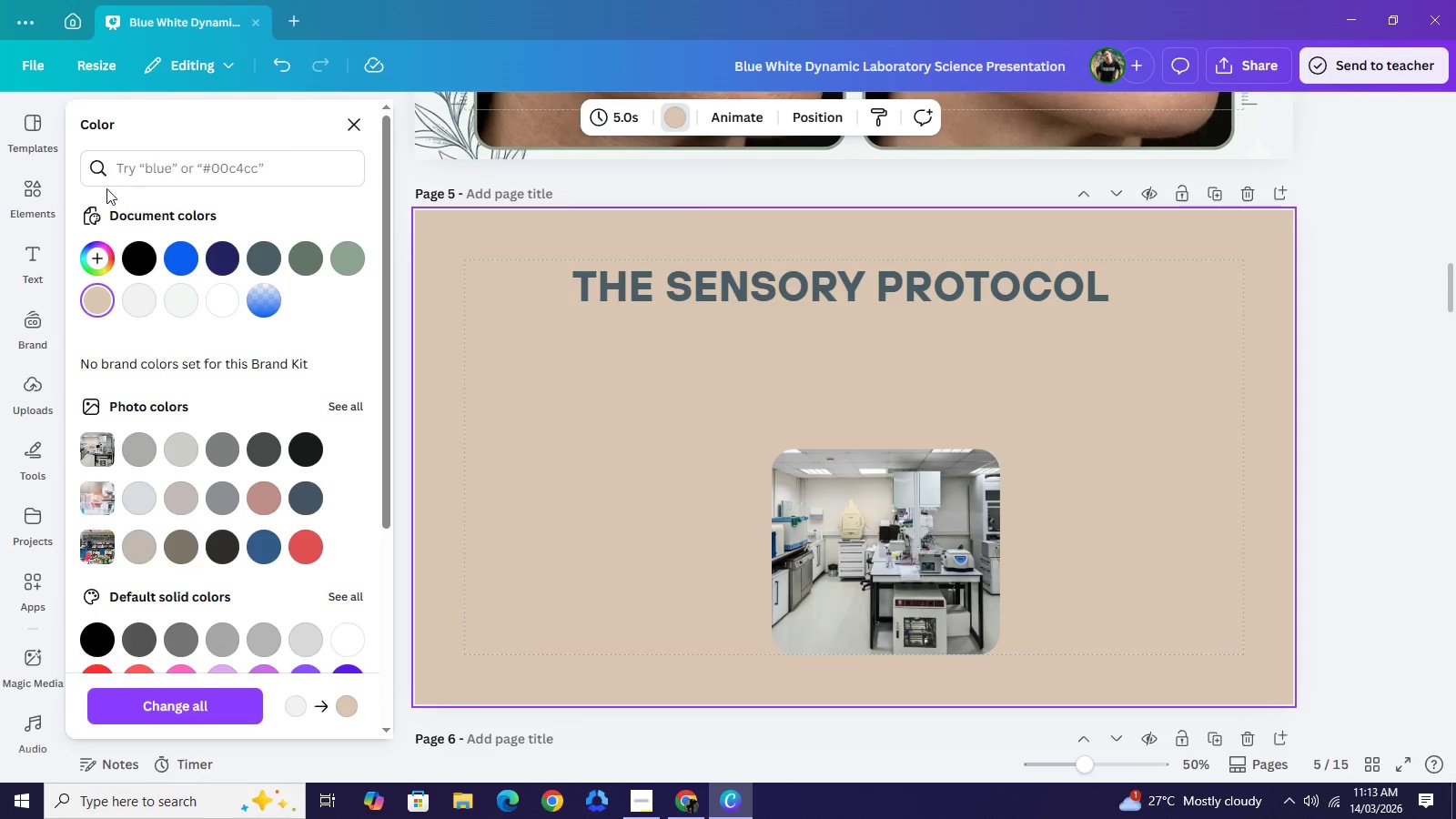 
left_click([40, 195])
 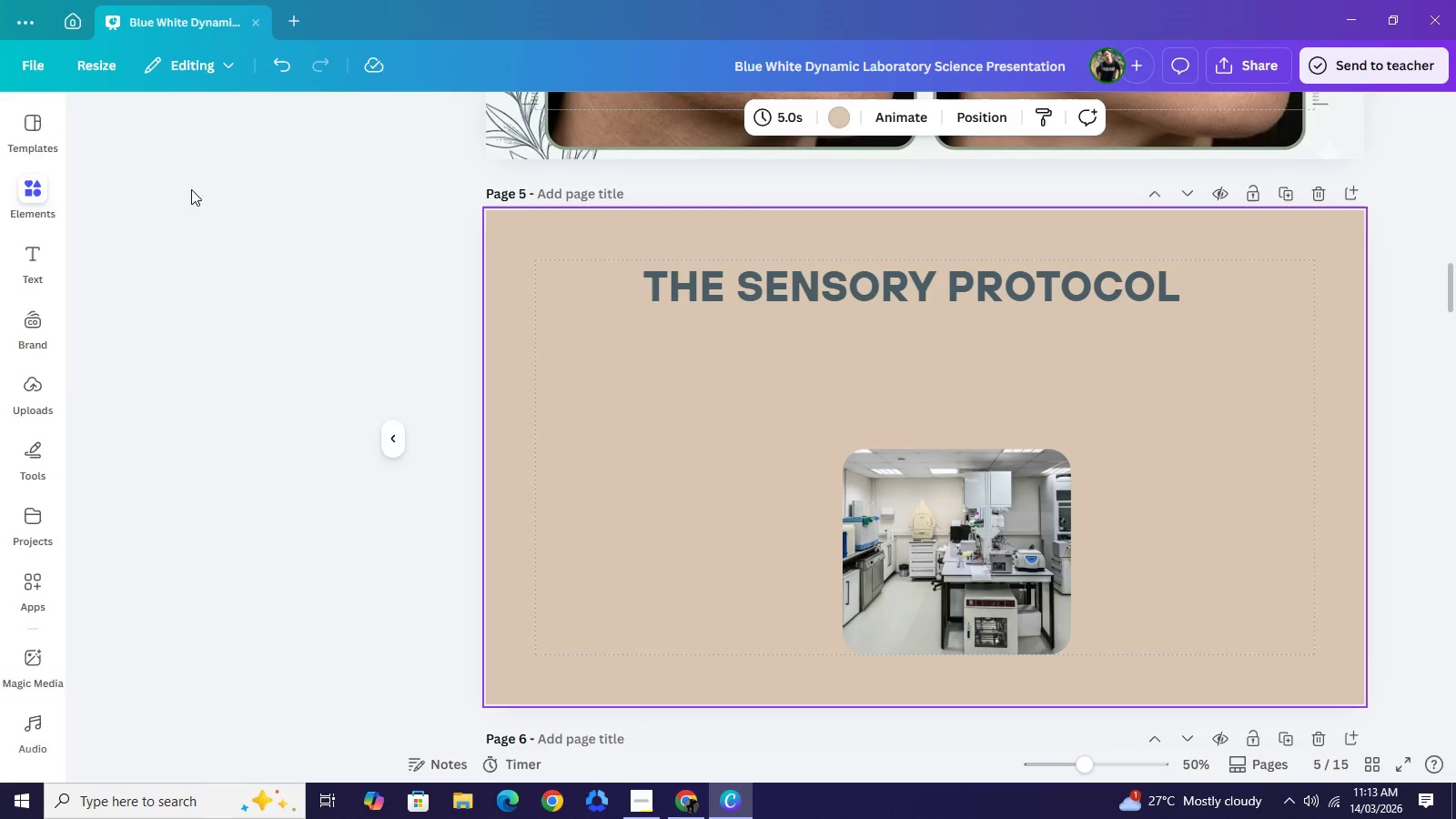 
mouse_move([167, 178])
 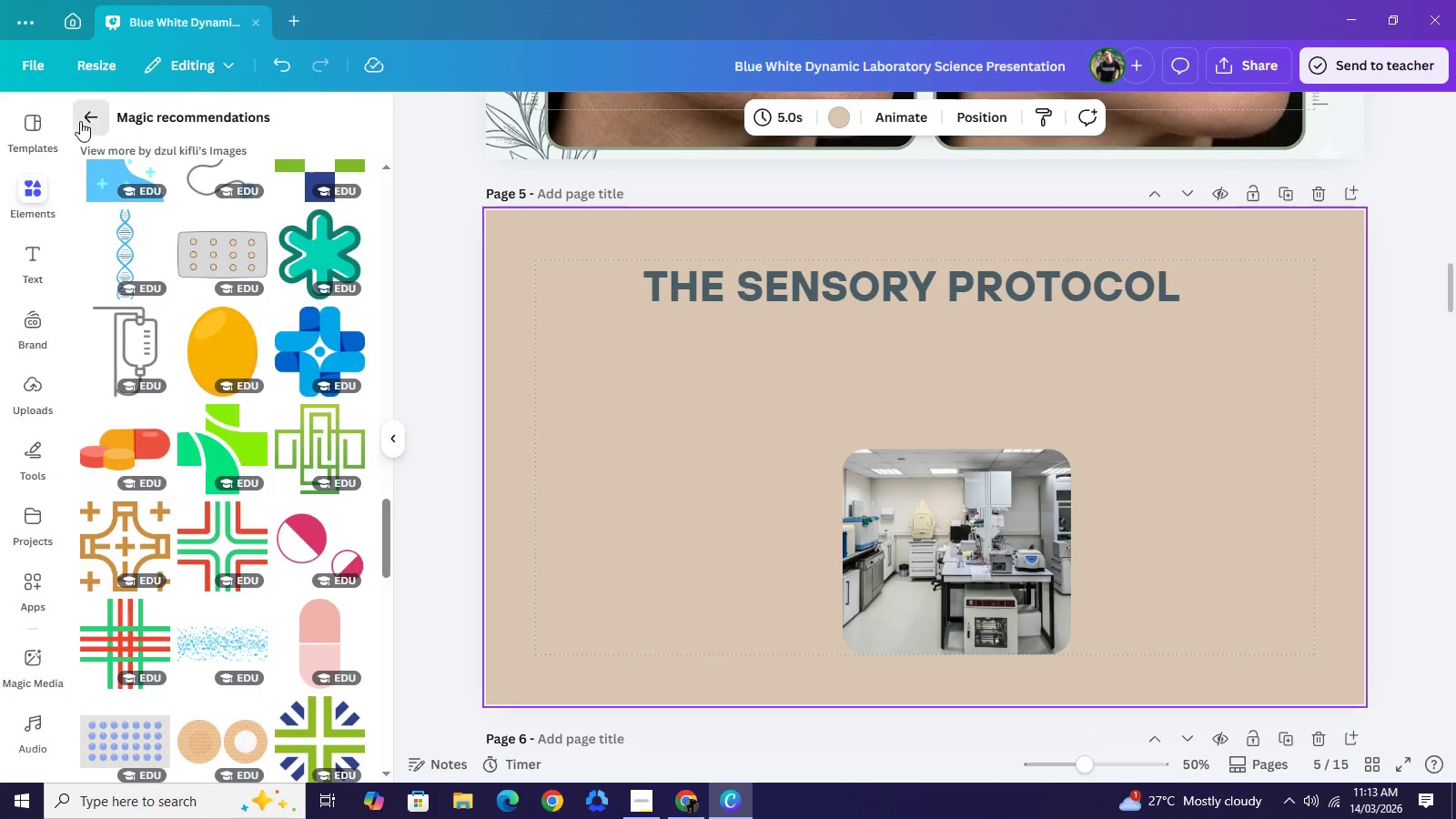 
left_click([80, 121])
 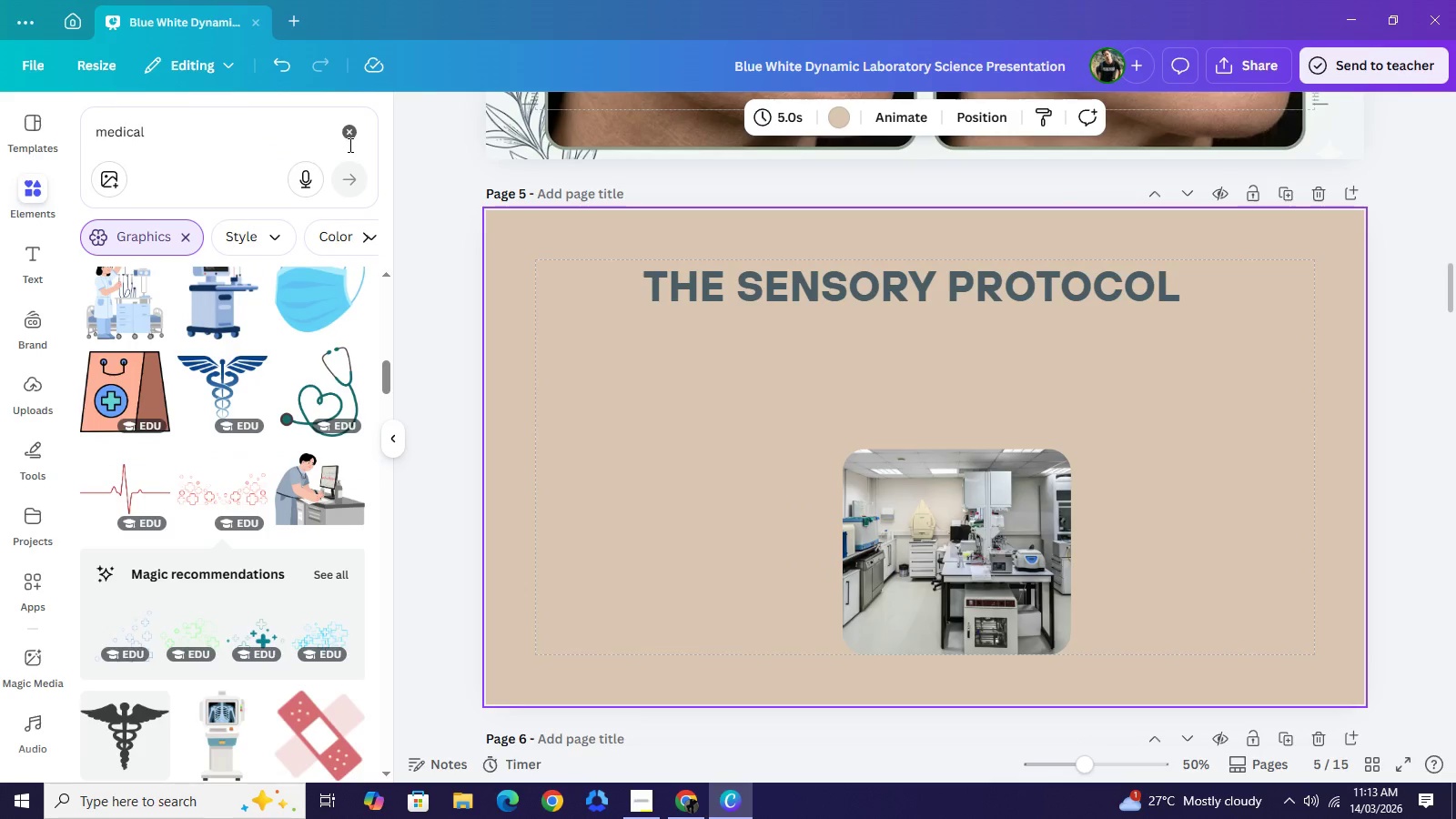 
left_click([349, 145])
 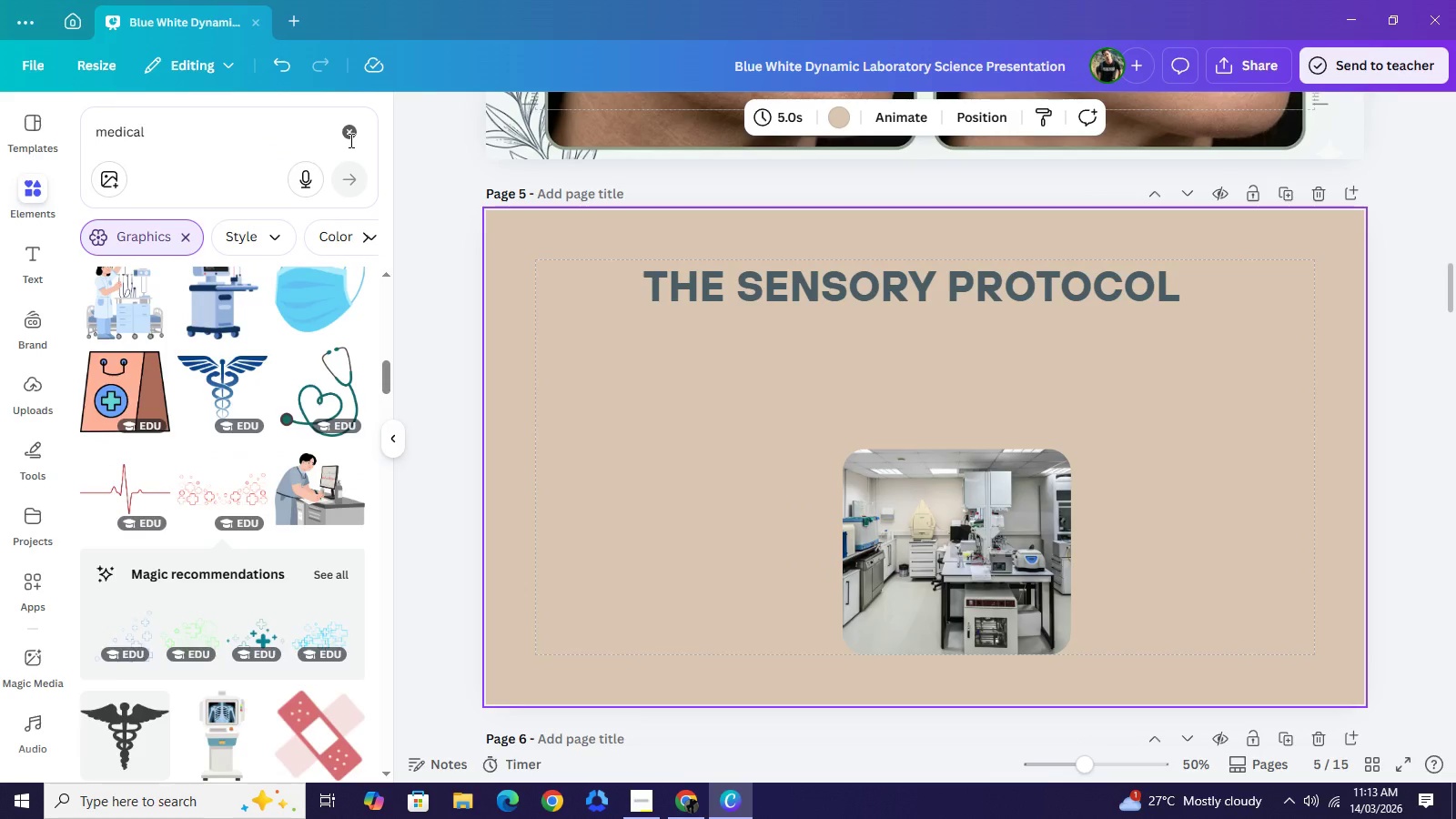 
left_click([349, 140])
 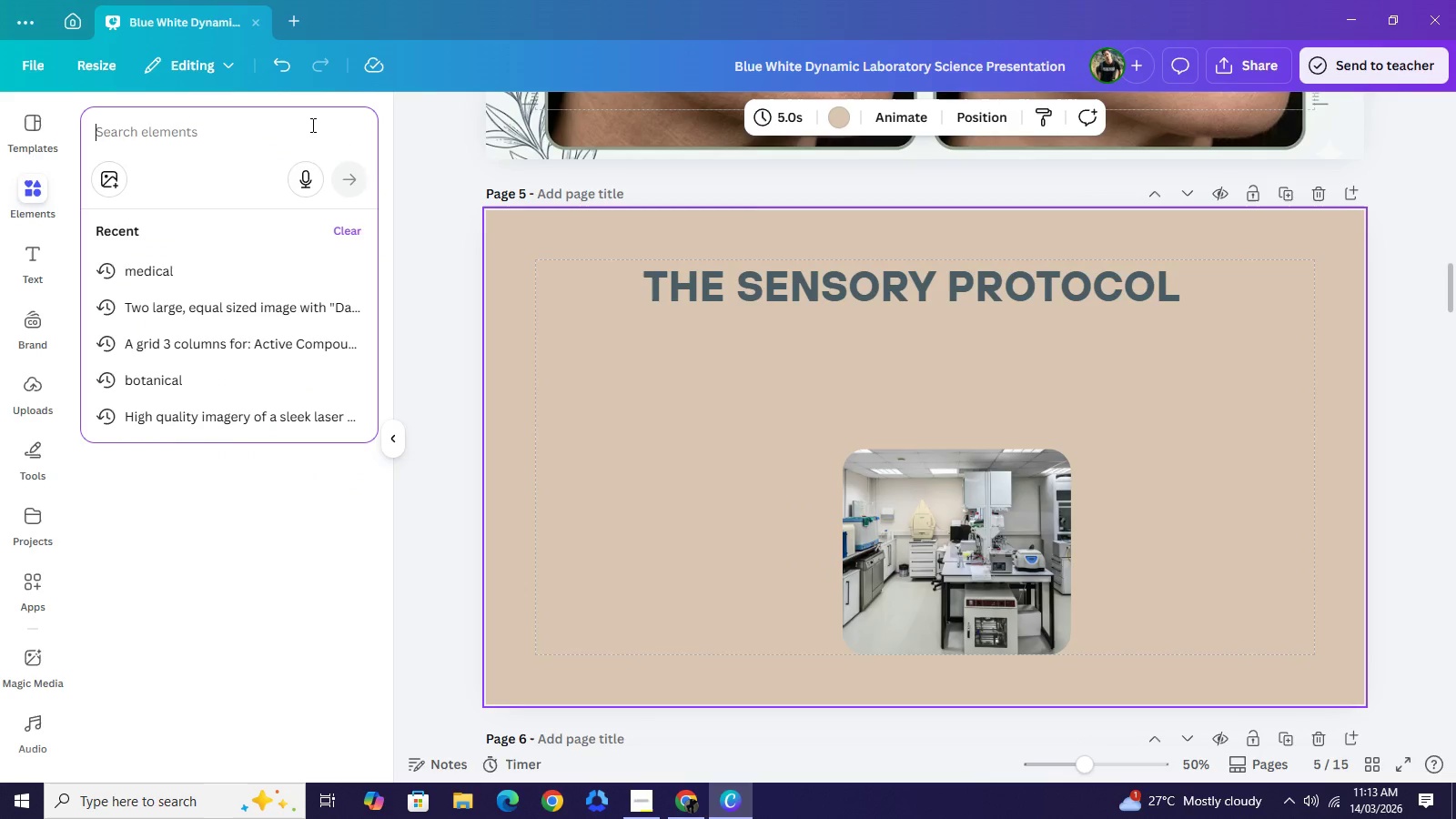 
left_click([311, 125])
 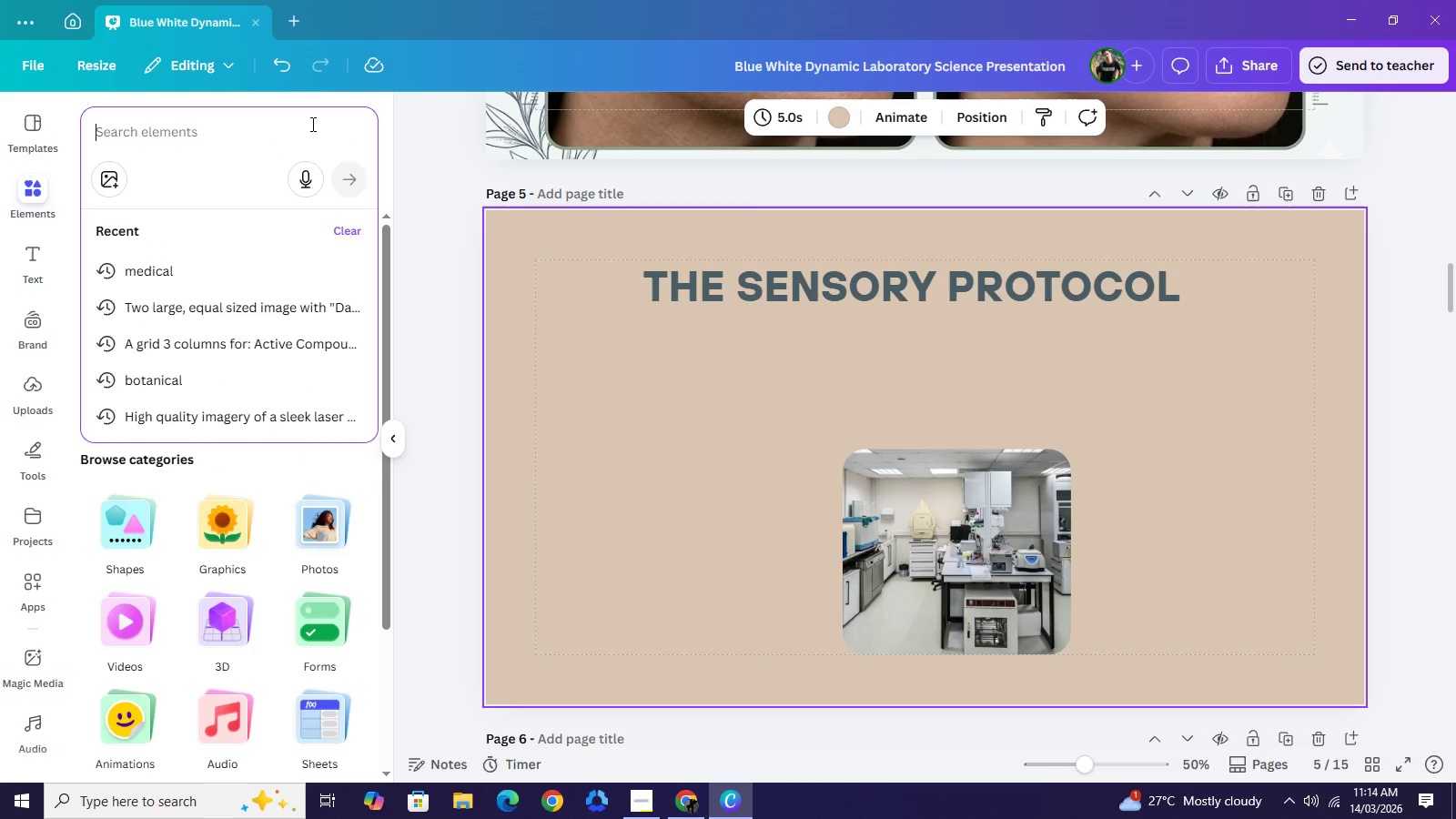 
type(A "swash" or "smear" of thick white cream and a golden oil droplet.)
 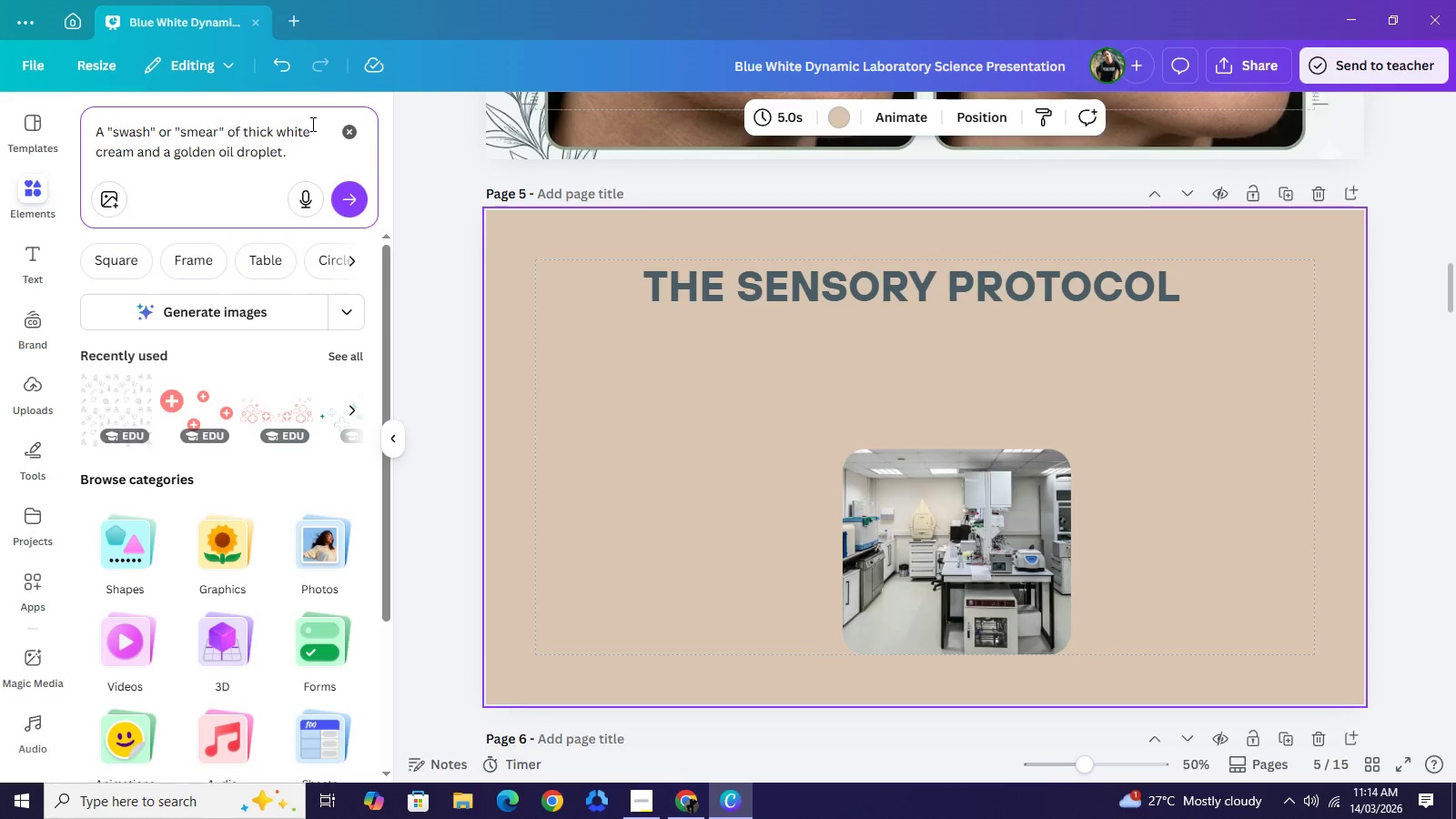 
key(Control+A)
 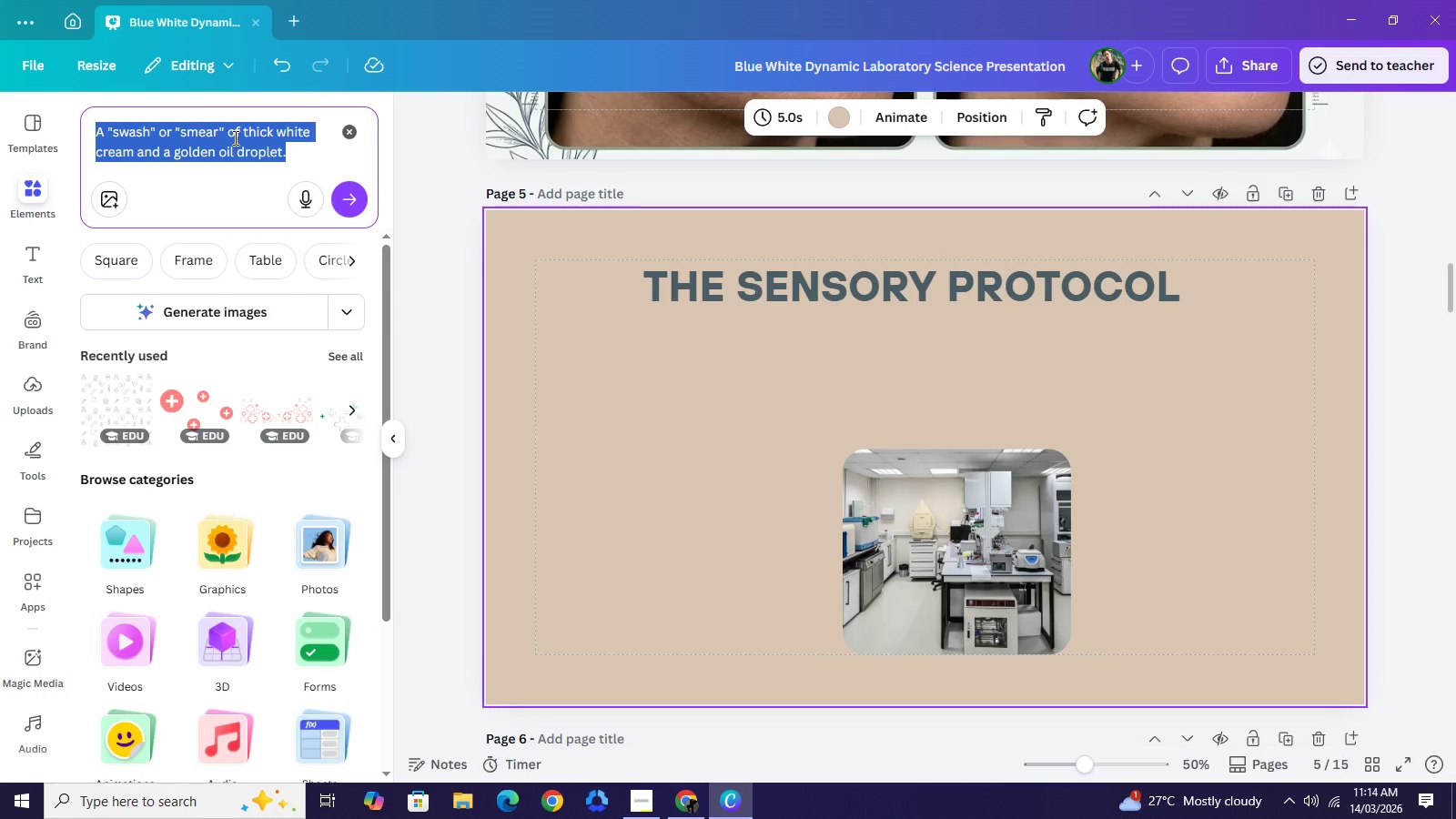 
key(Control+C)
 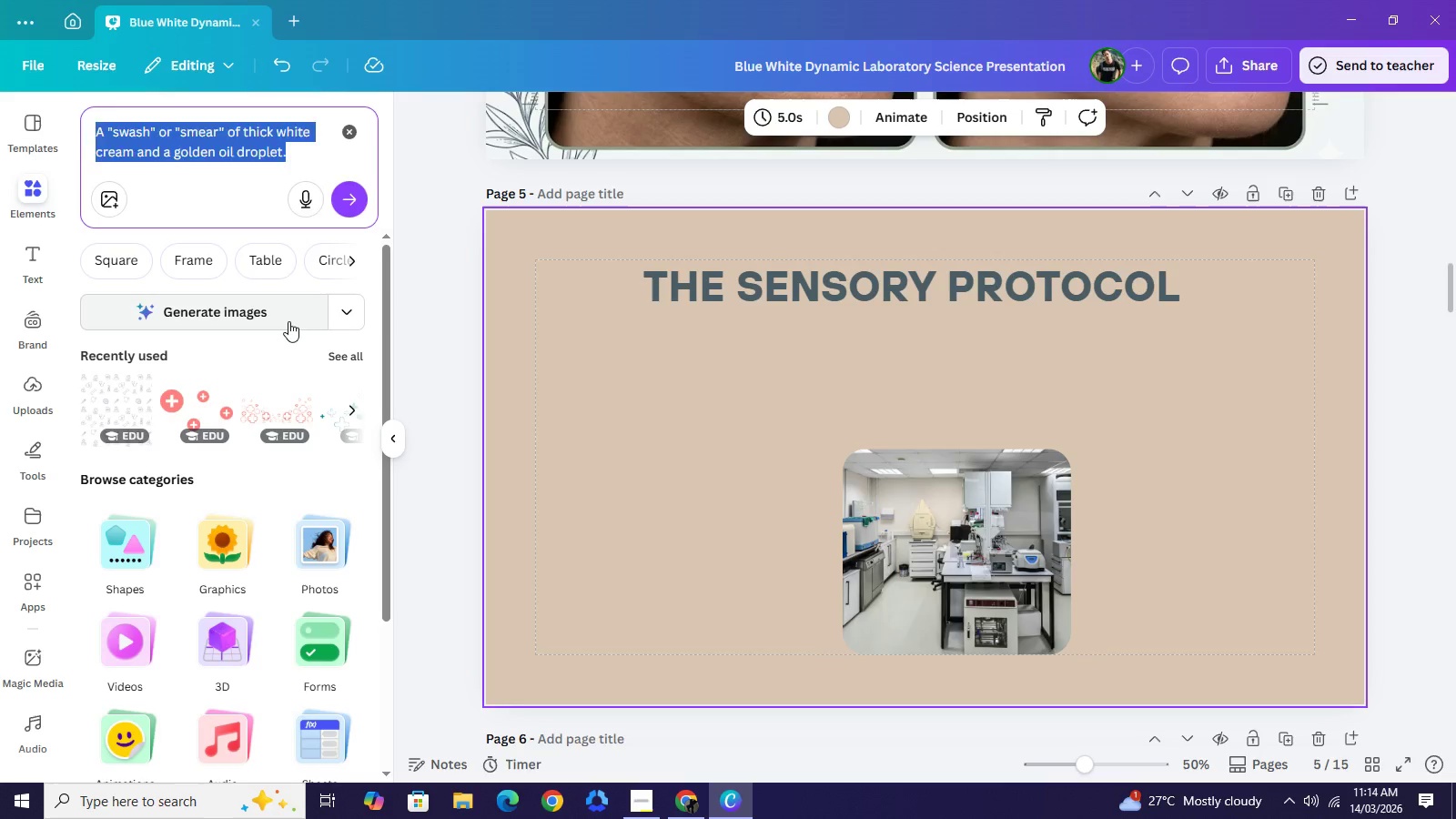 
left_click([288, 321])
 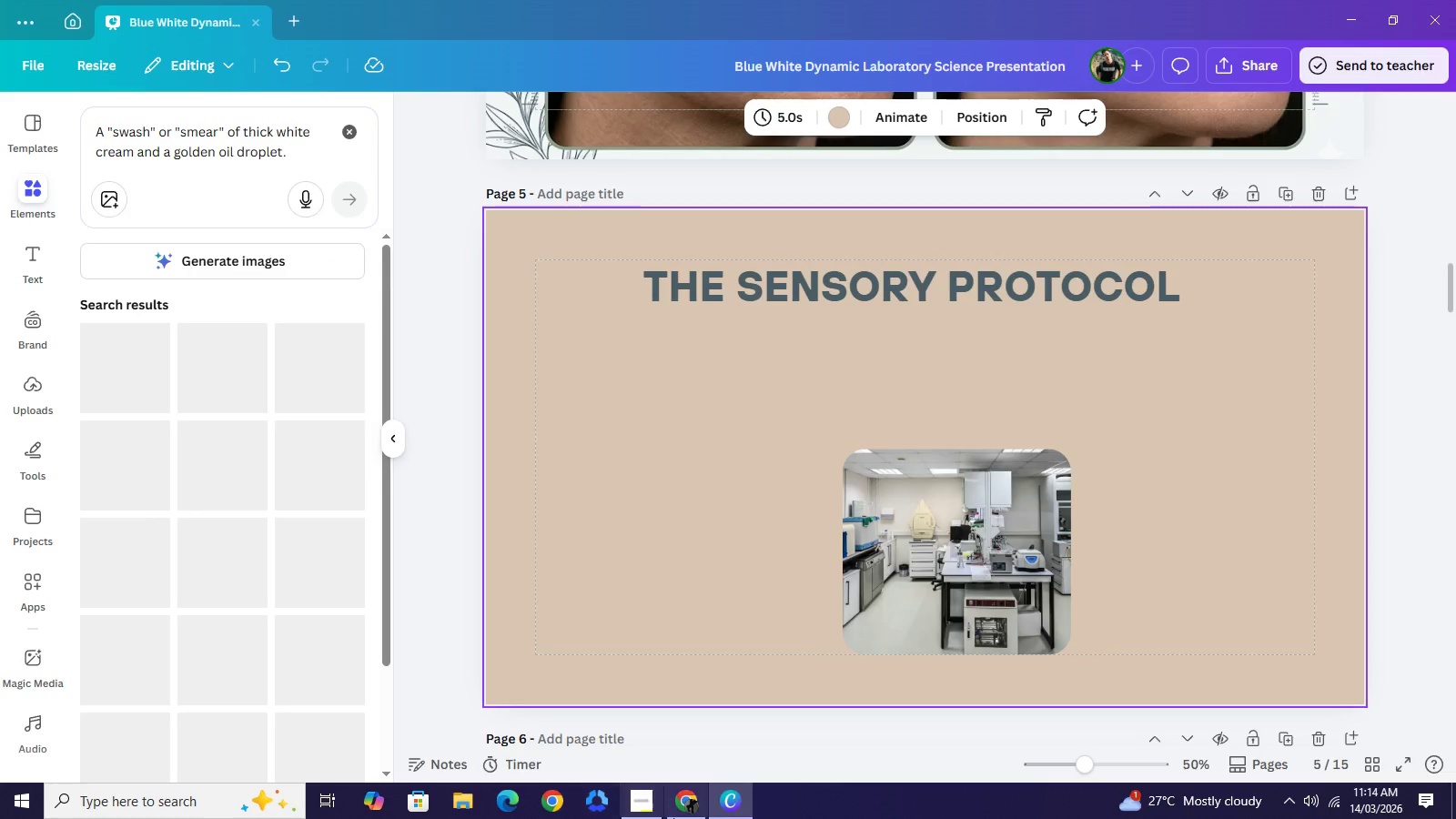 
mouse_move([686, 807])
 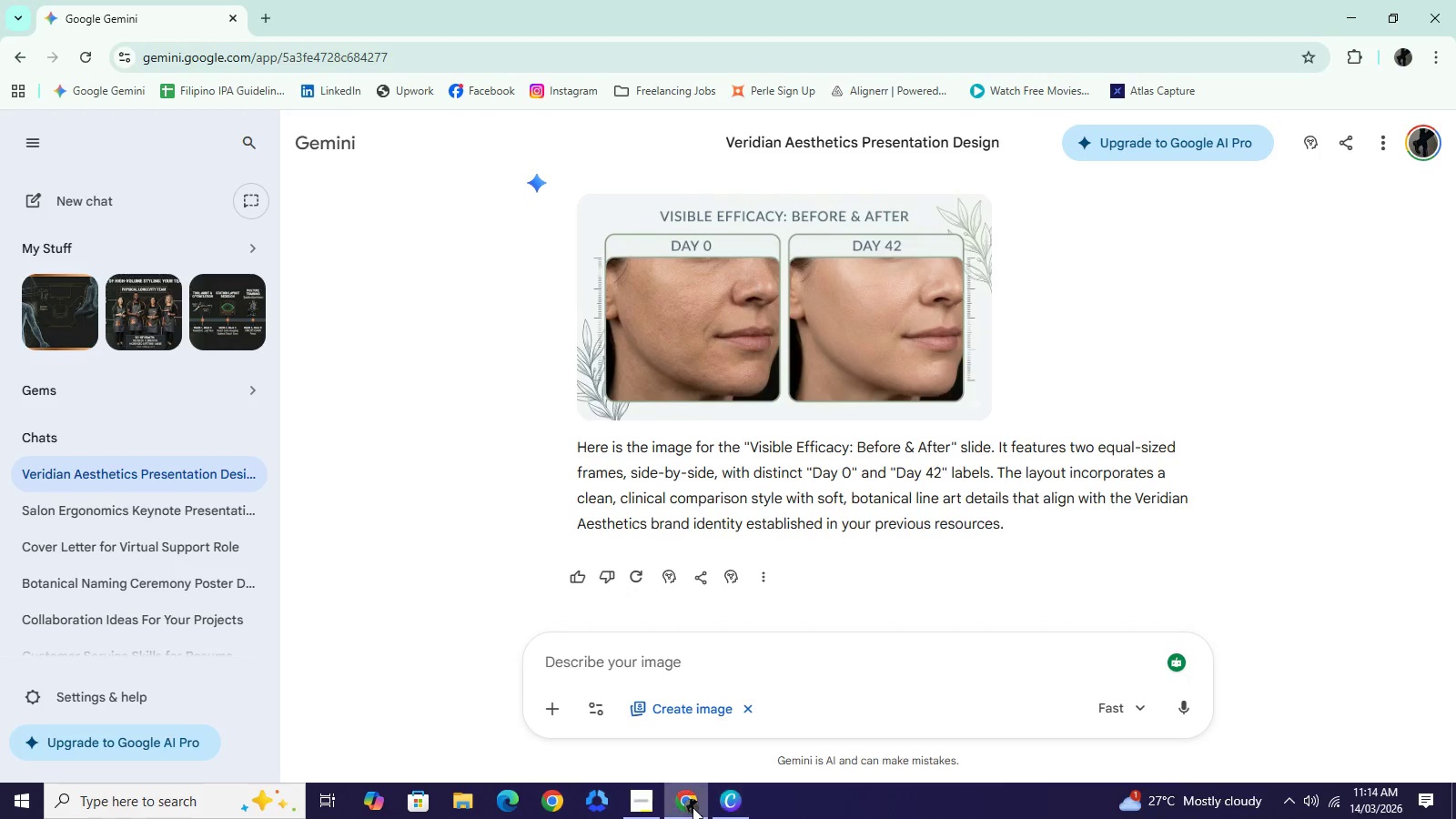 
left_click([693, 807])
 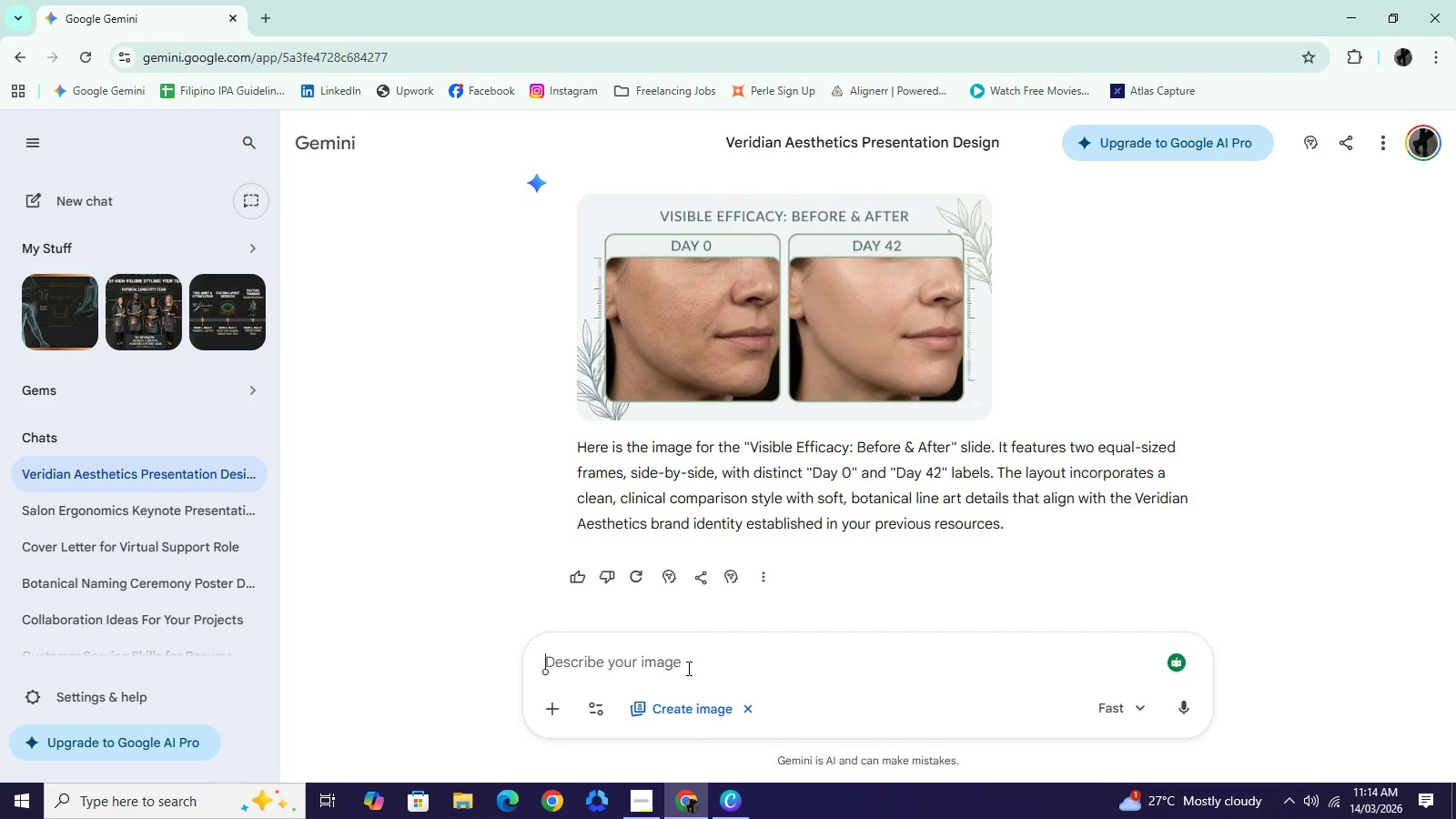 
left_click([687, 668])
 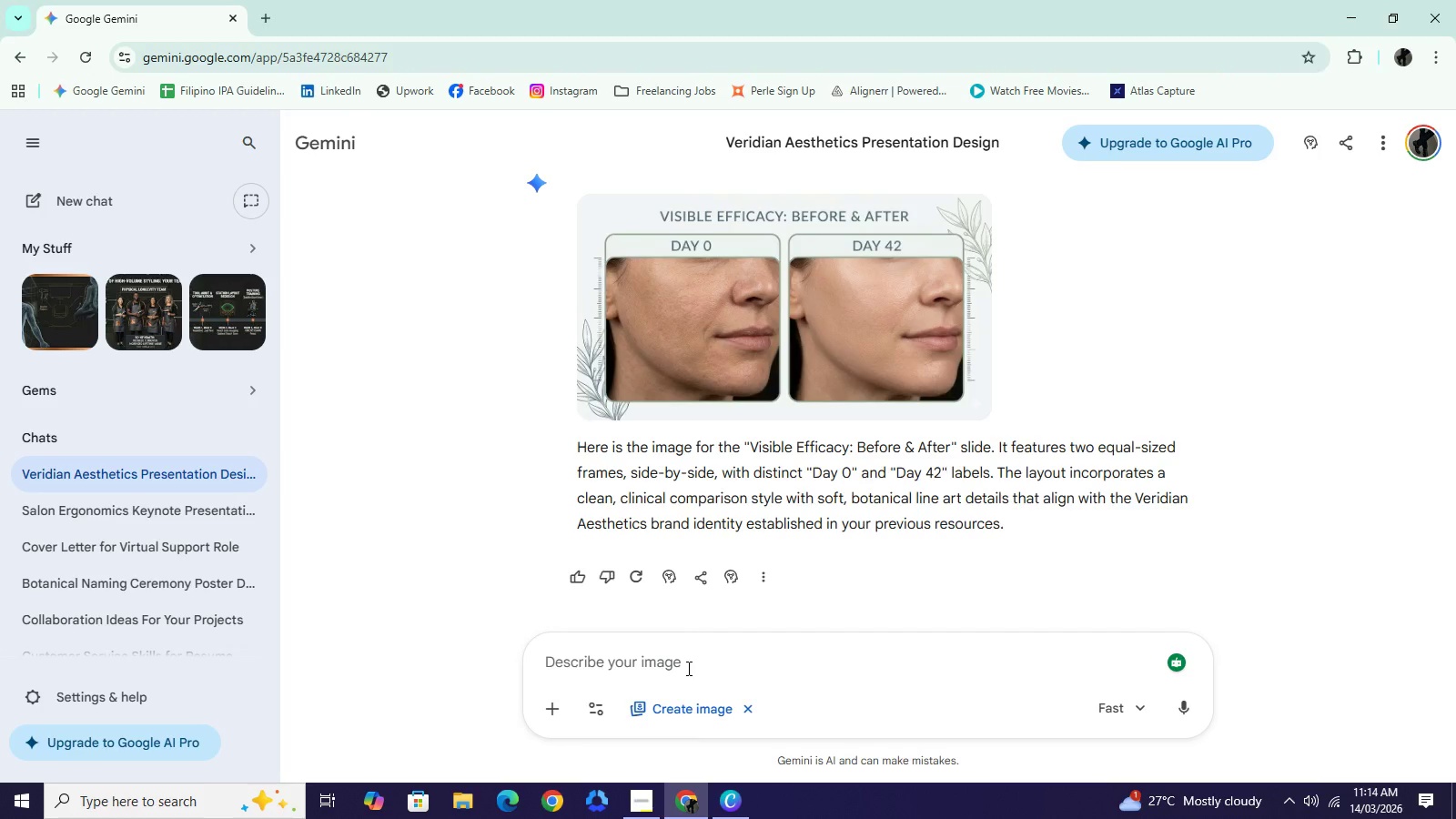 
key(Control+V)
 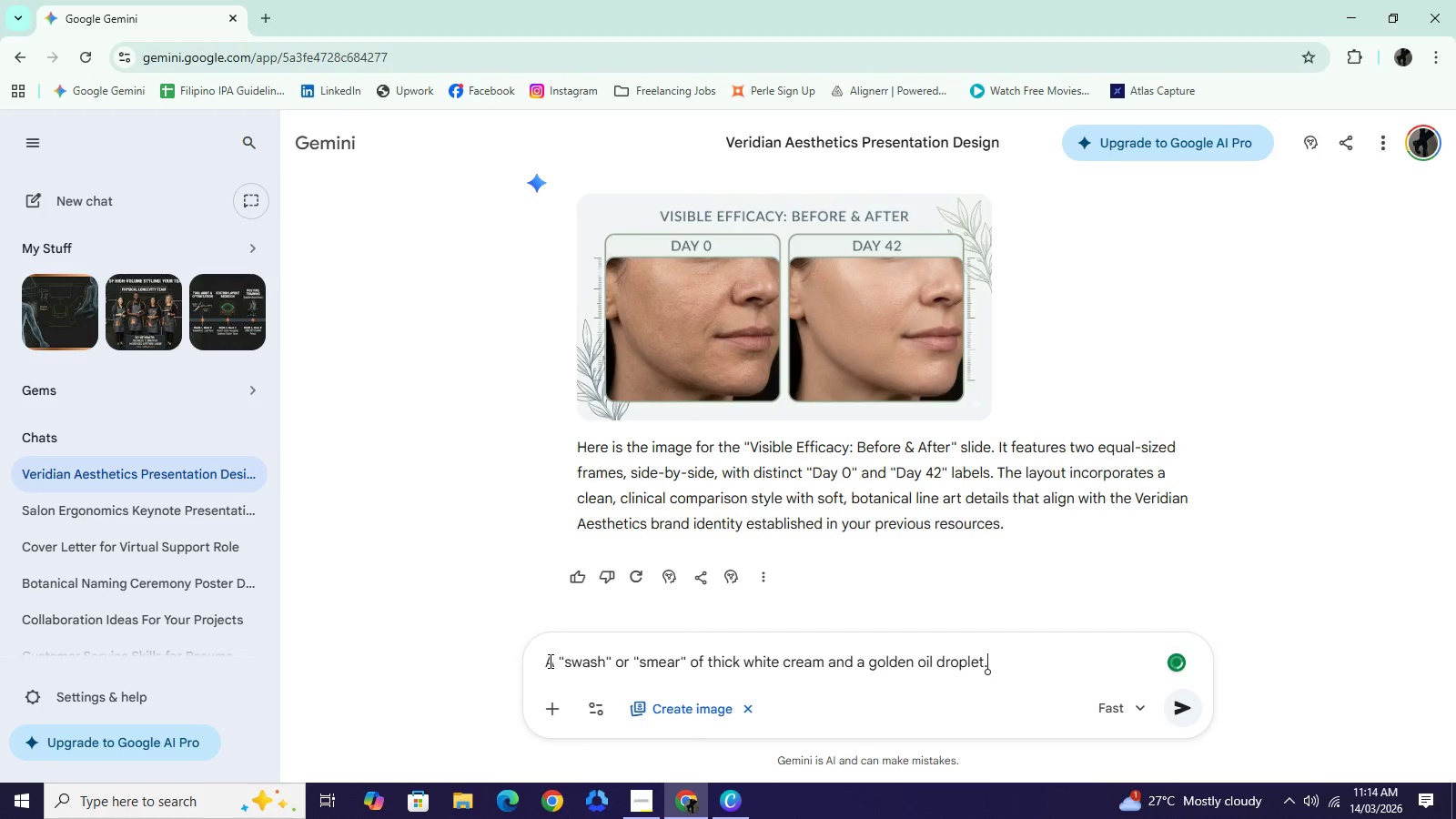 
left_click([548, 661])
 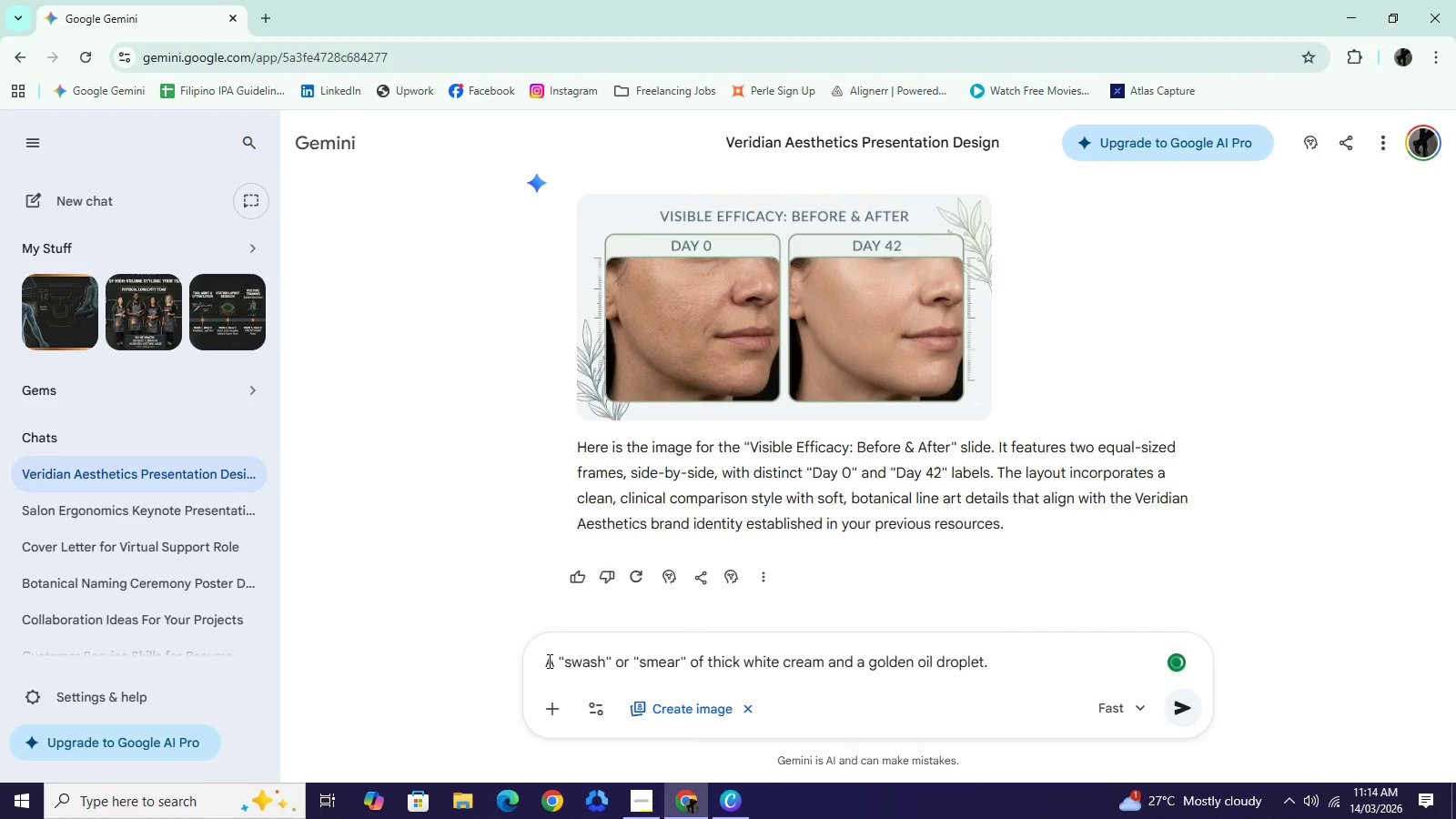 
type(I need an image: )
 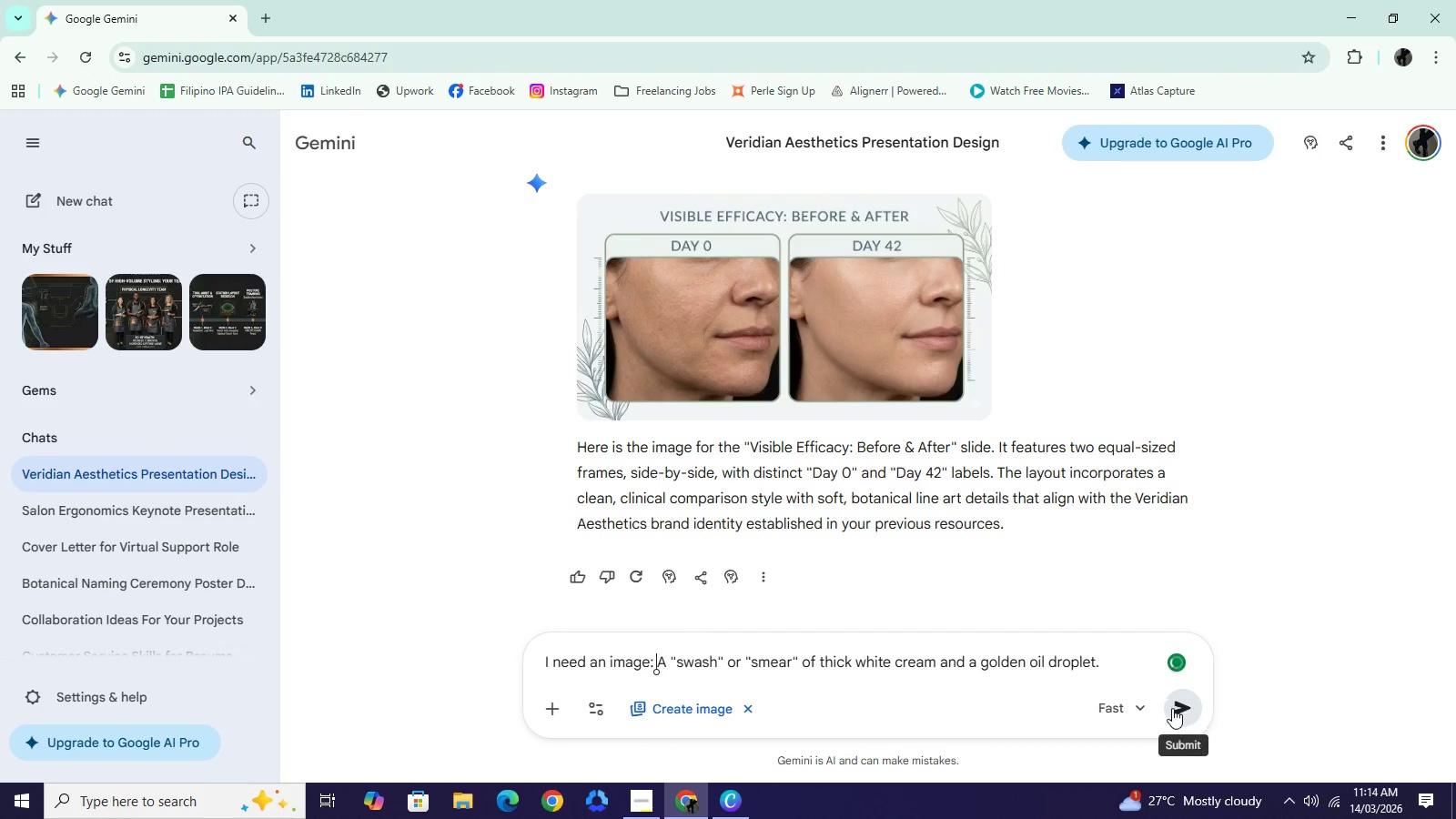 
left_click([1173, 708])
 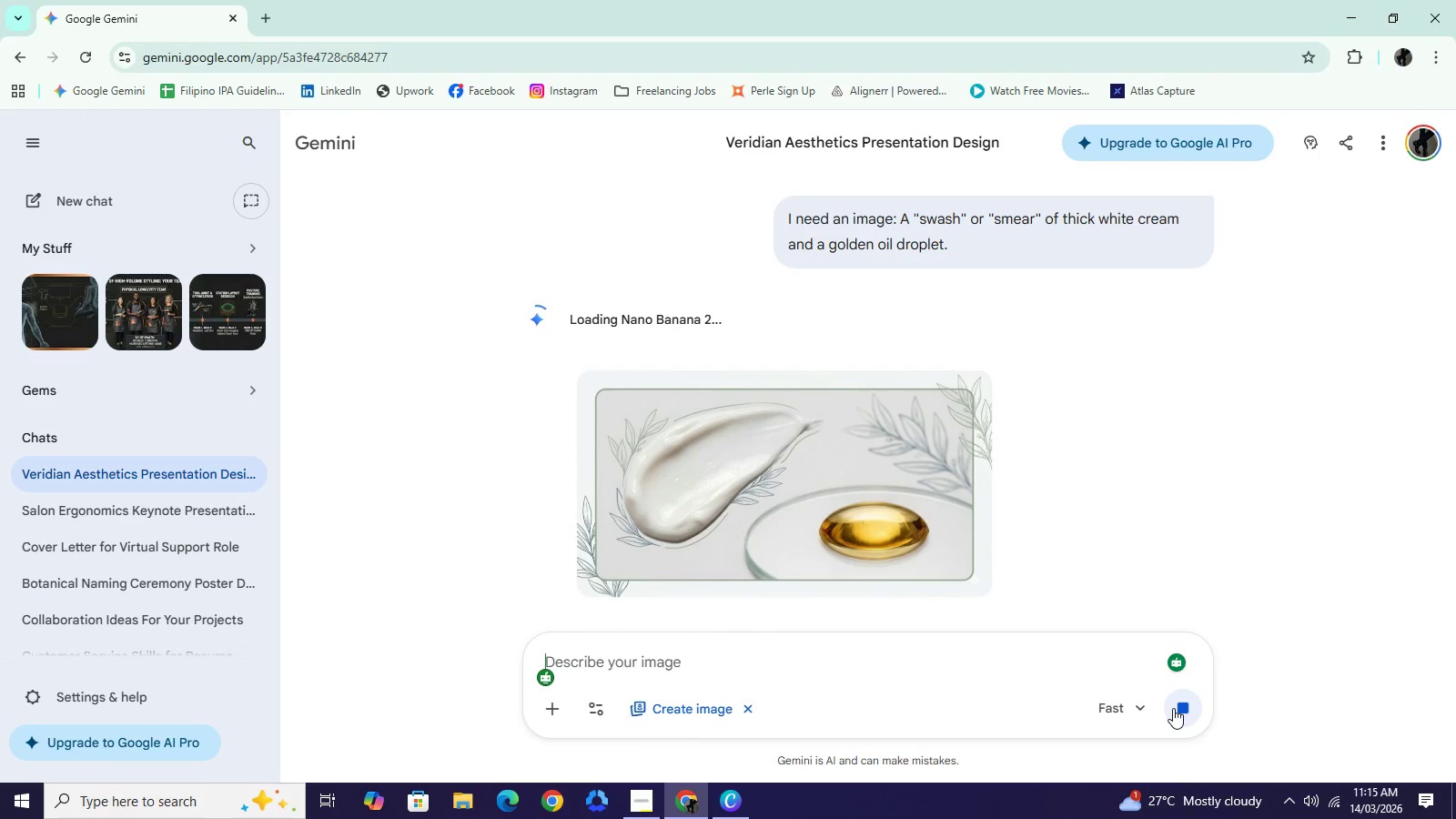 
wait(32.91)
 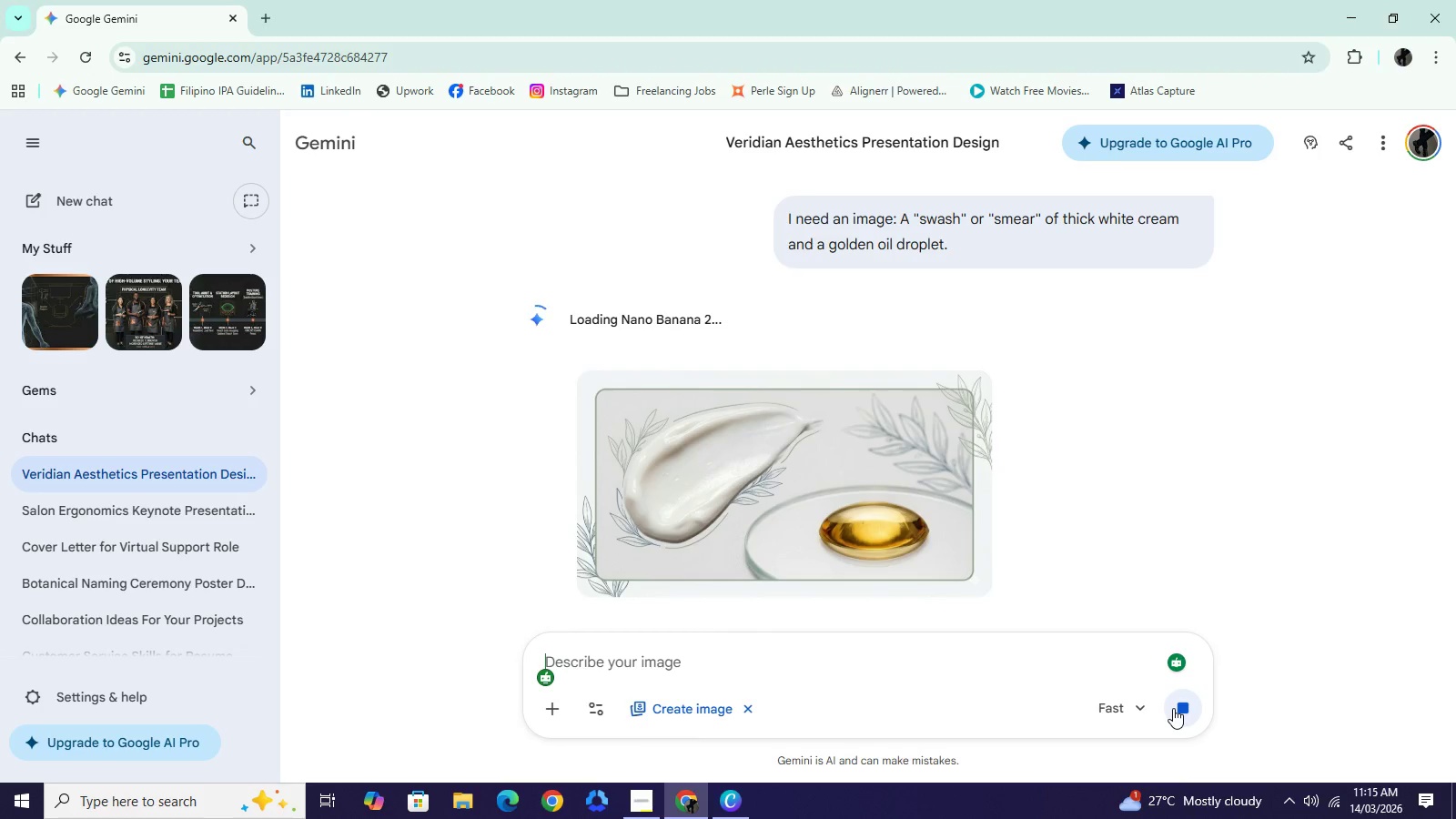 
left_click([652, 804])
 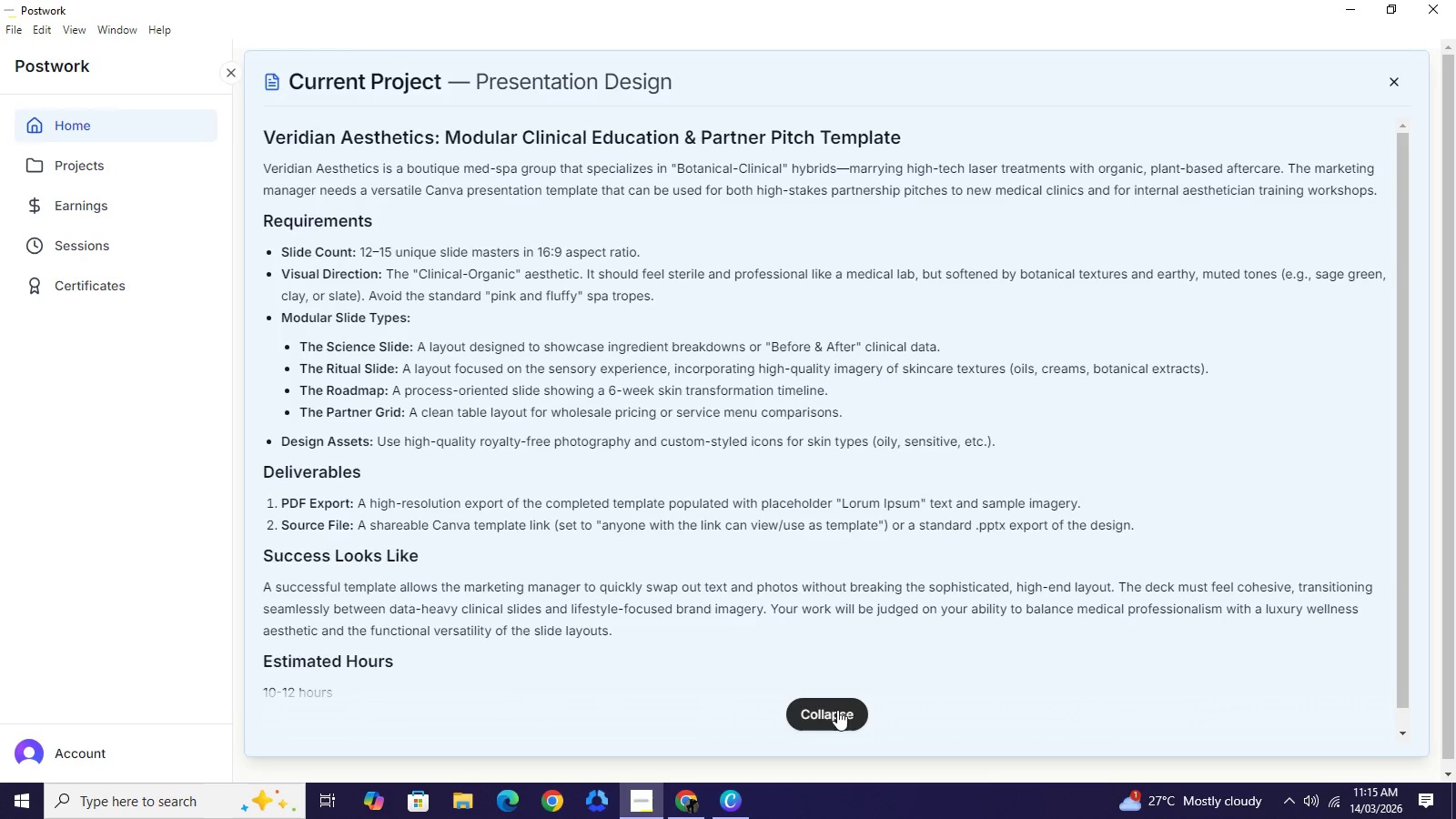 
left_click([837, 710])